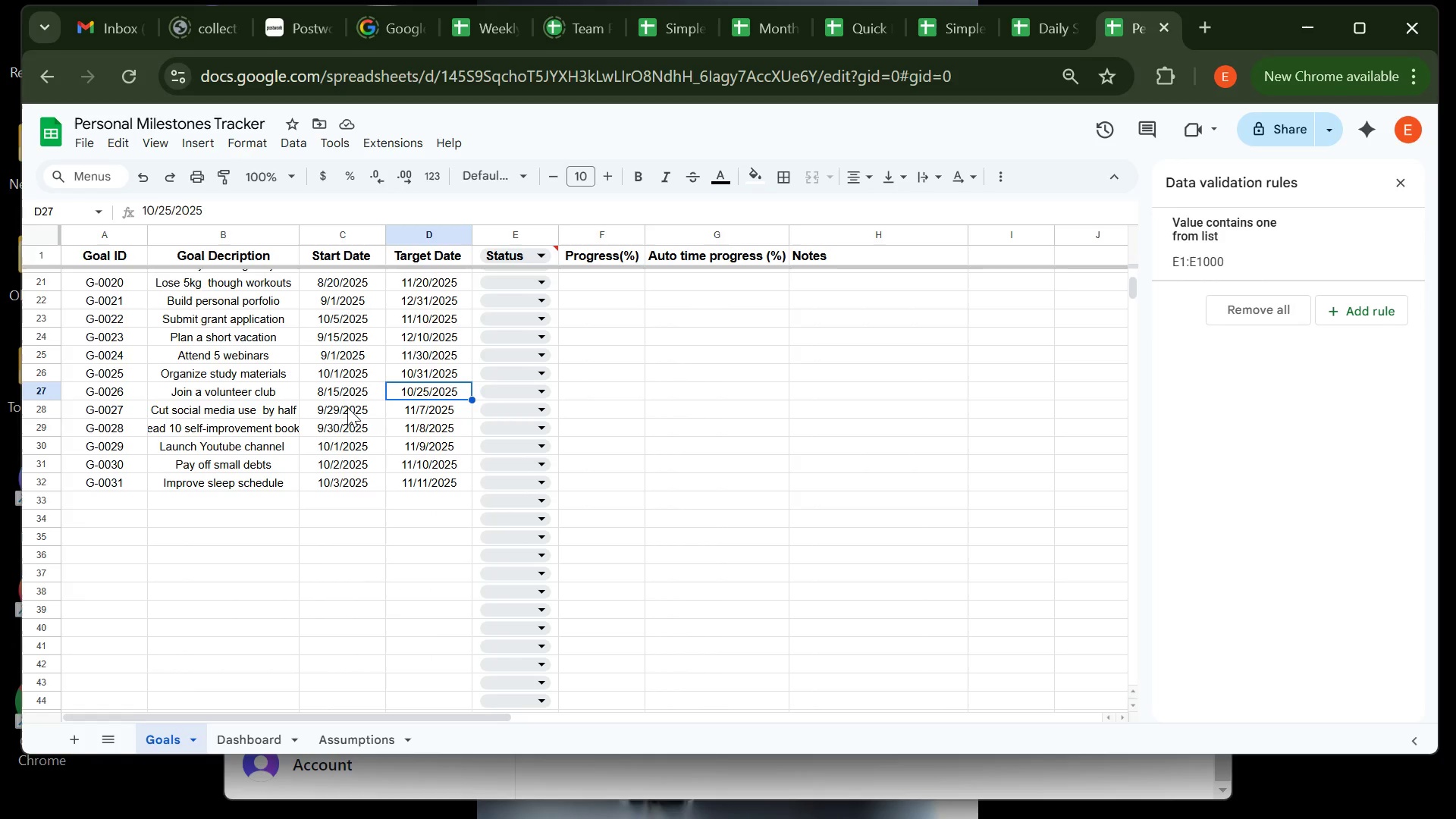 
wait(7.4)
 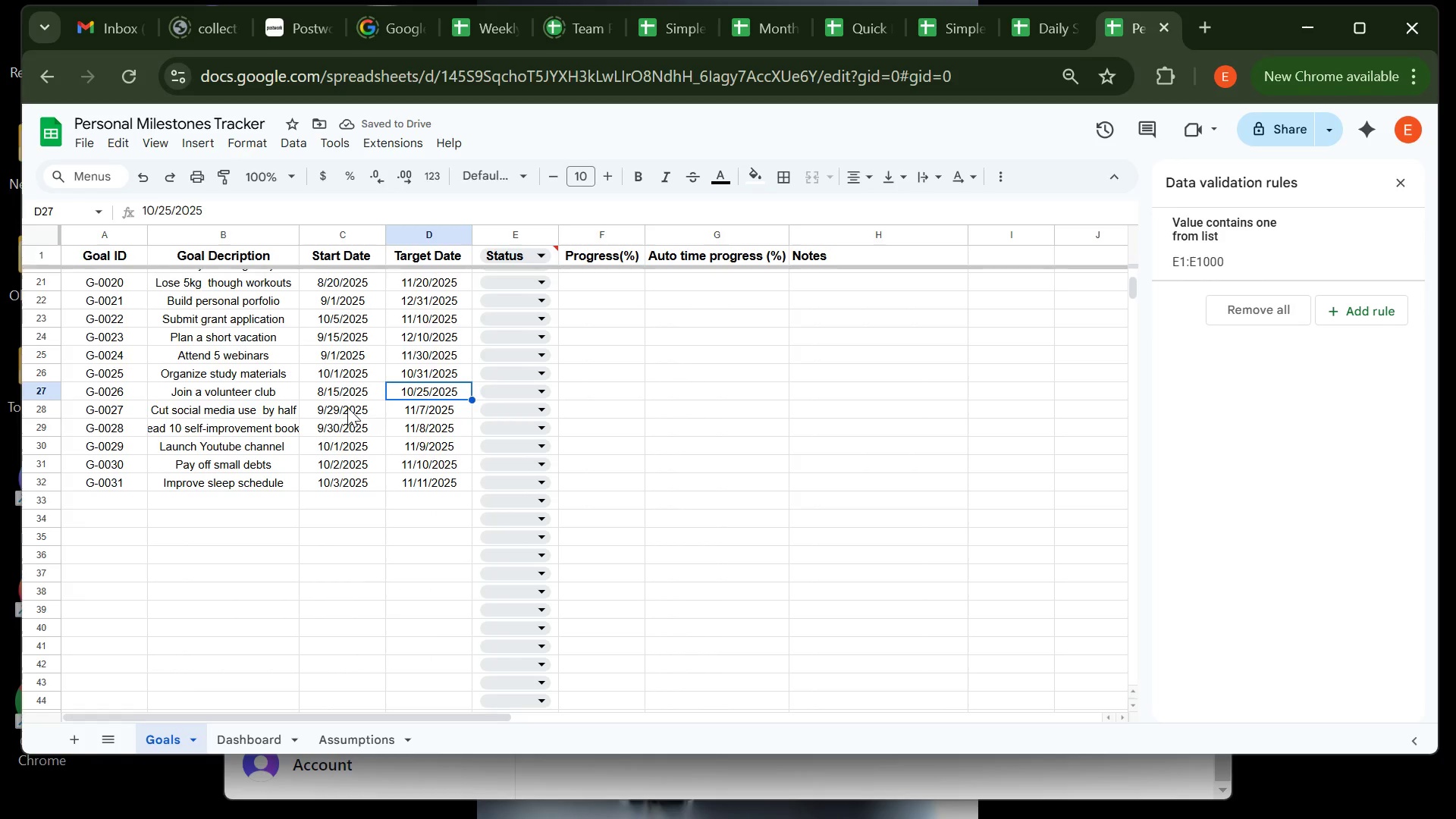 
double_click([347, 407])
 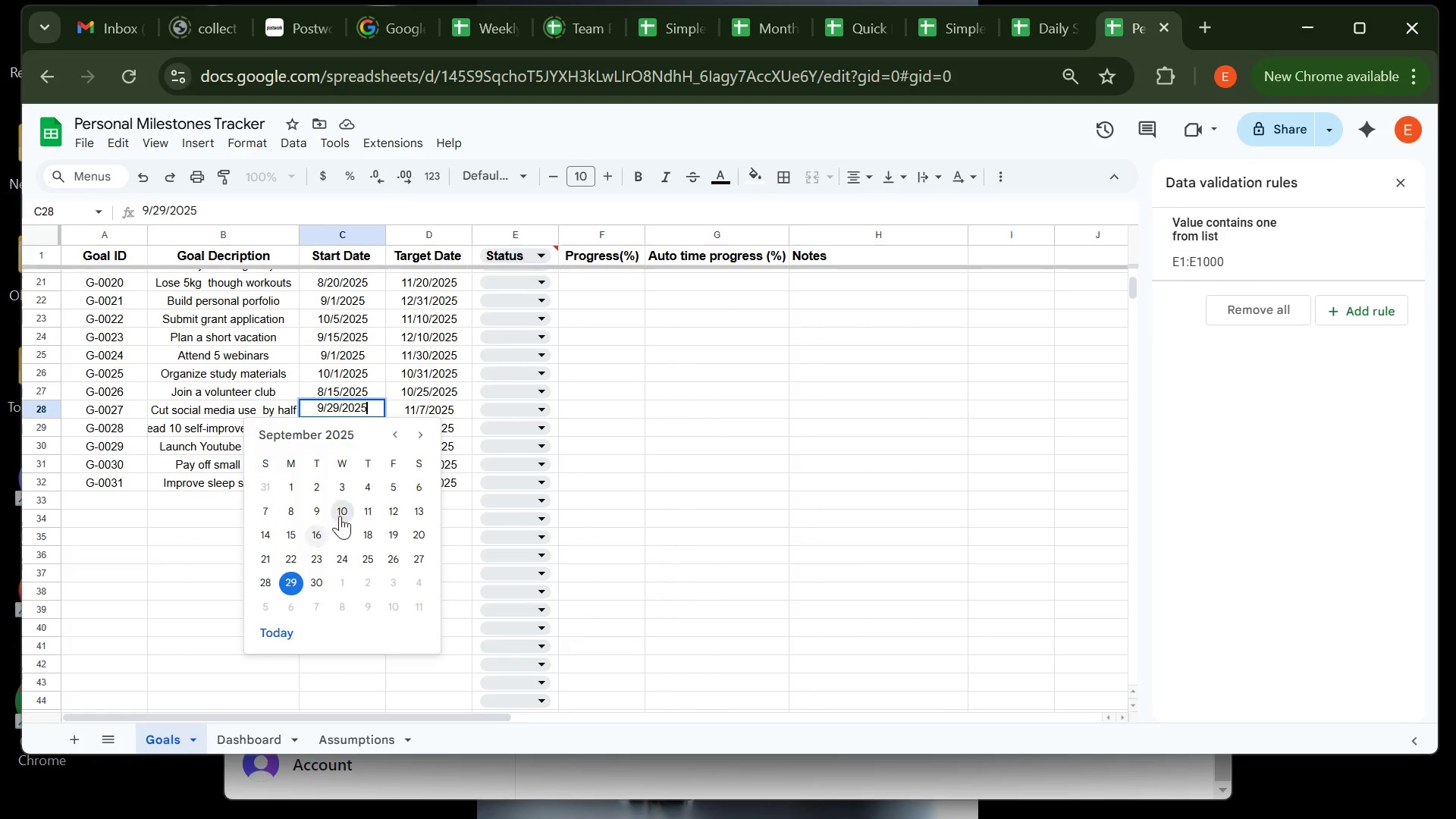 
left_click([350, 508])
 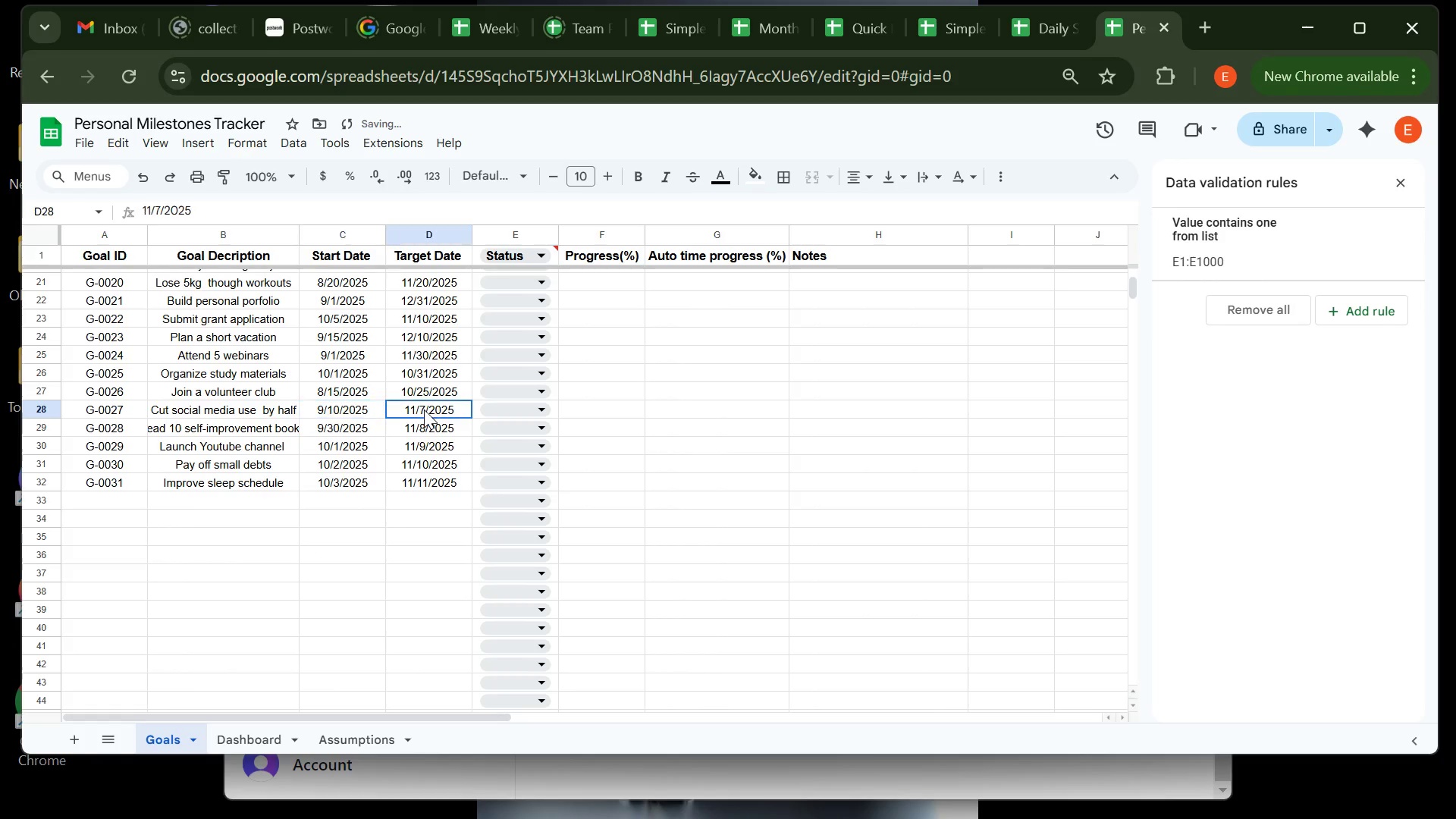 
double_click([424, 410])
 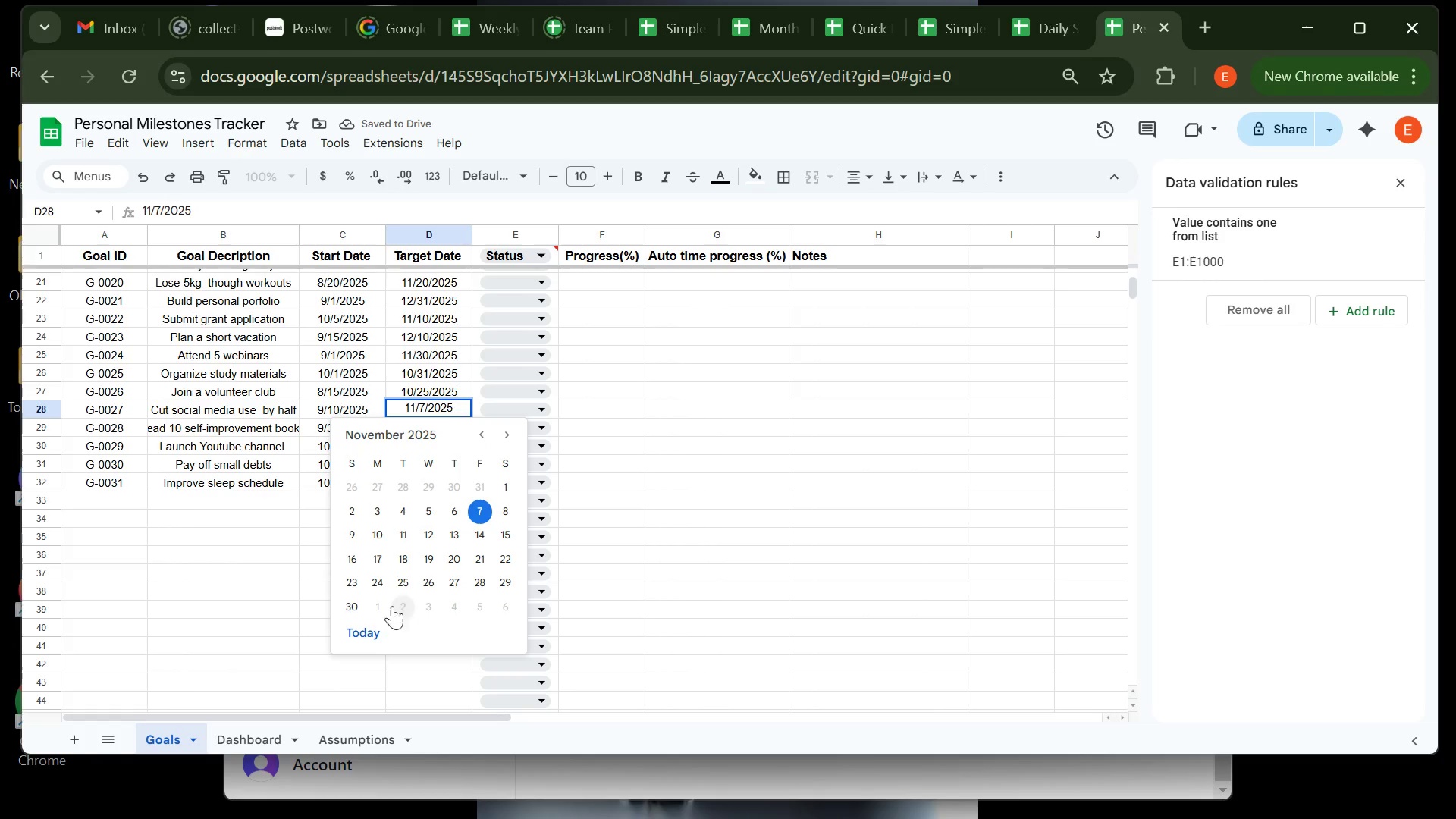 
left_click([361, 605])
 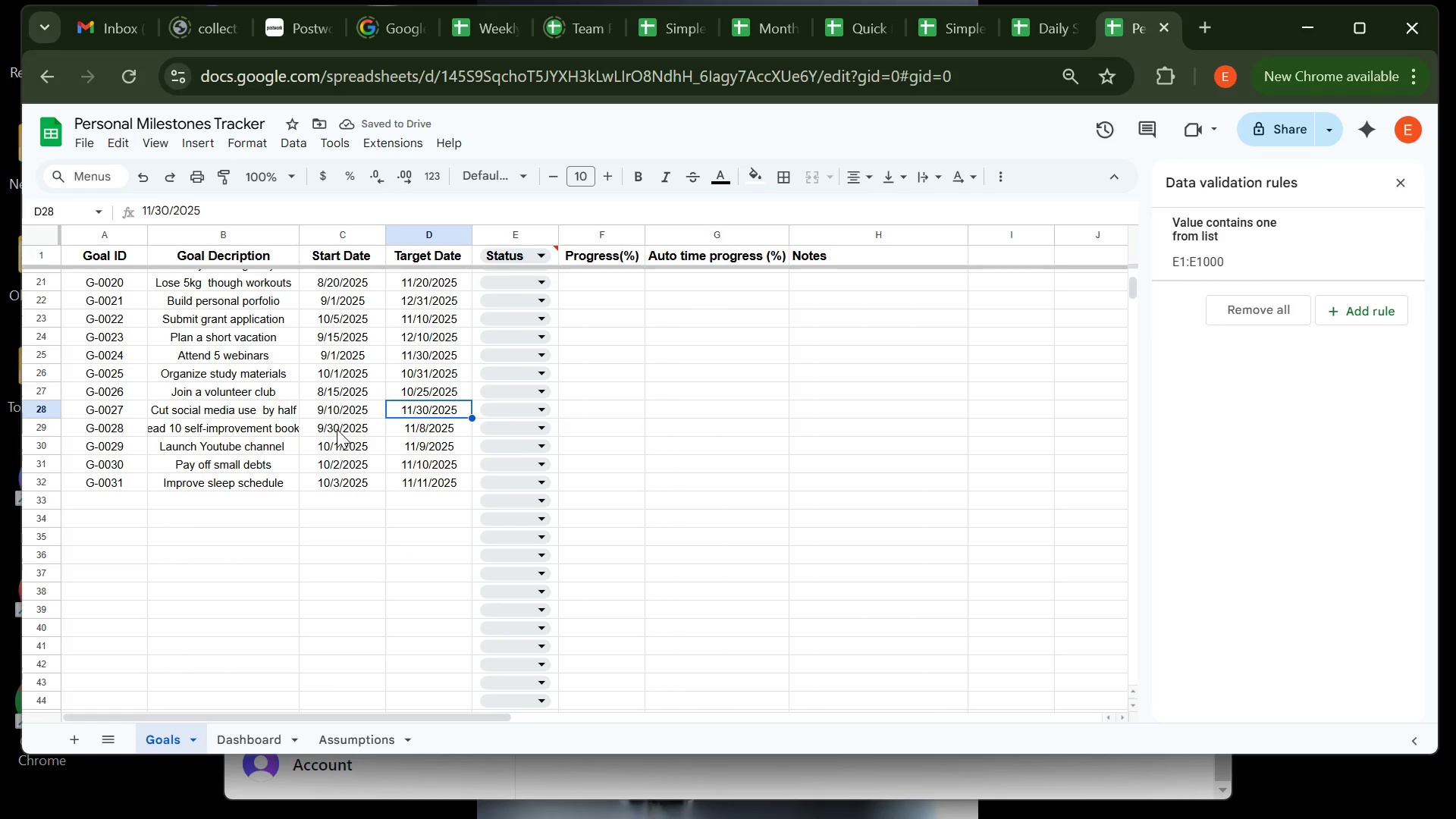 
double_click([337, 429])
 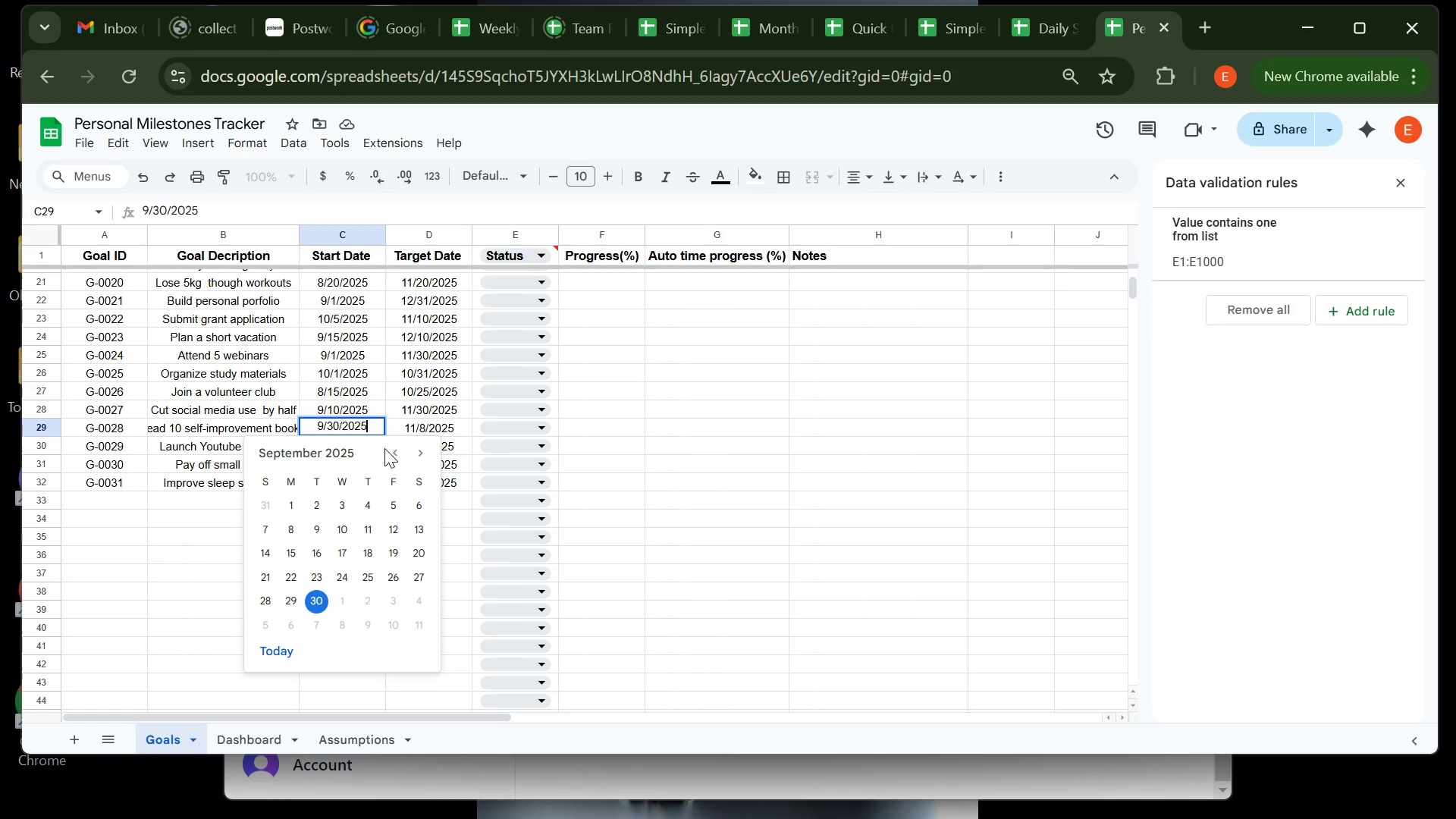 
double_click([392, 448])
 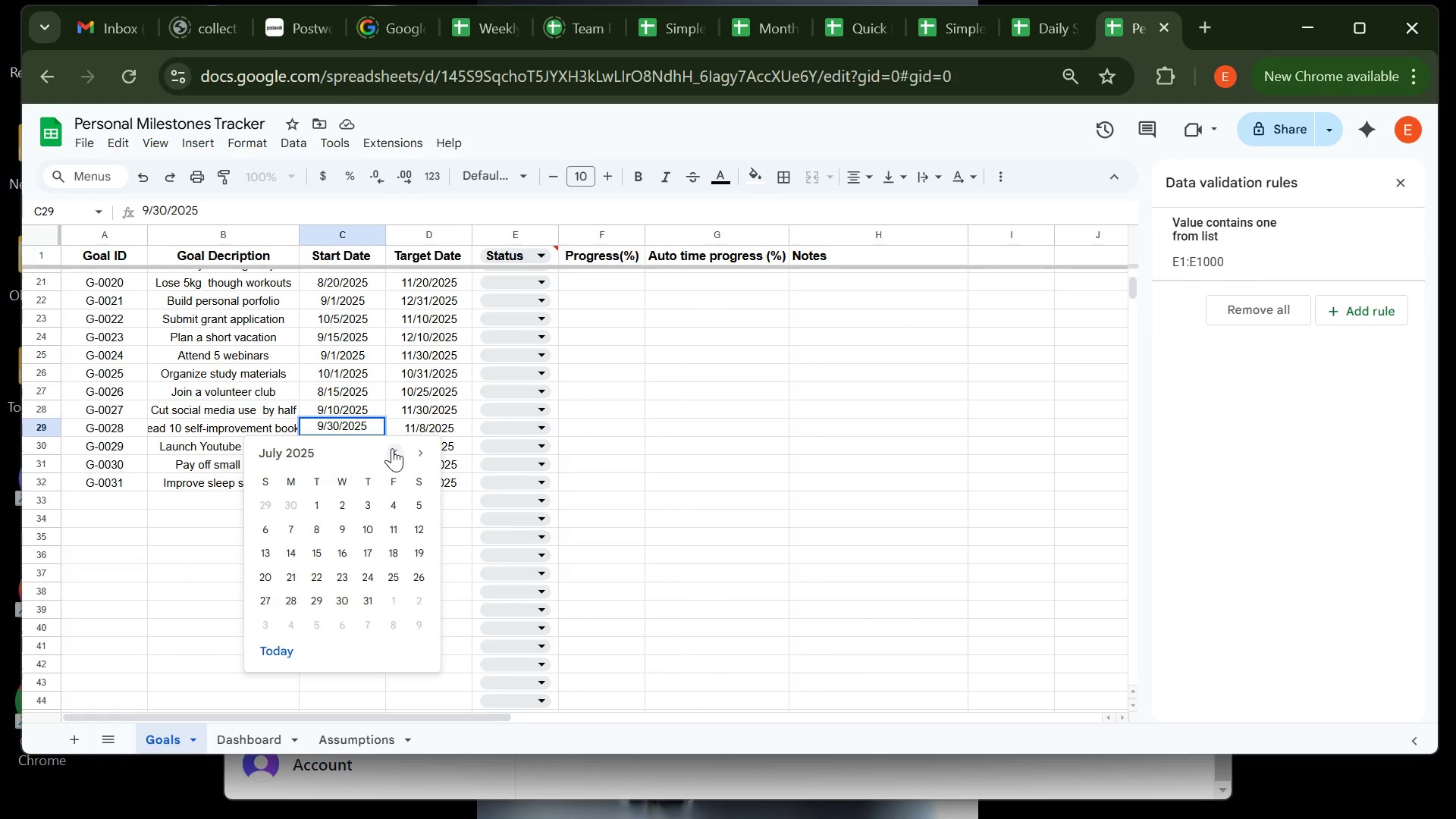 
triple_click([392, 448])
 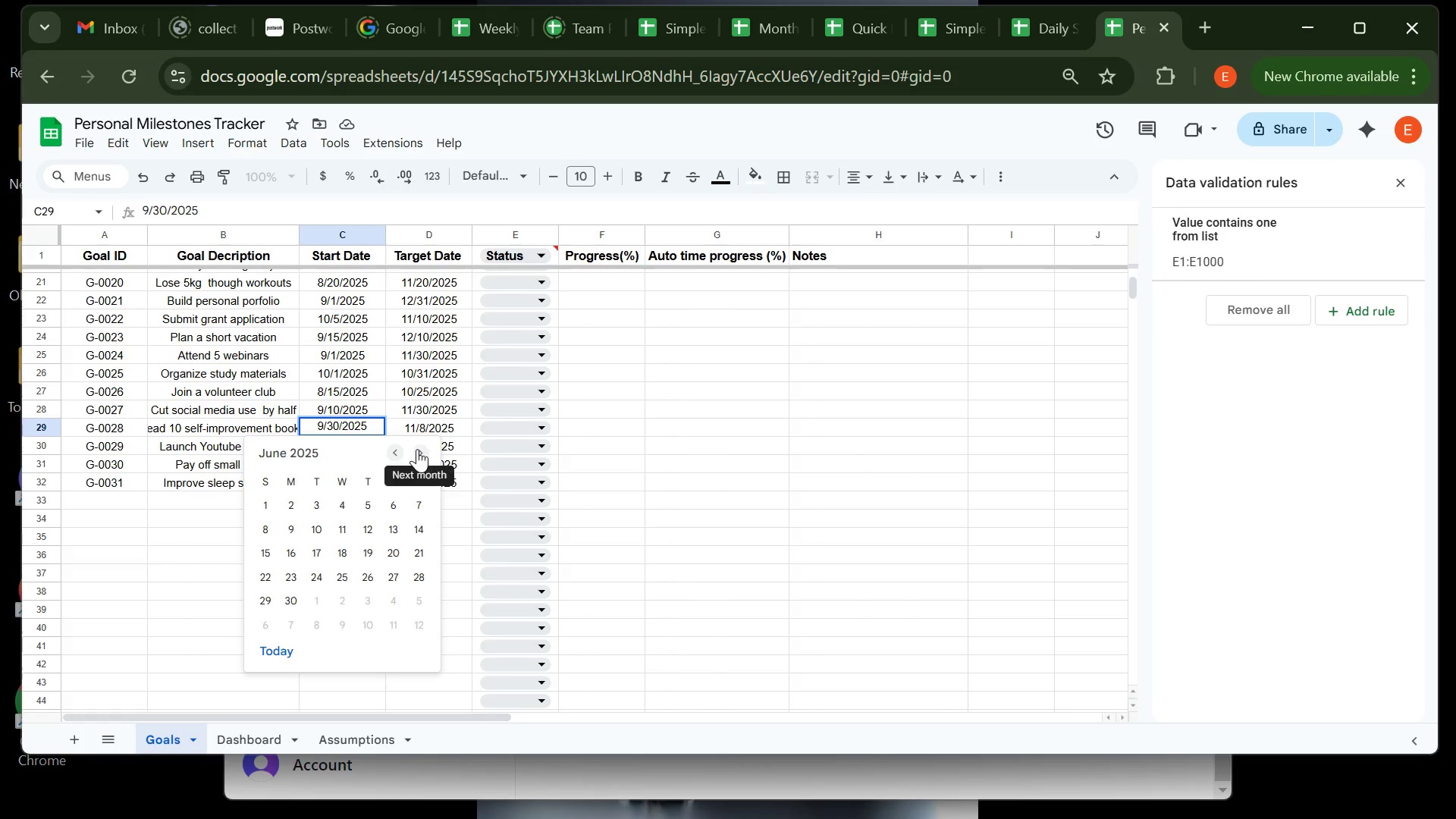 
left_click([417, 449])
 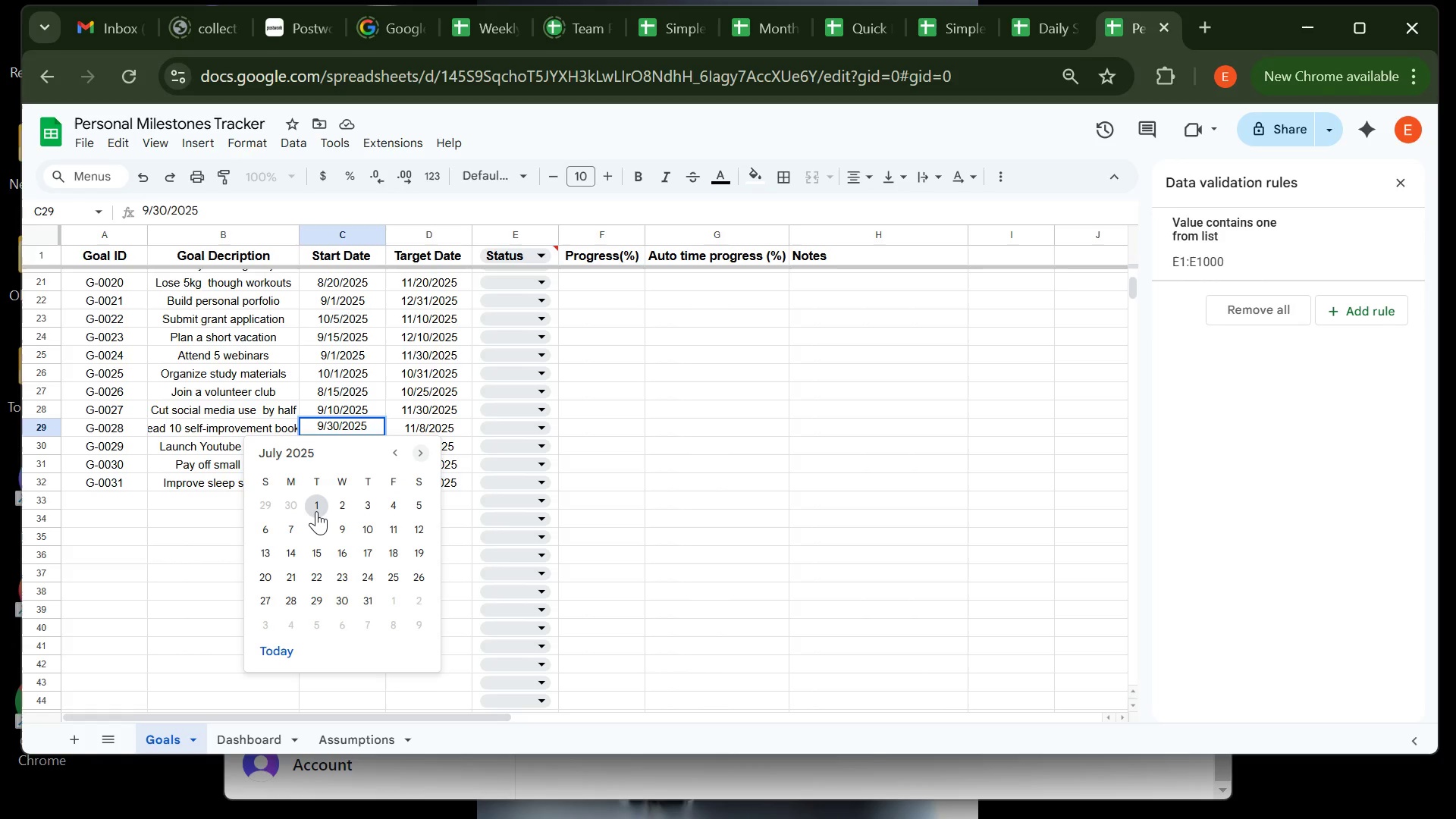 
left_click([316, 511])
 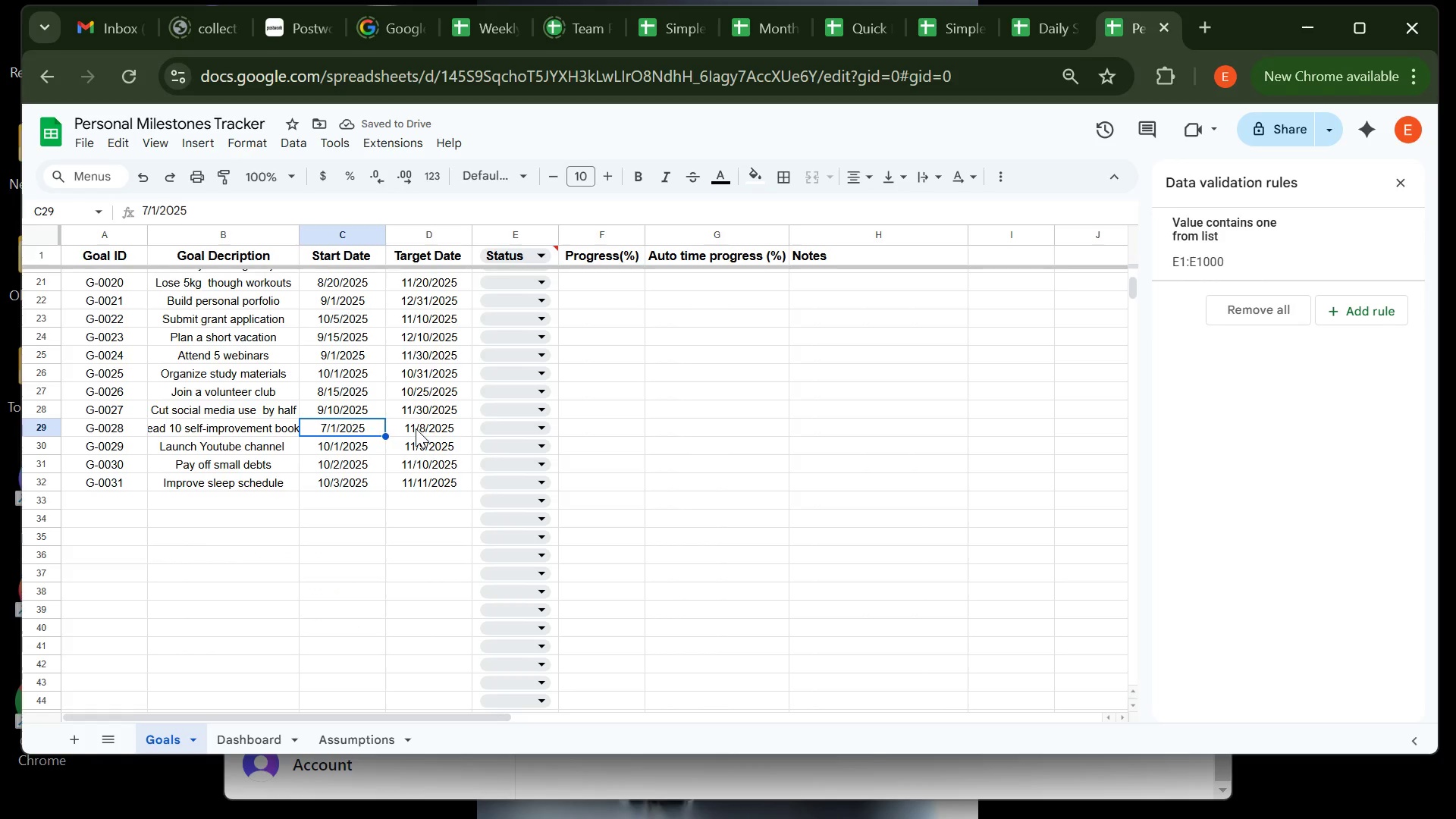 
double_click([416, 428])
 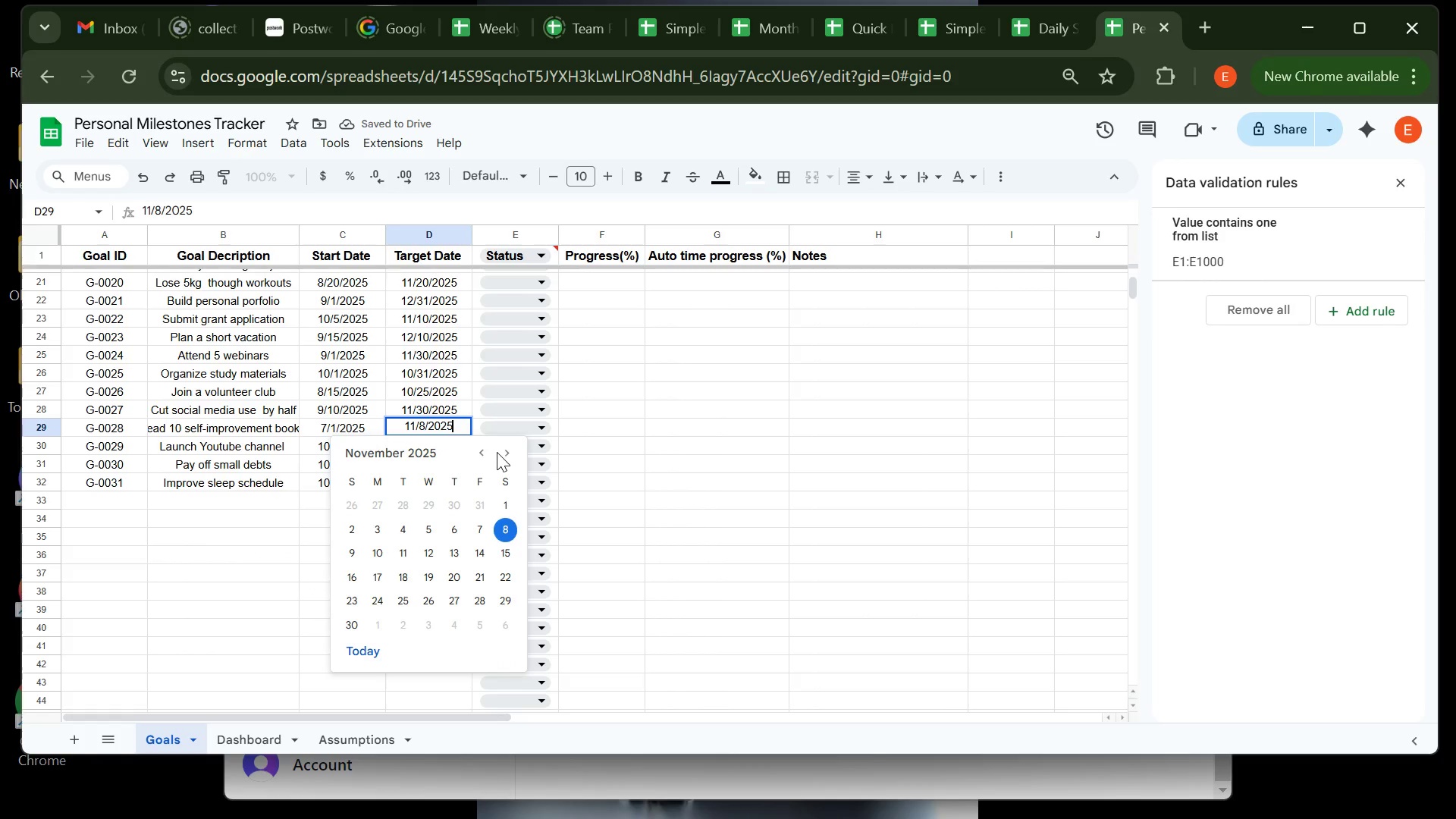 
left_click([497, 452])
 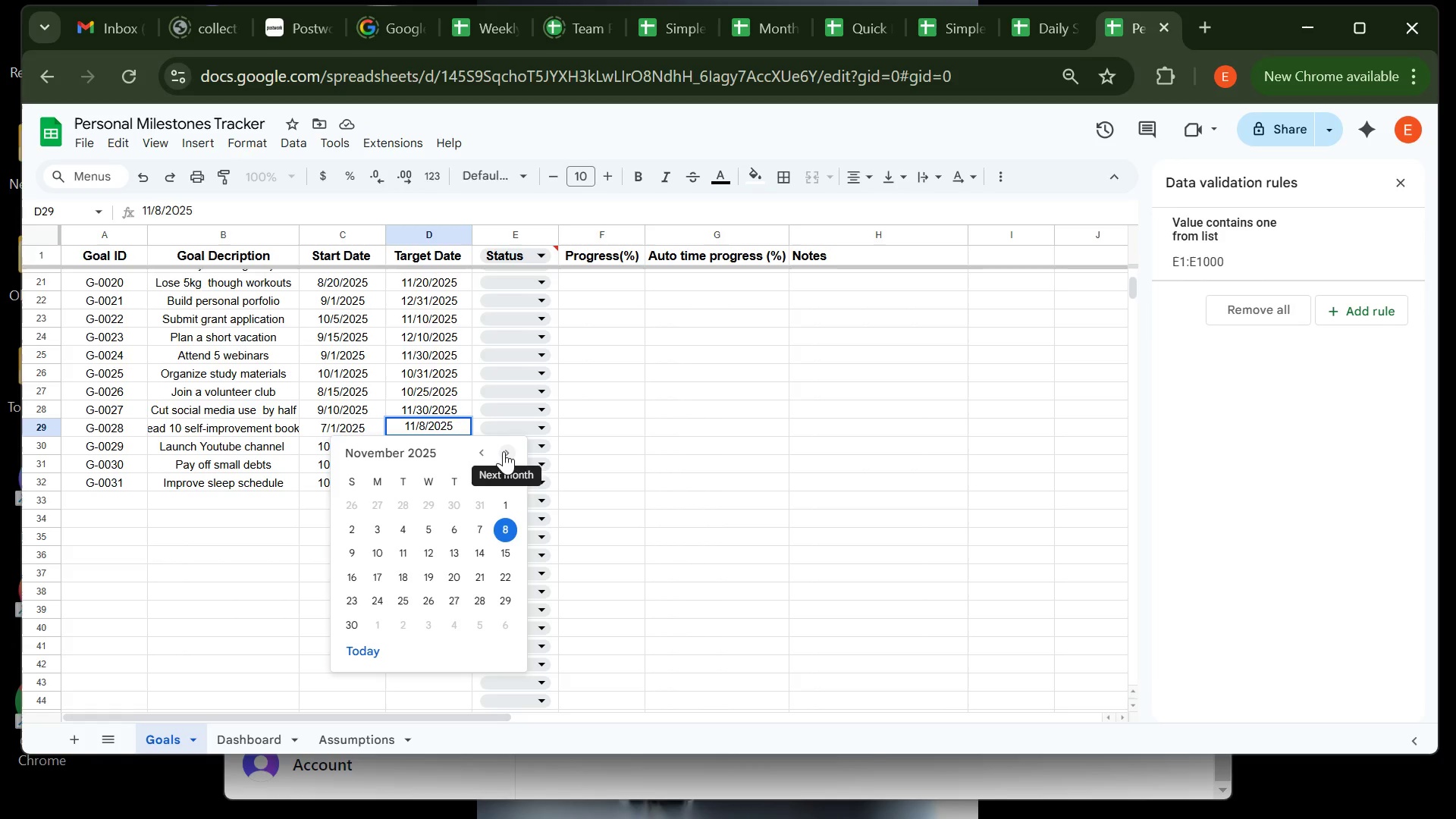 
left_click([504, 451])
 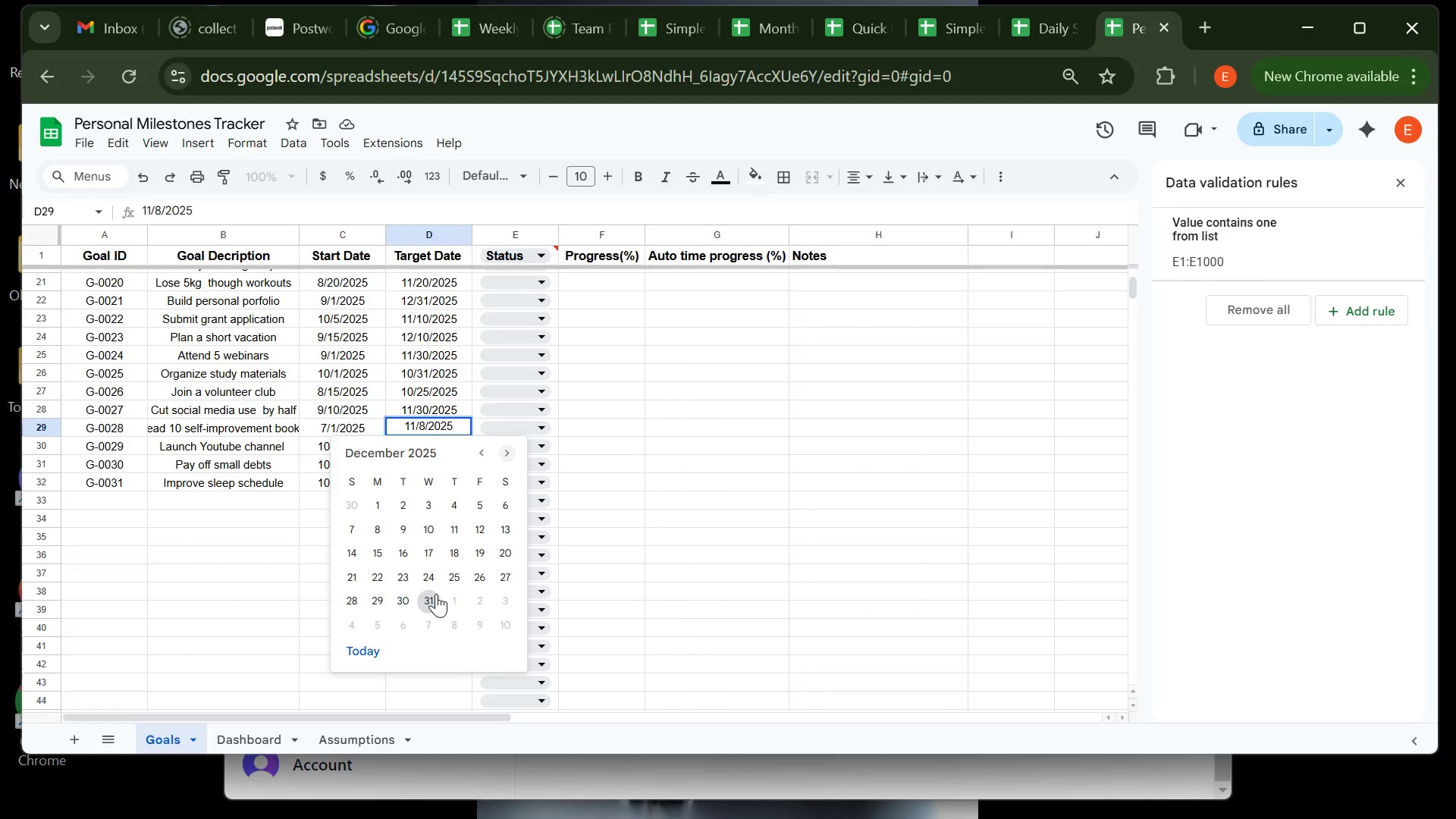 
left_click([436, 594])
 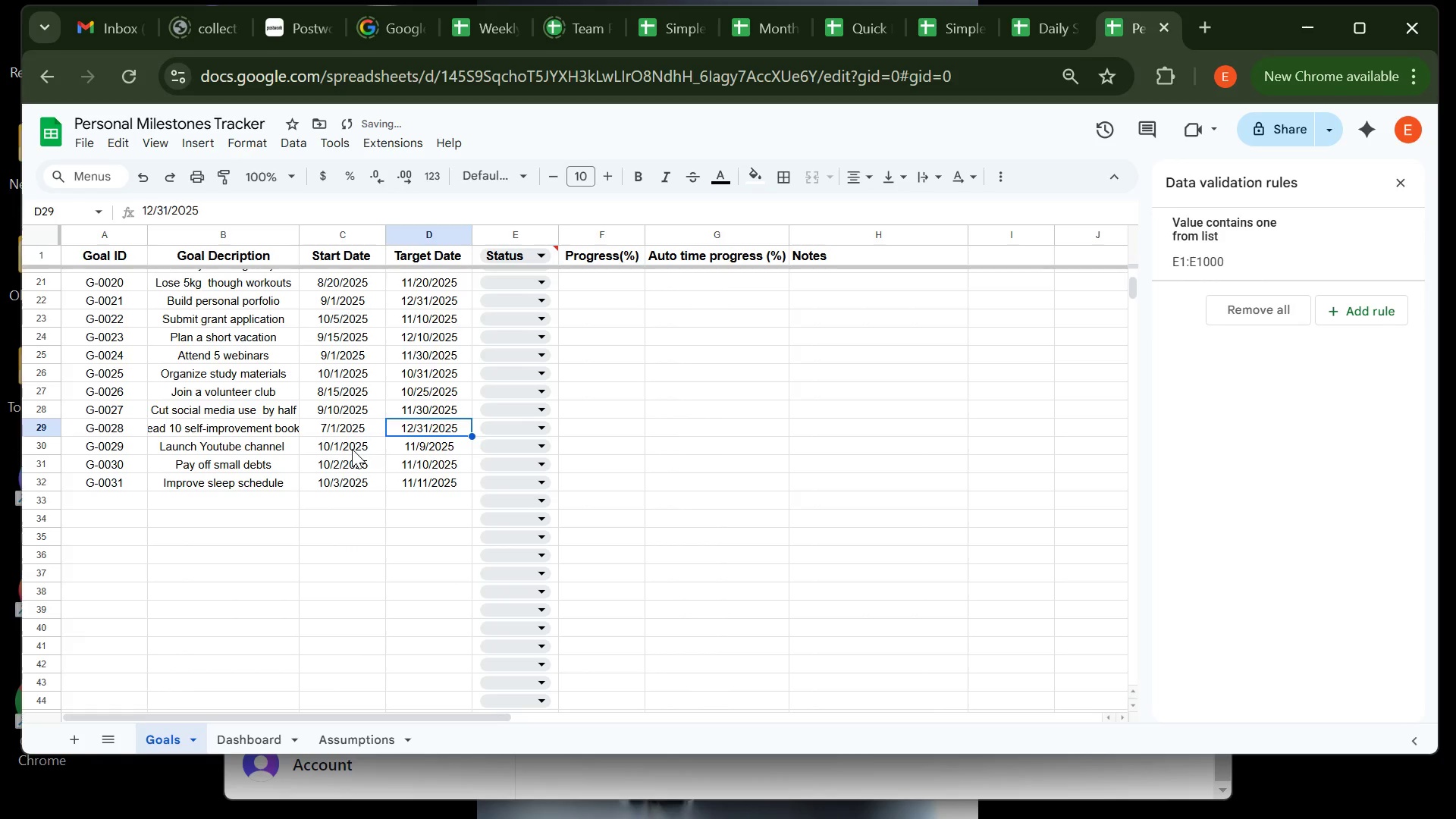 
double_click([352, 449])
 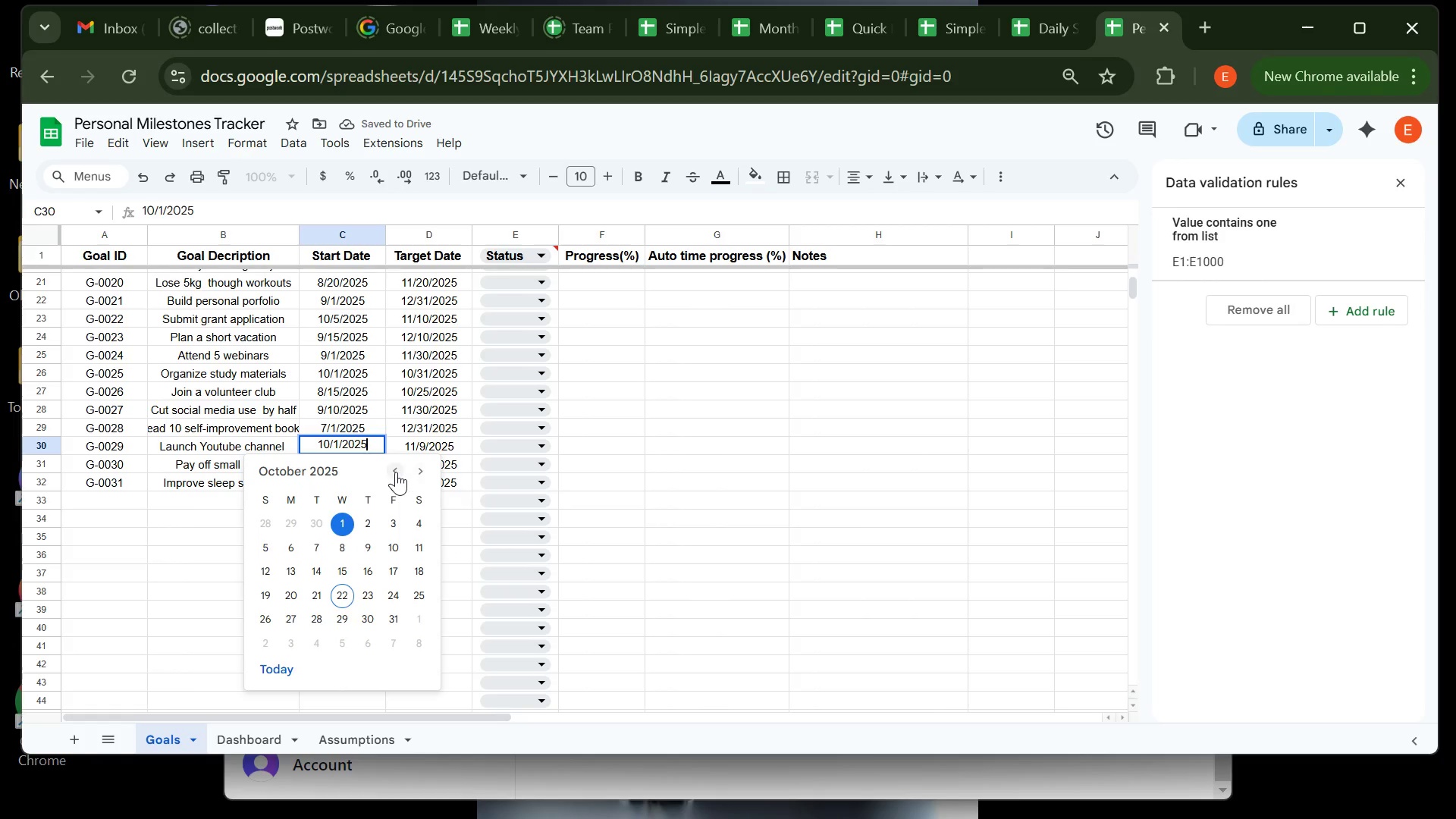 
left_click([396, 472])
 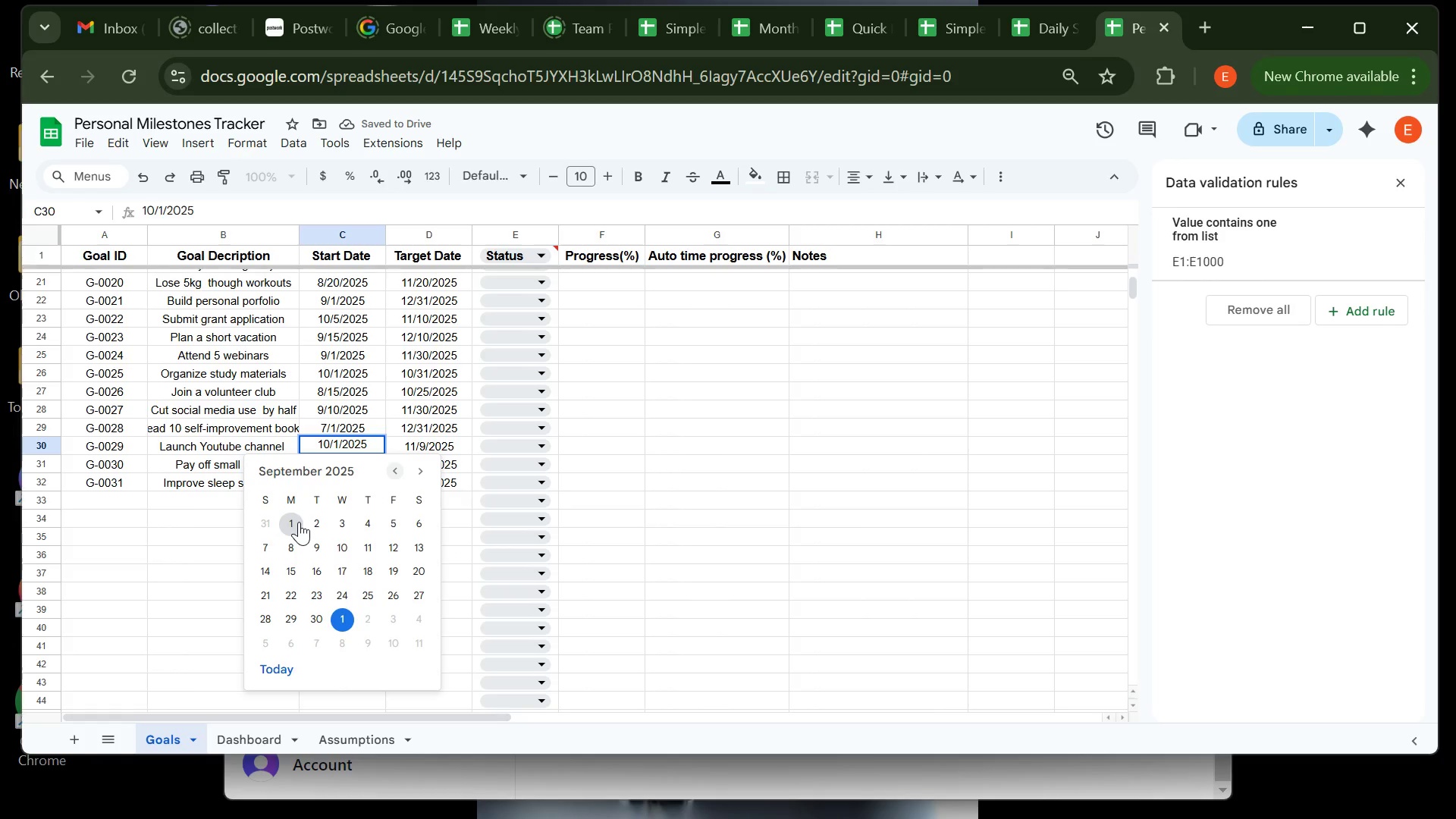 
left_click([299, 522])
 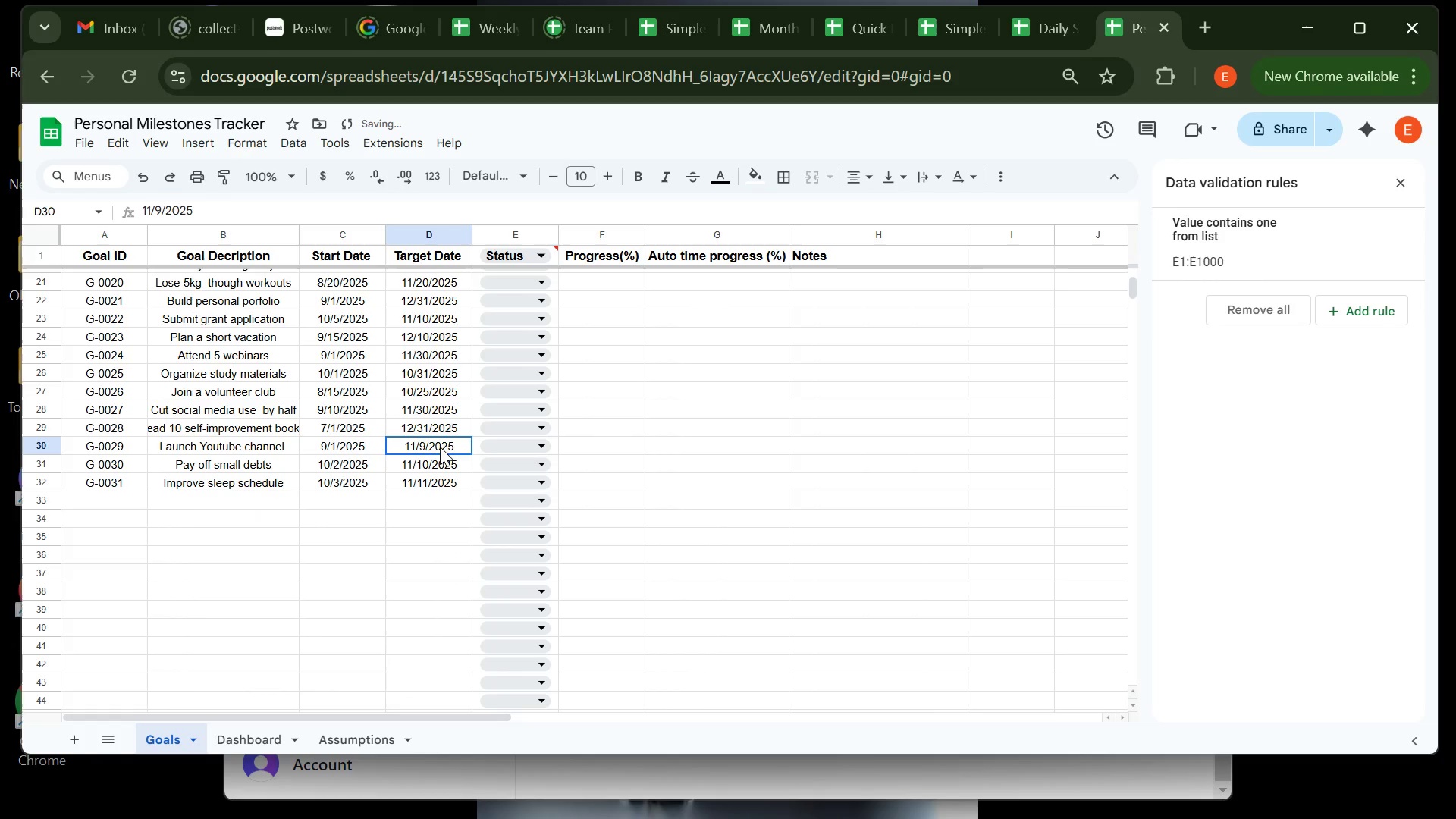 
double_click([440, 447])
 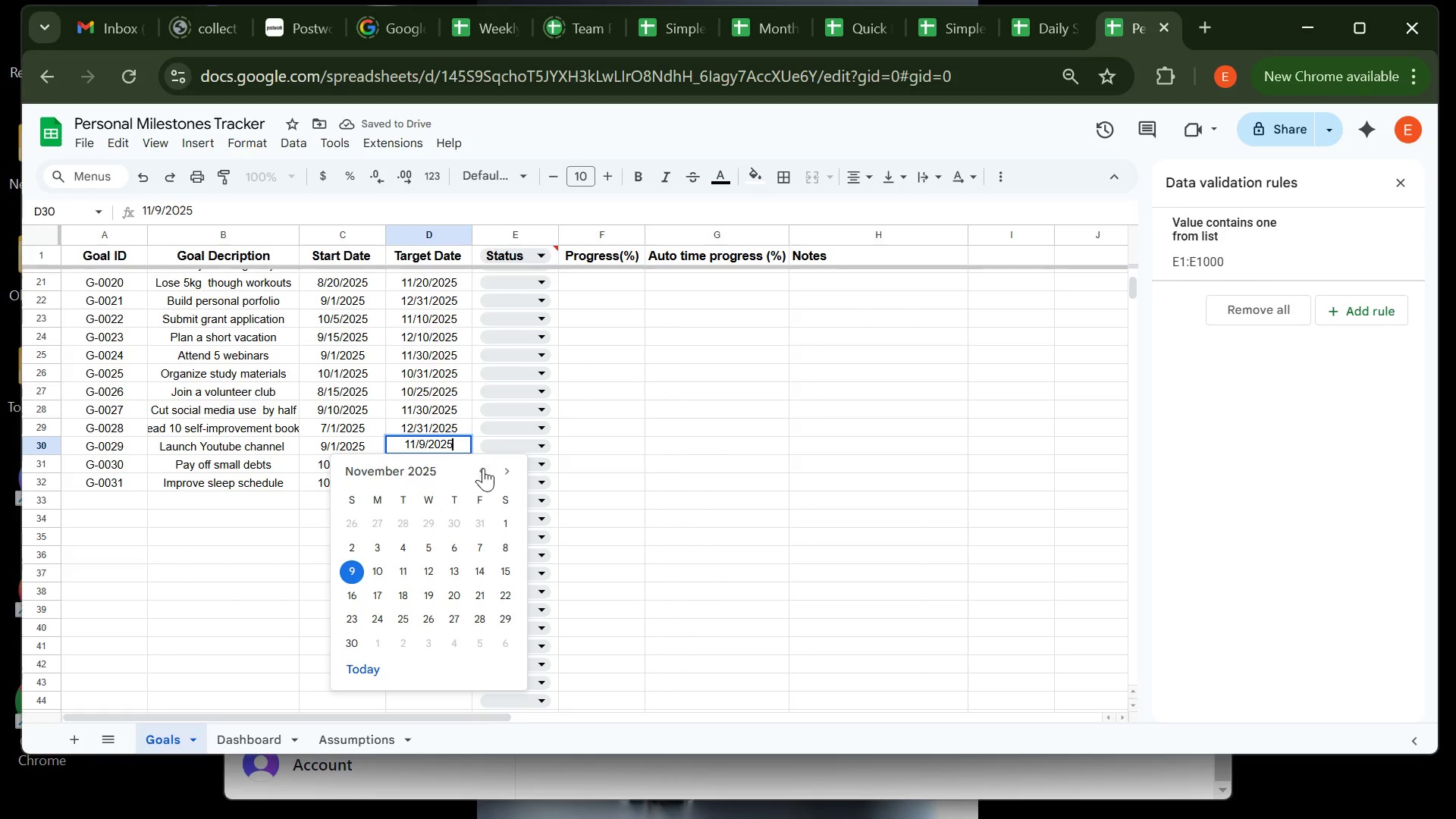 
left_click([502, 466])
 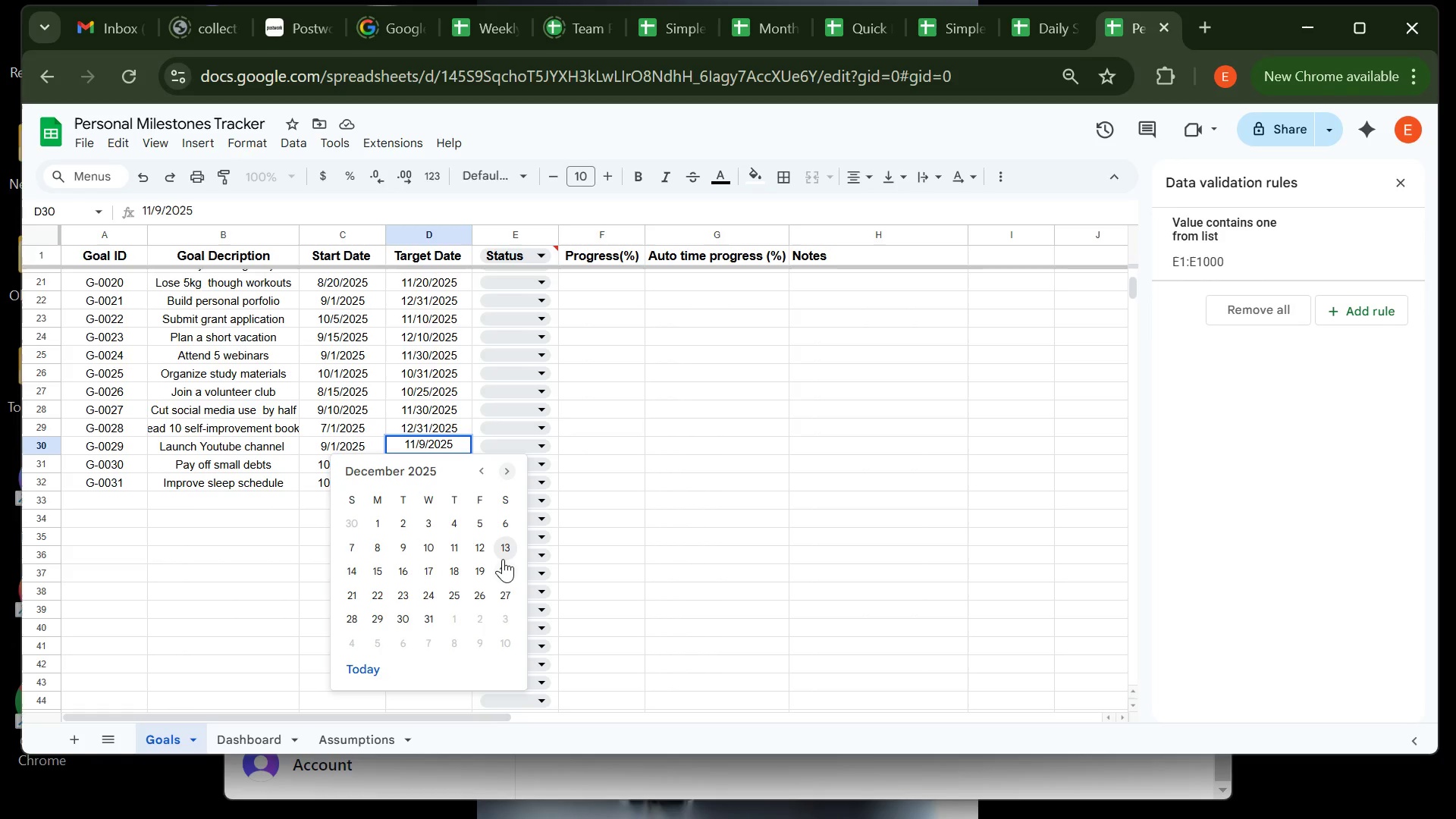 
left_click([508, 559])
 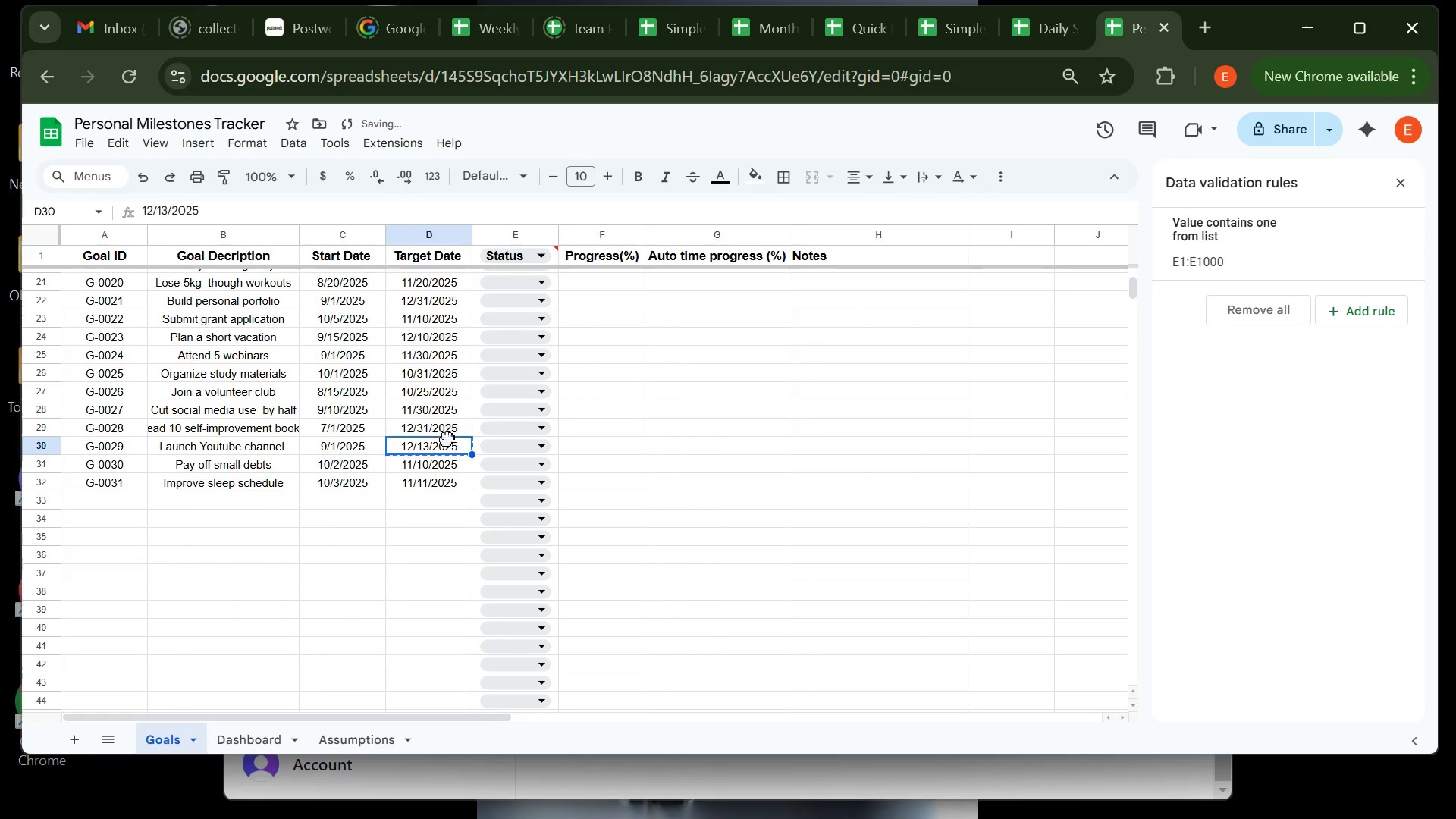 
double_click([447, 438])
 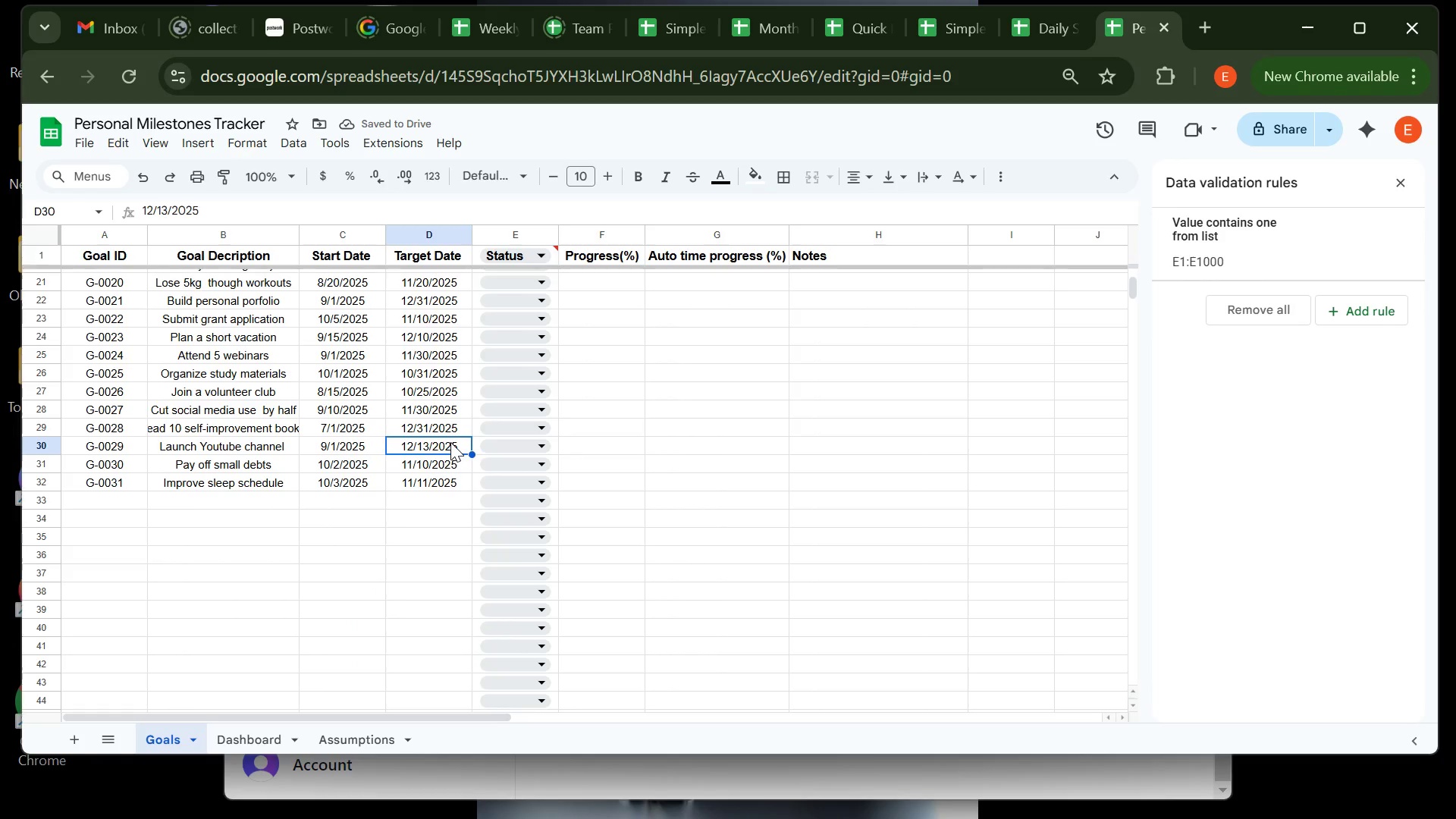 
double_click([450, 442])
 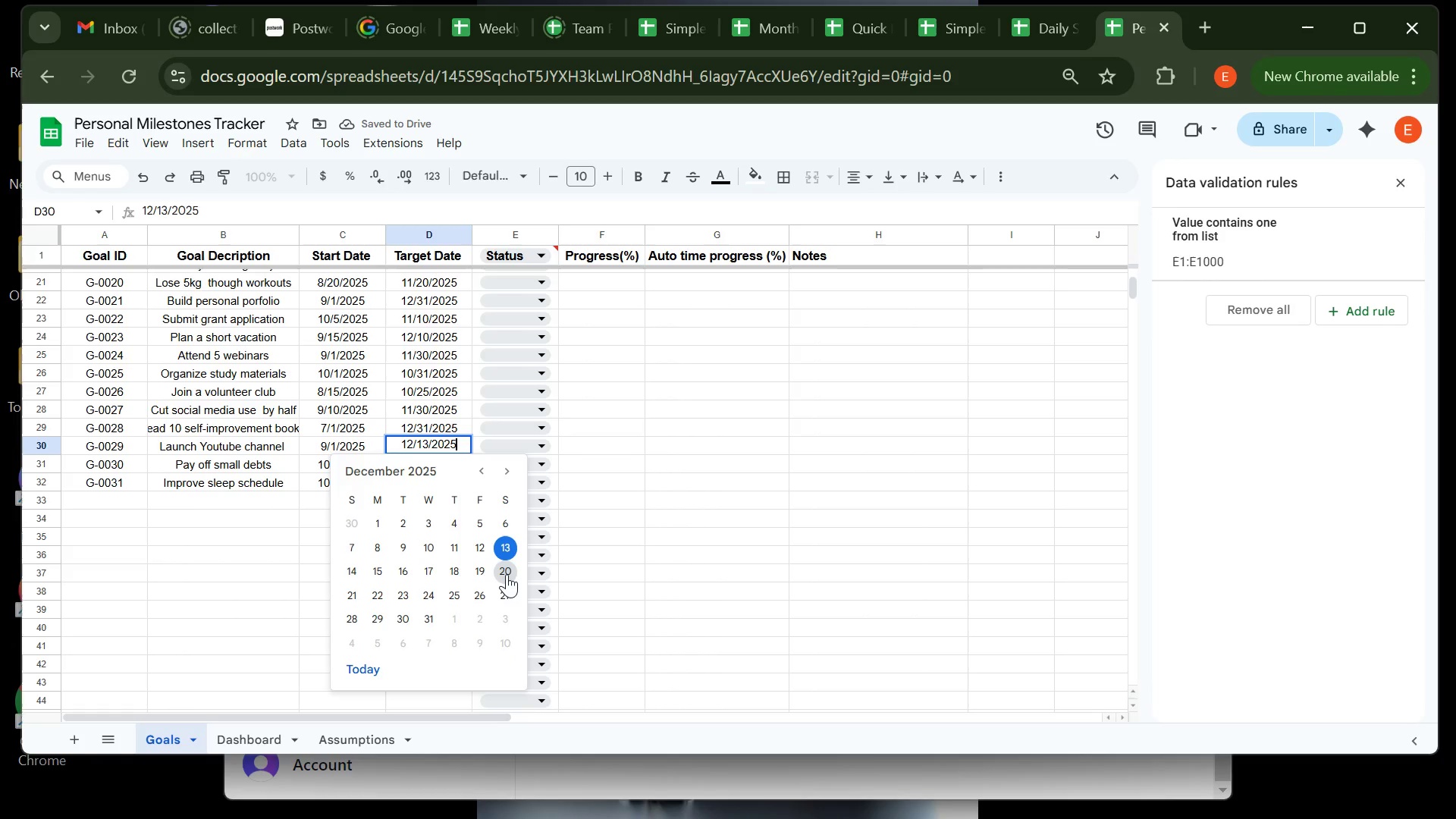 
left_click([507, 574])
 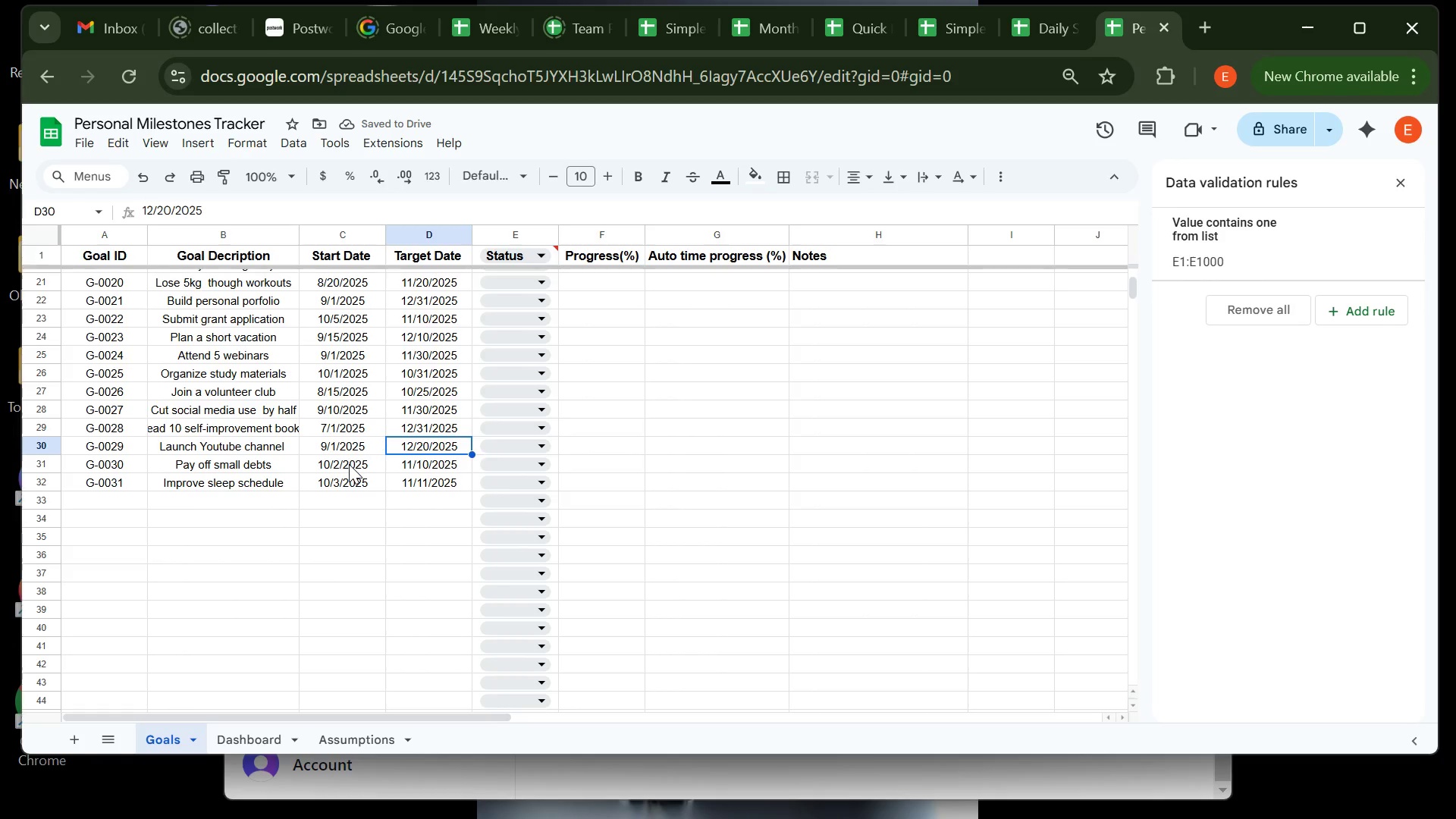 
wait(5.87)
 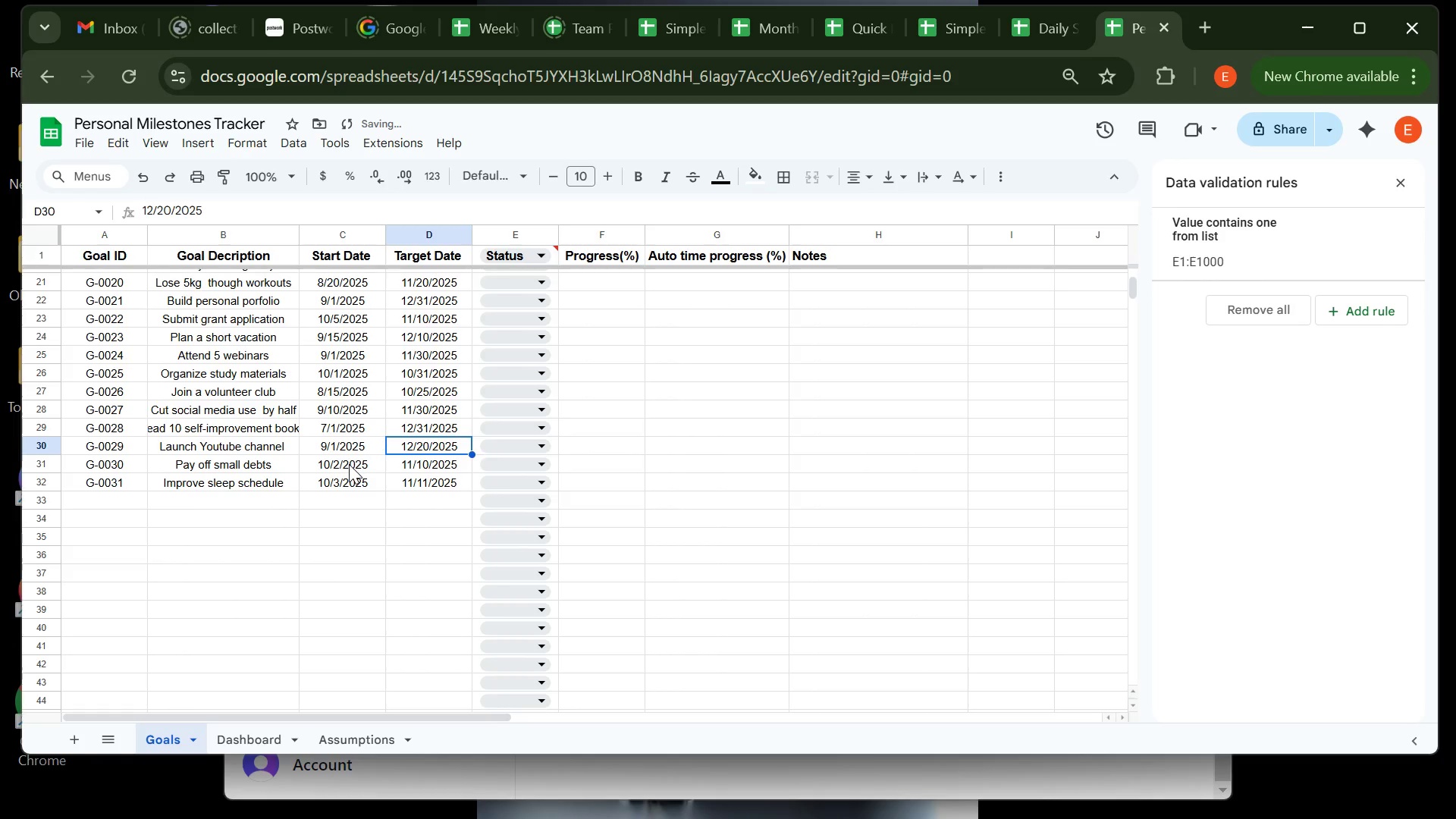 
double_click([349, 464])
 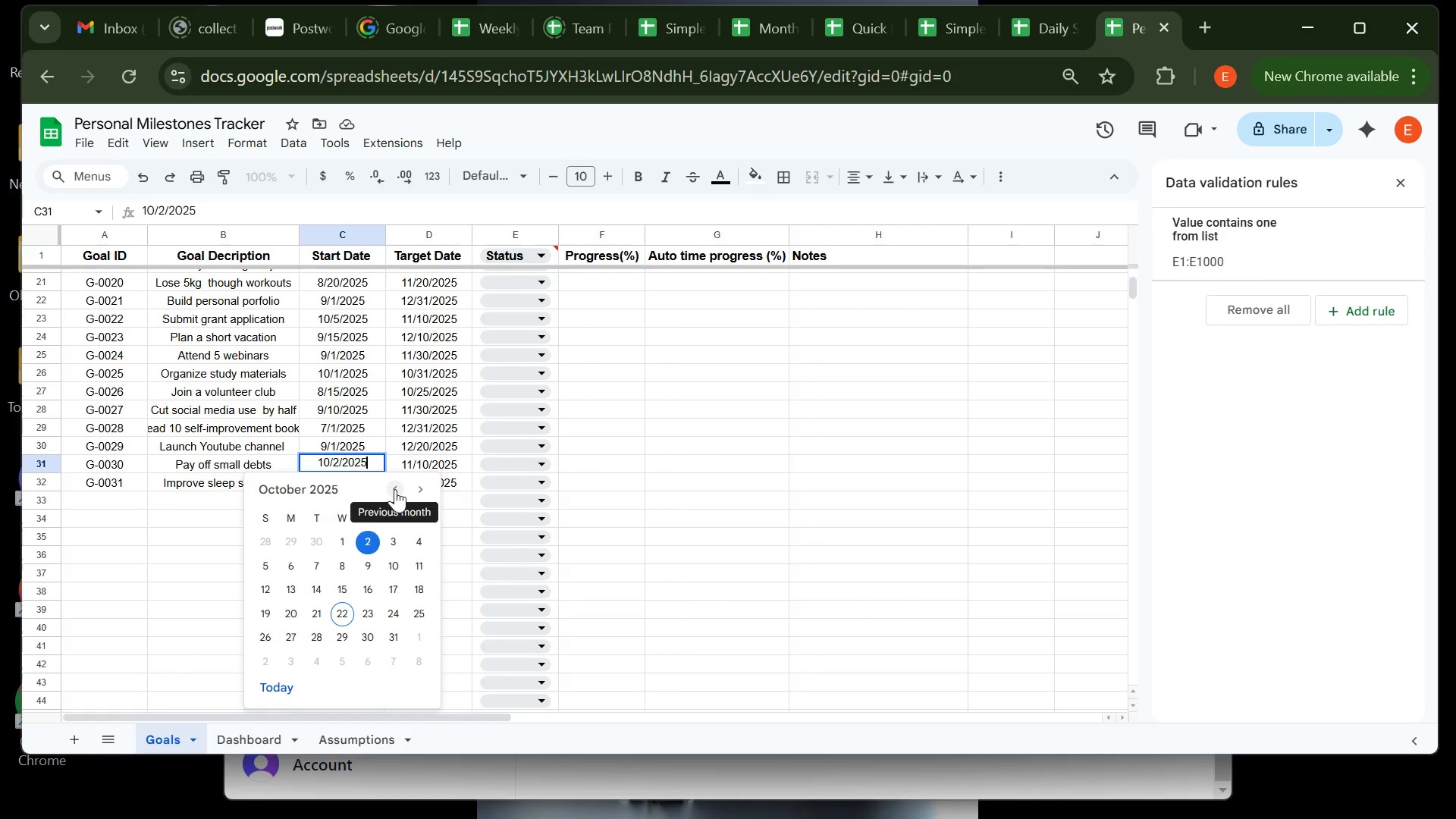 
double_click([395, 489])
 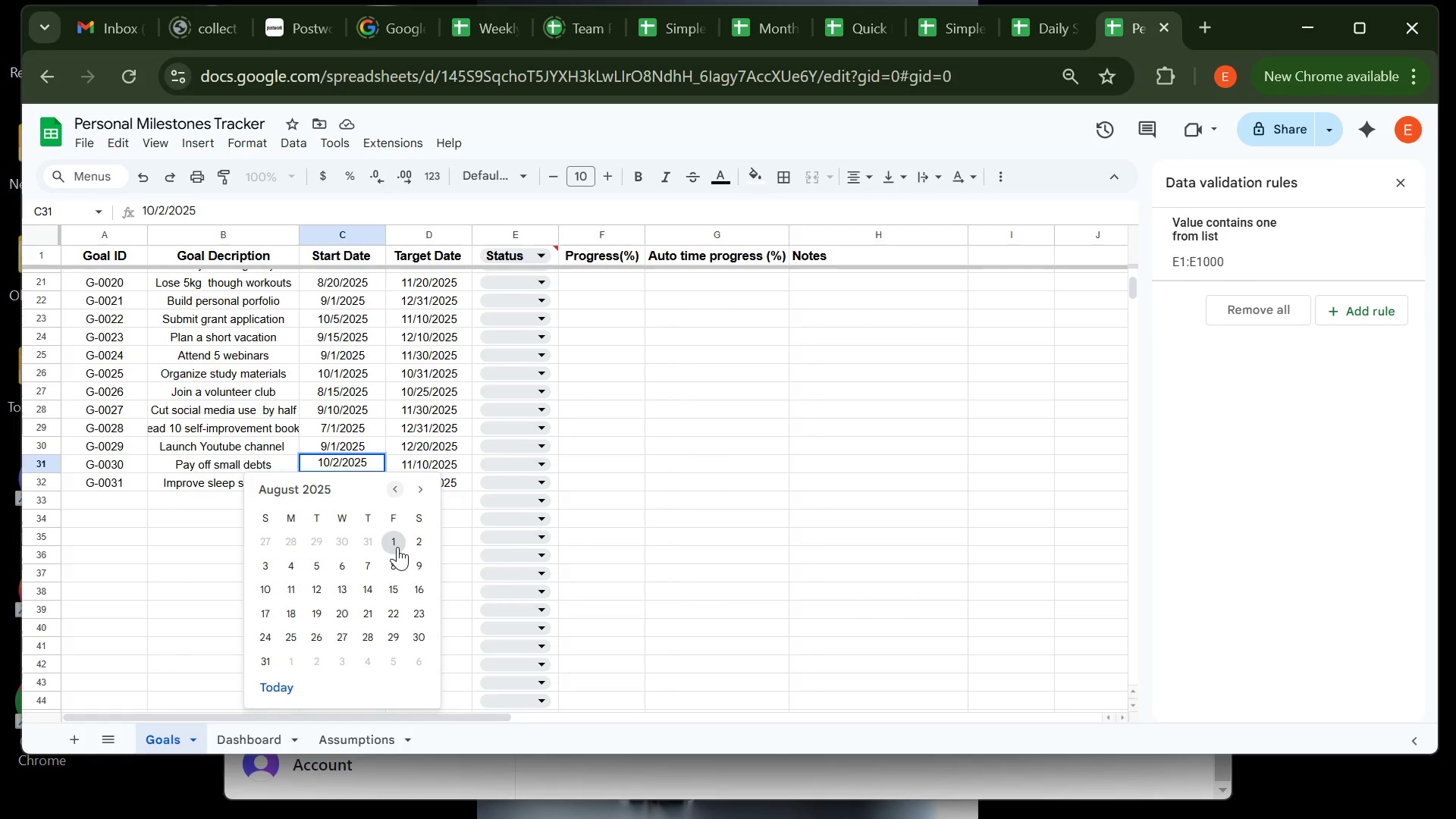 
left_click([397, 547])
 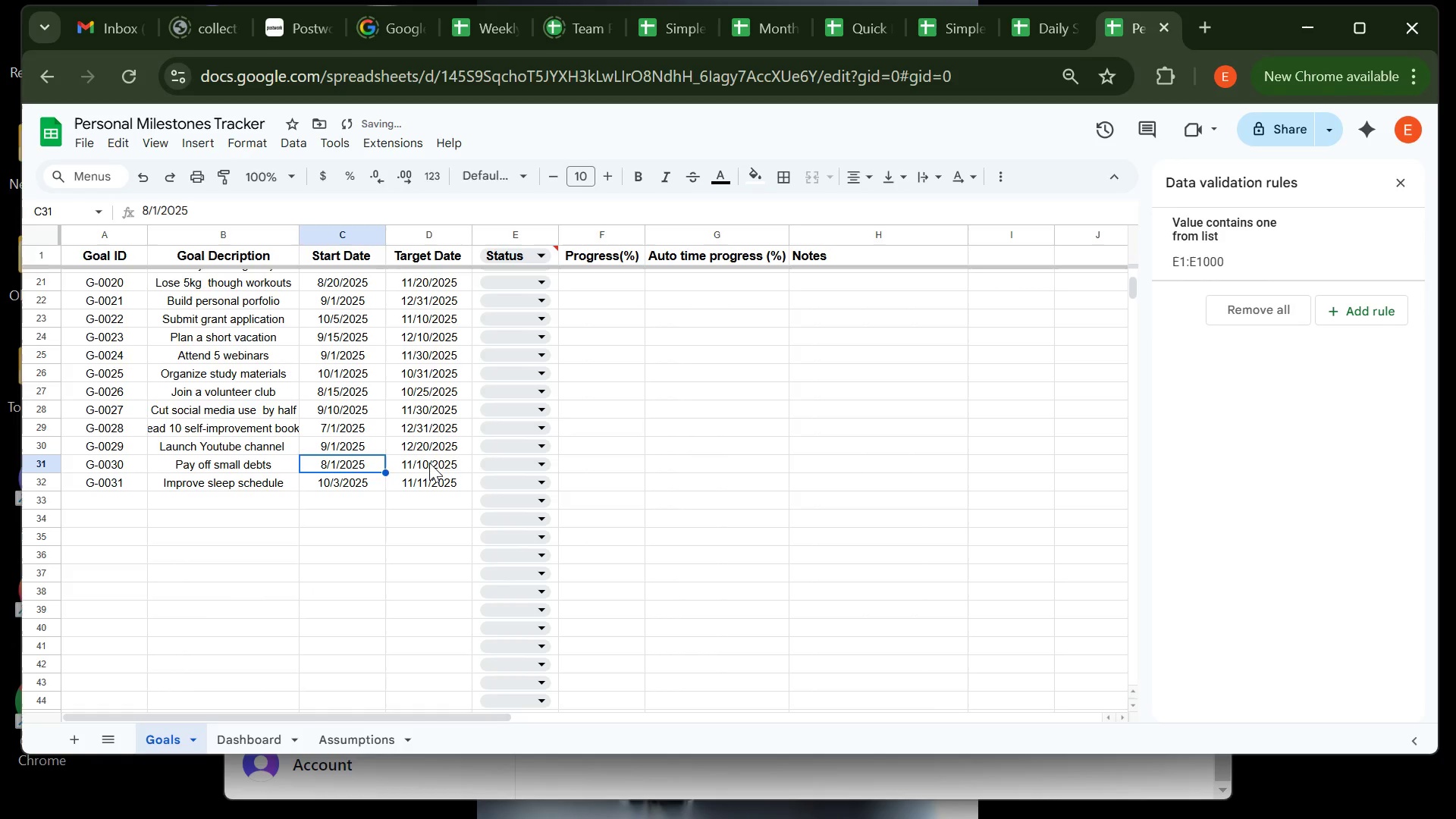 
double_click([429, 463])
 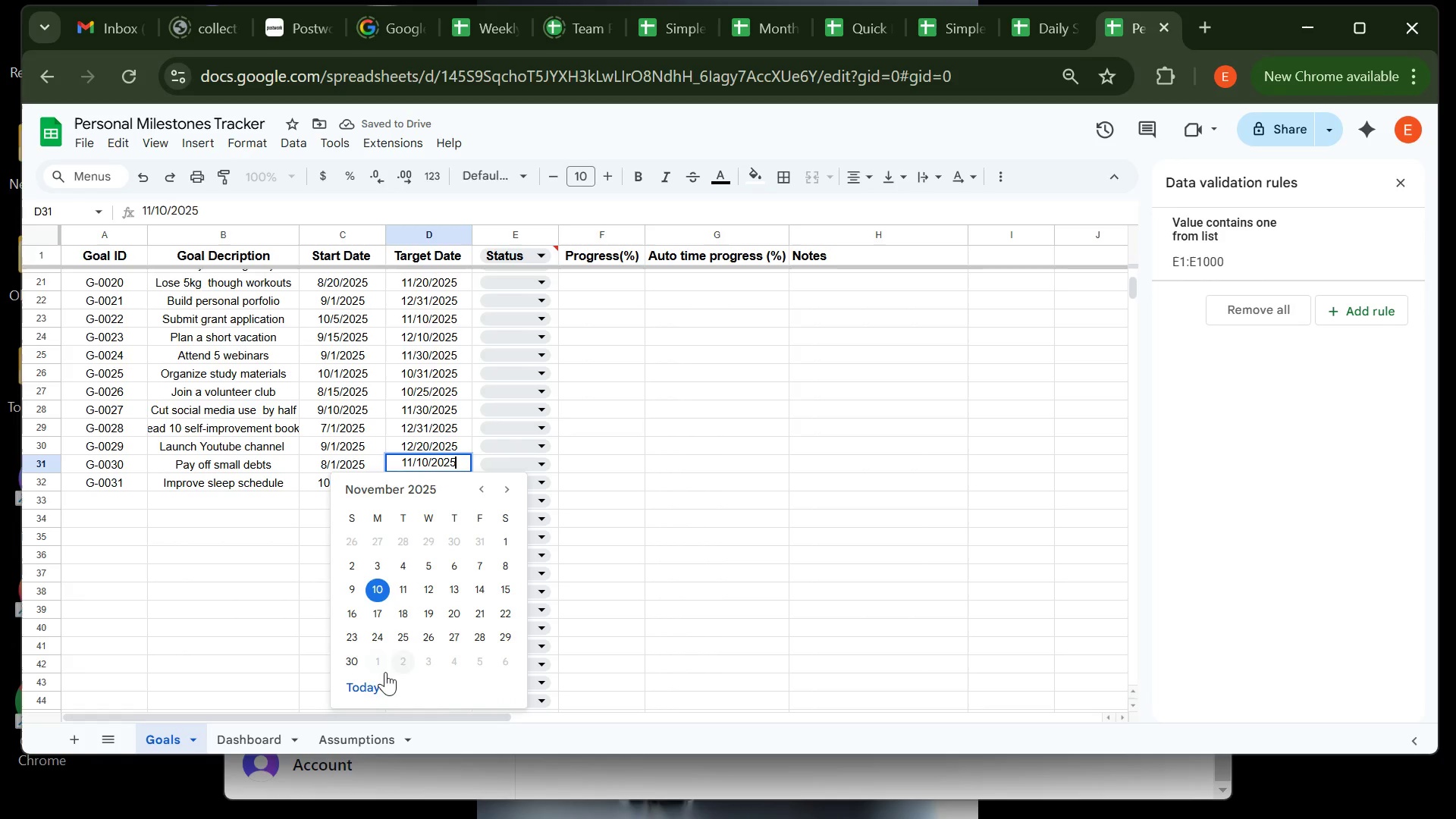 
left_click([362, 660])
 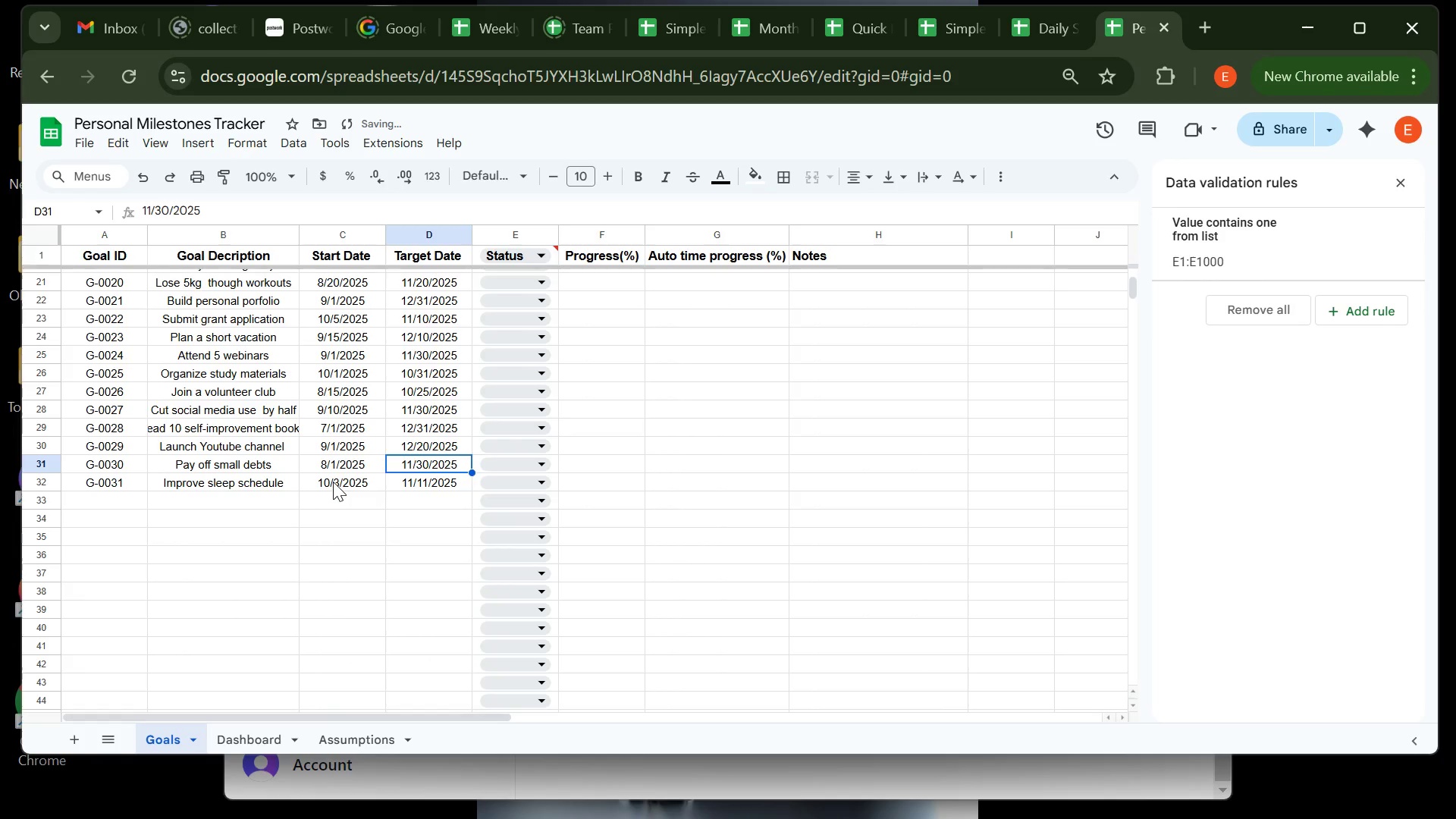 
double_click([333, 482])
 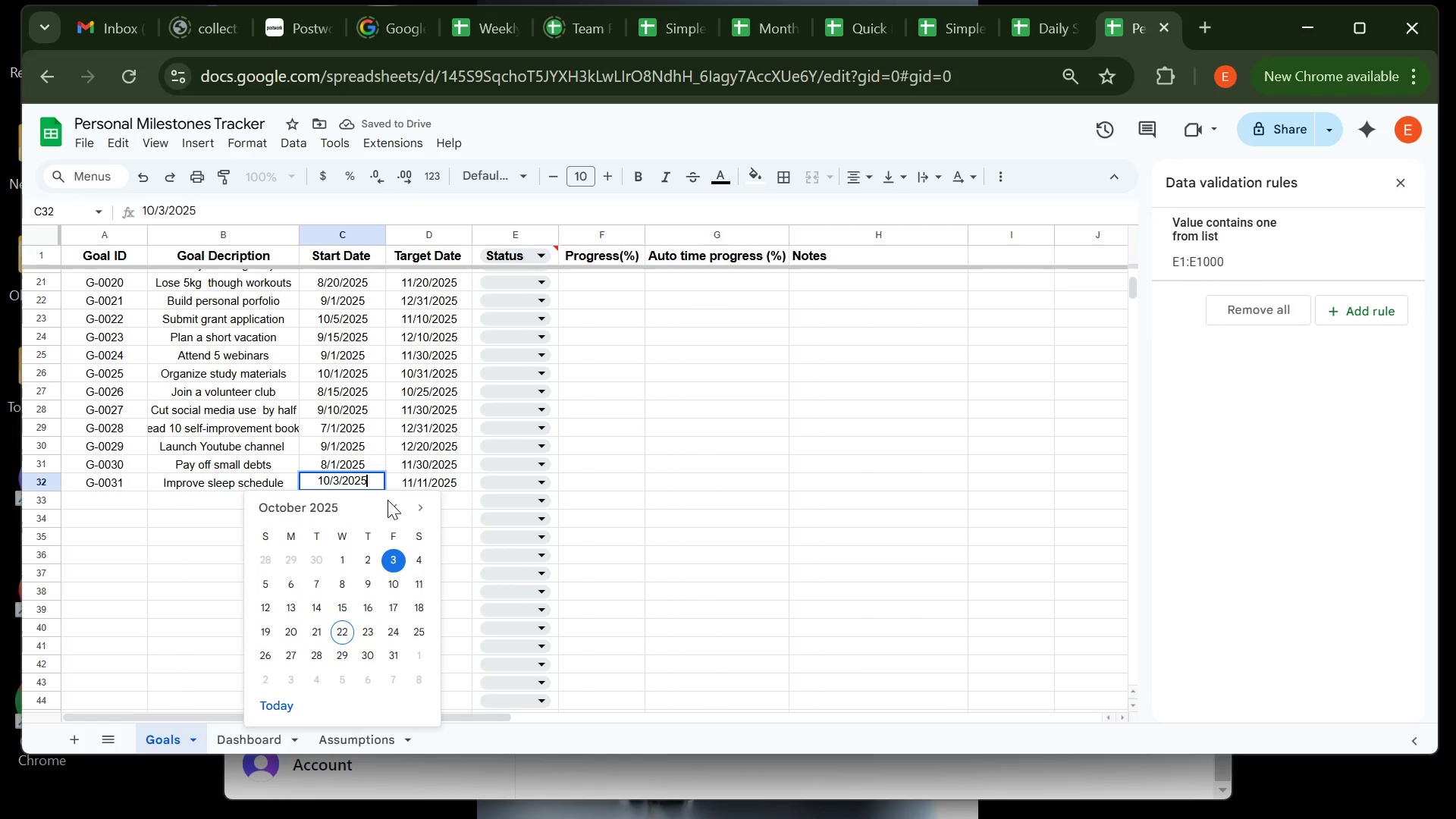 
left_click([391, 502])
 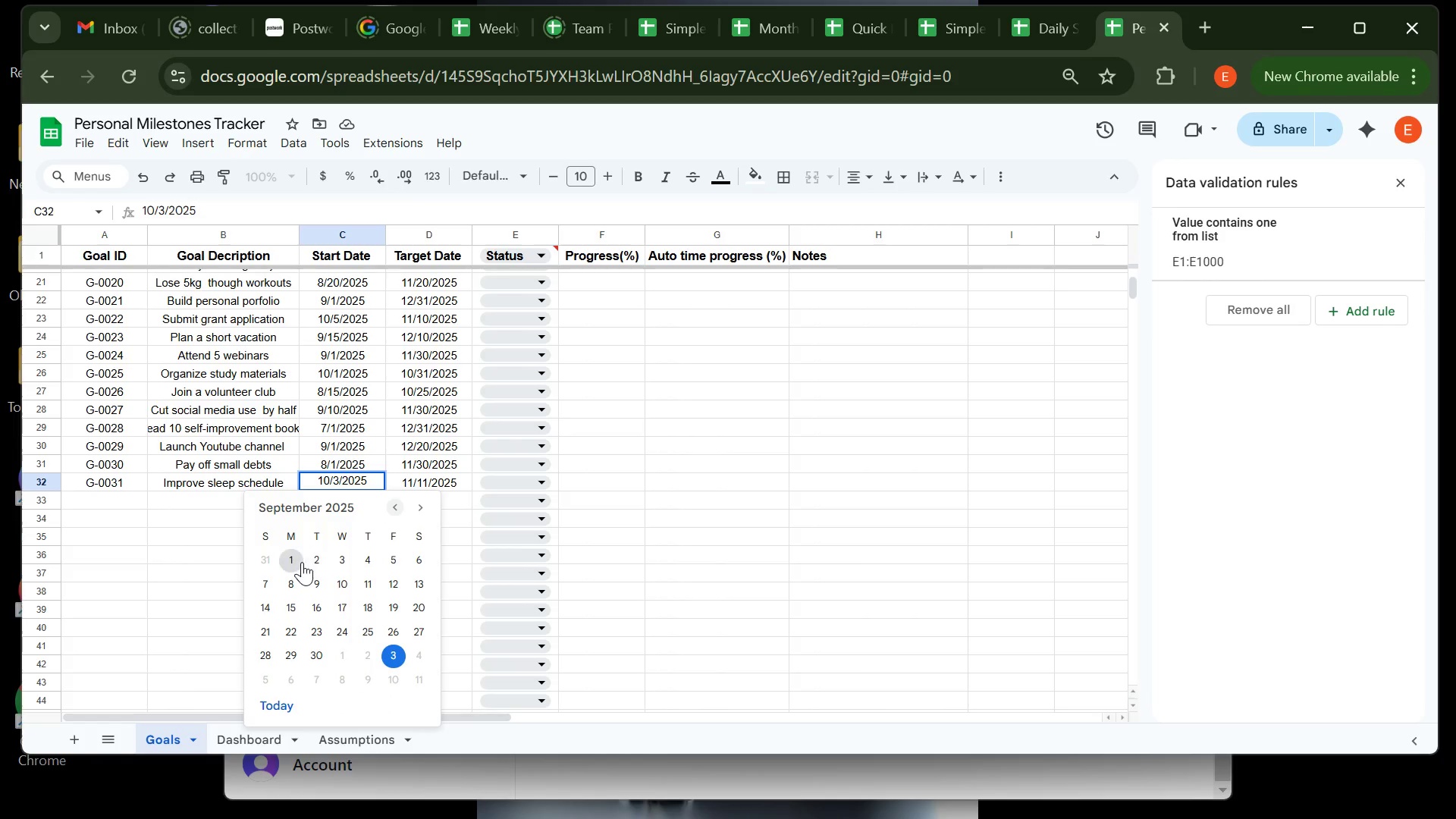 
left_click([302, 561])
 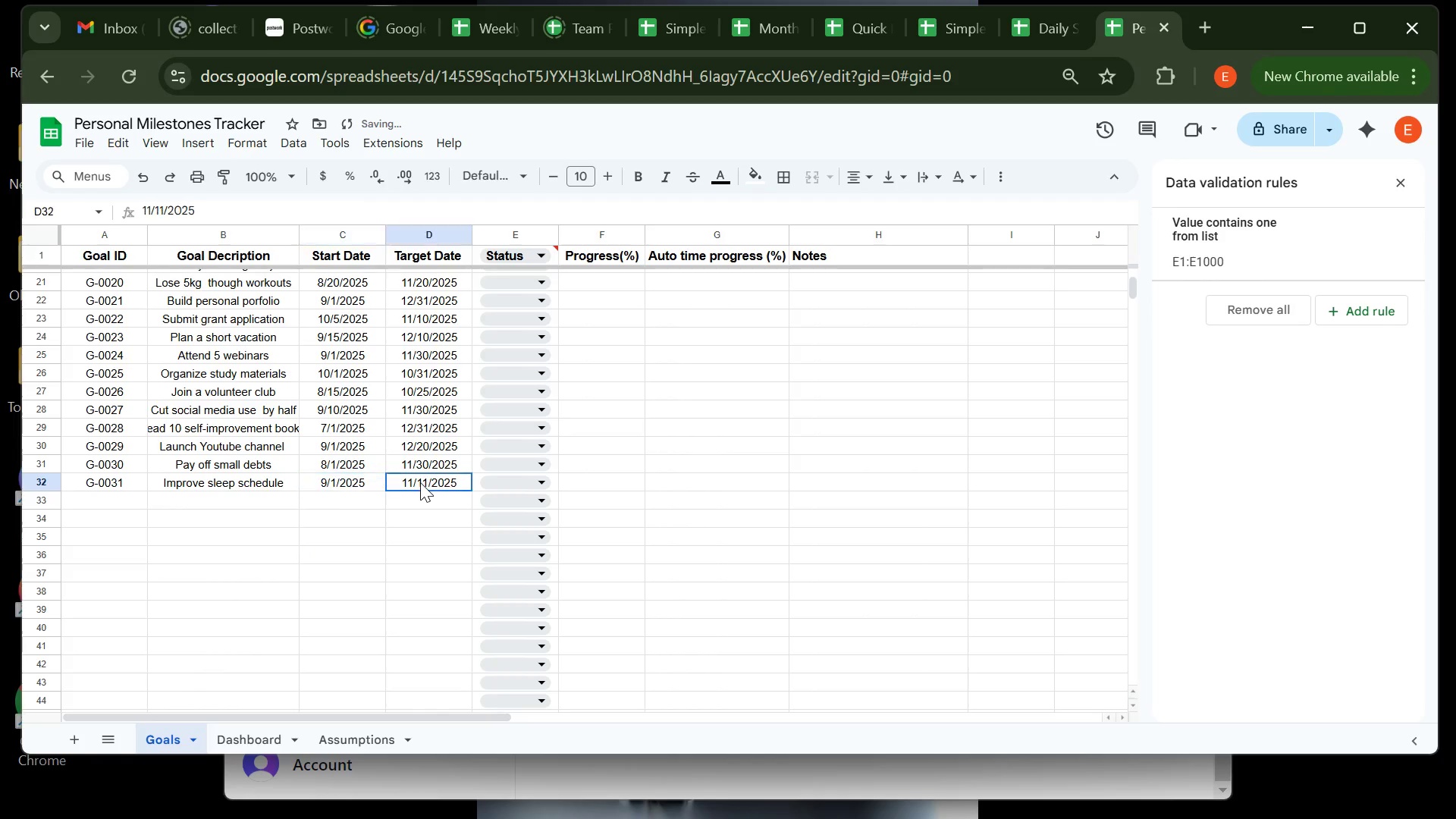 
double_click([420, 482])
 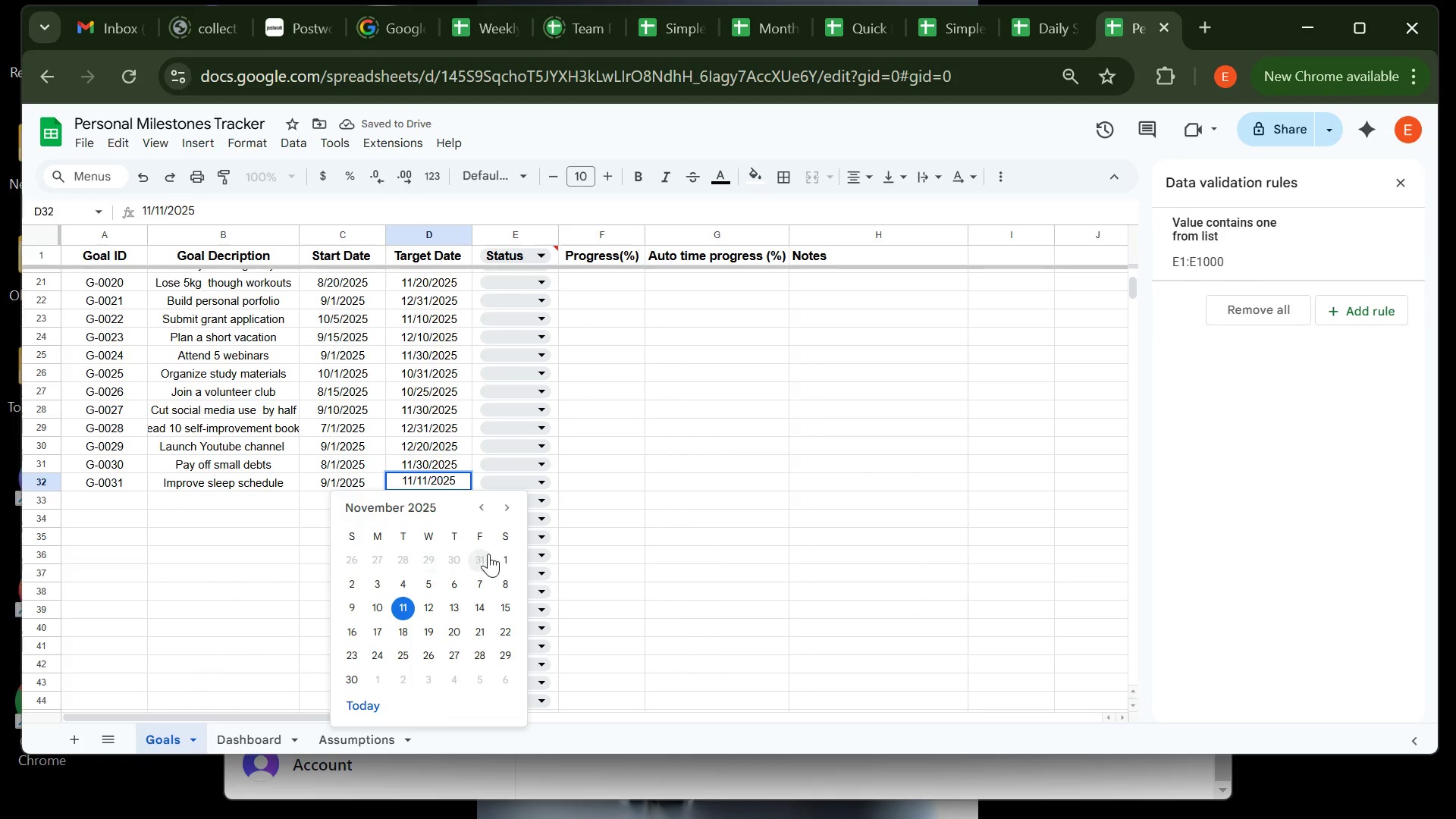 
left_click([501, 557])
 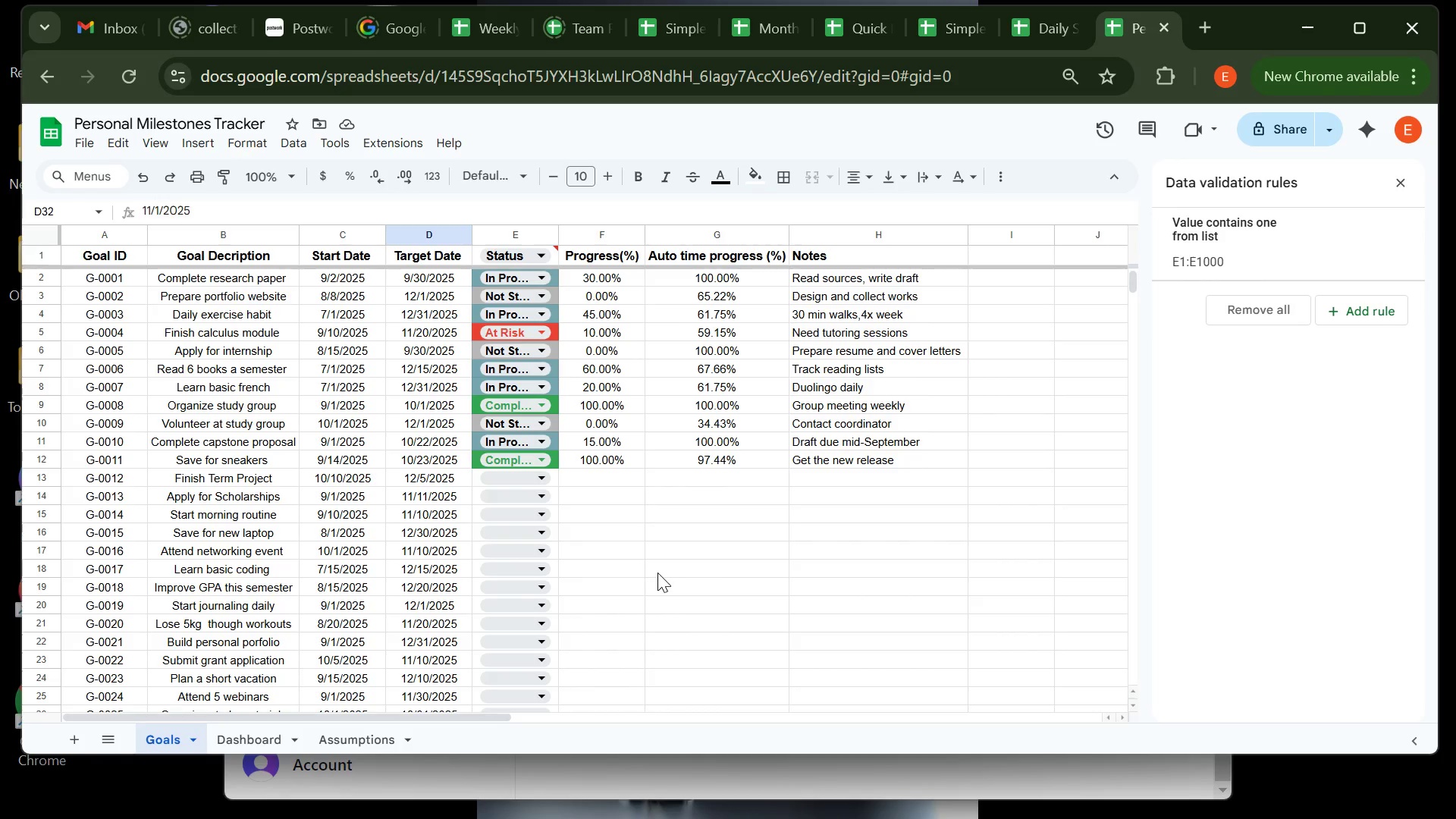 
wait(33.65)
 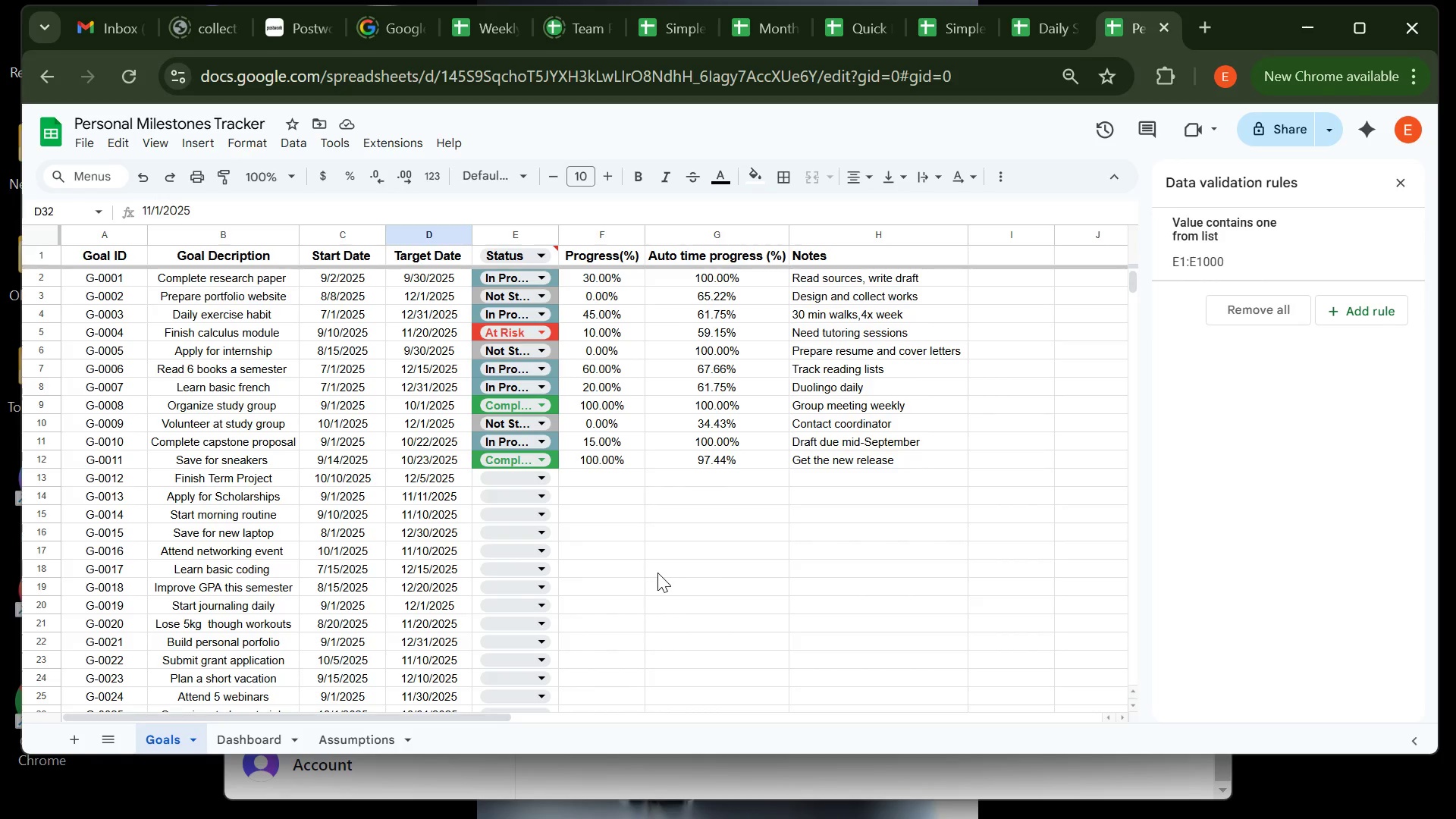 
left_click([480, 479])
 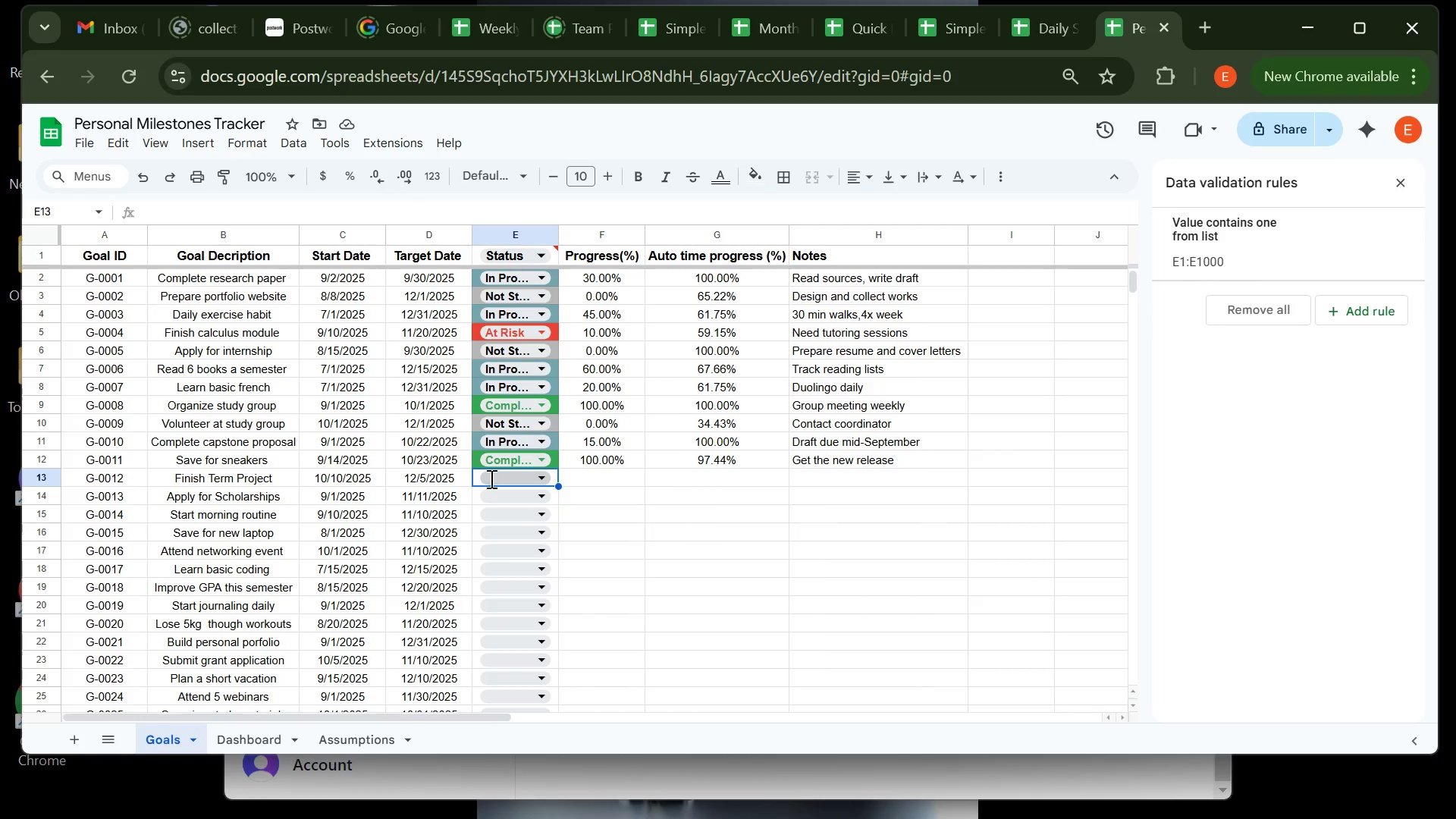 
left_click([490, 479])
 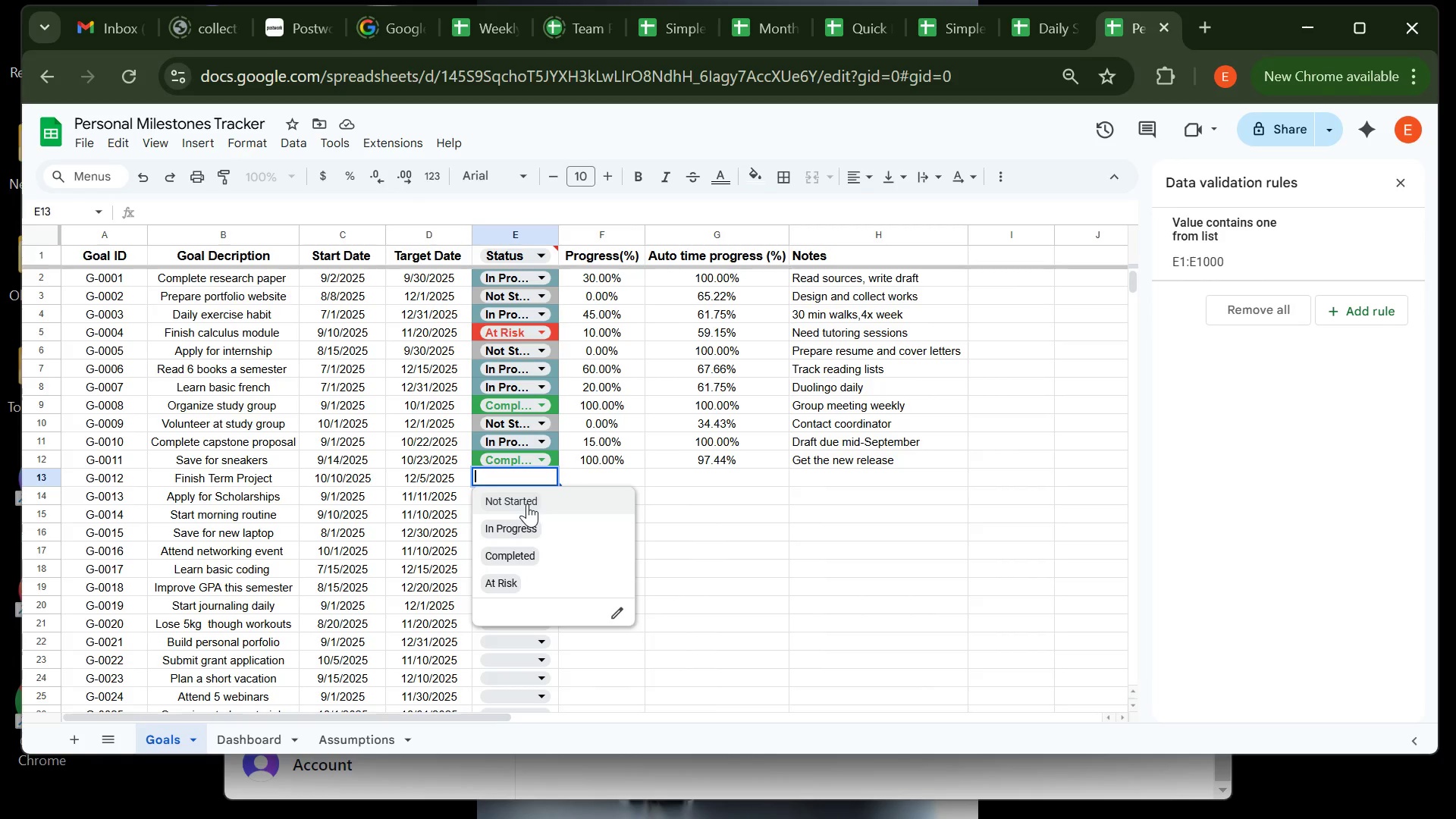 
left_click([527, 504])
 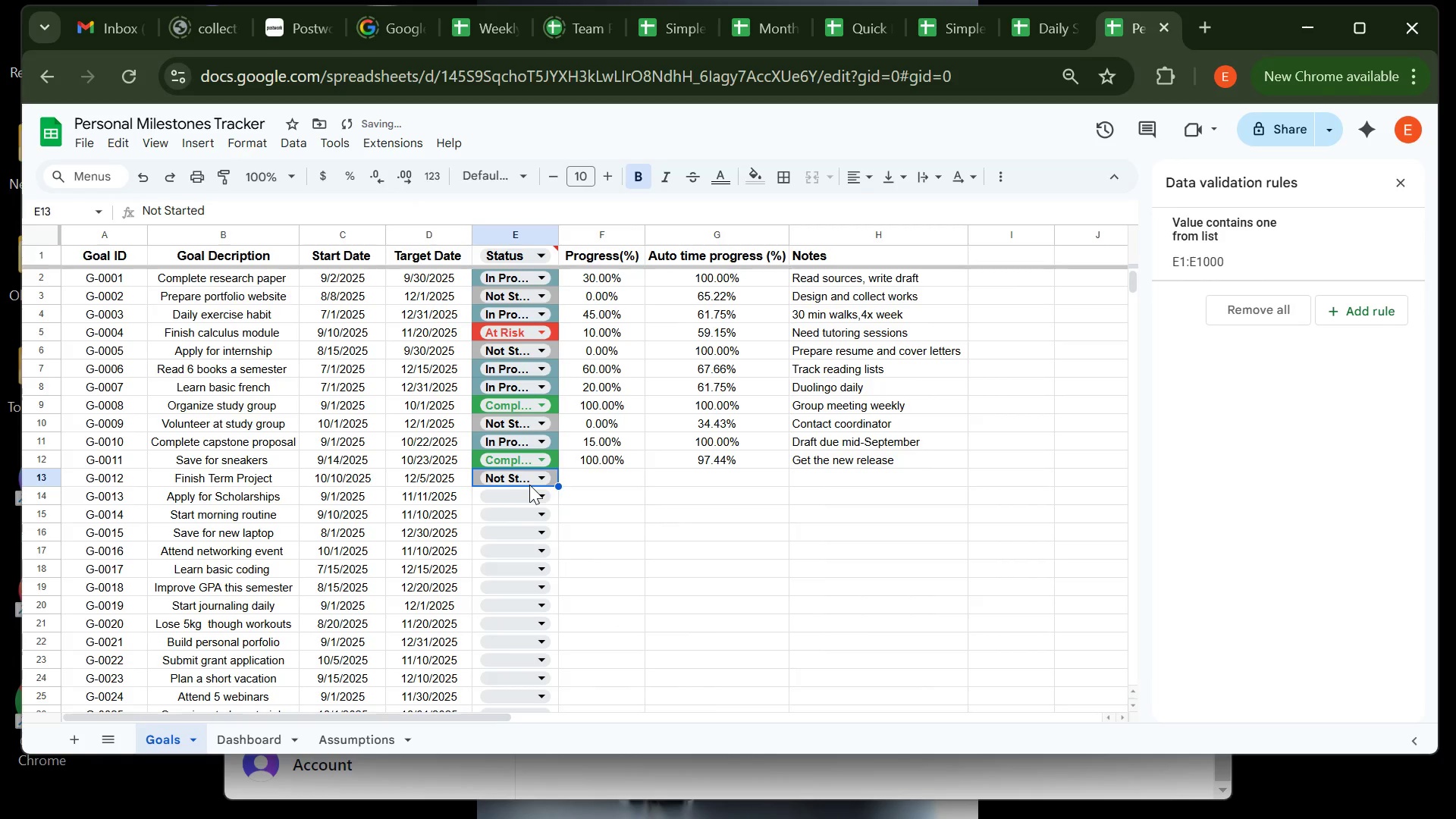 
left_click([529, 485])
 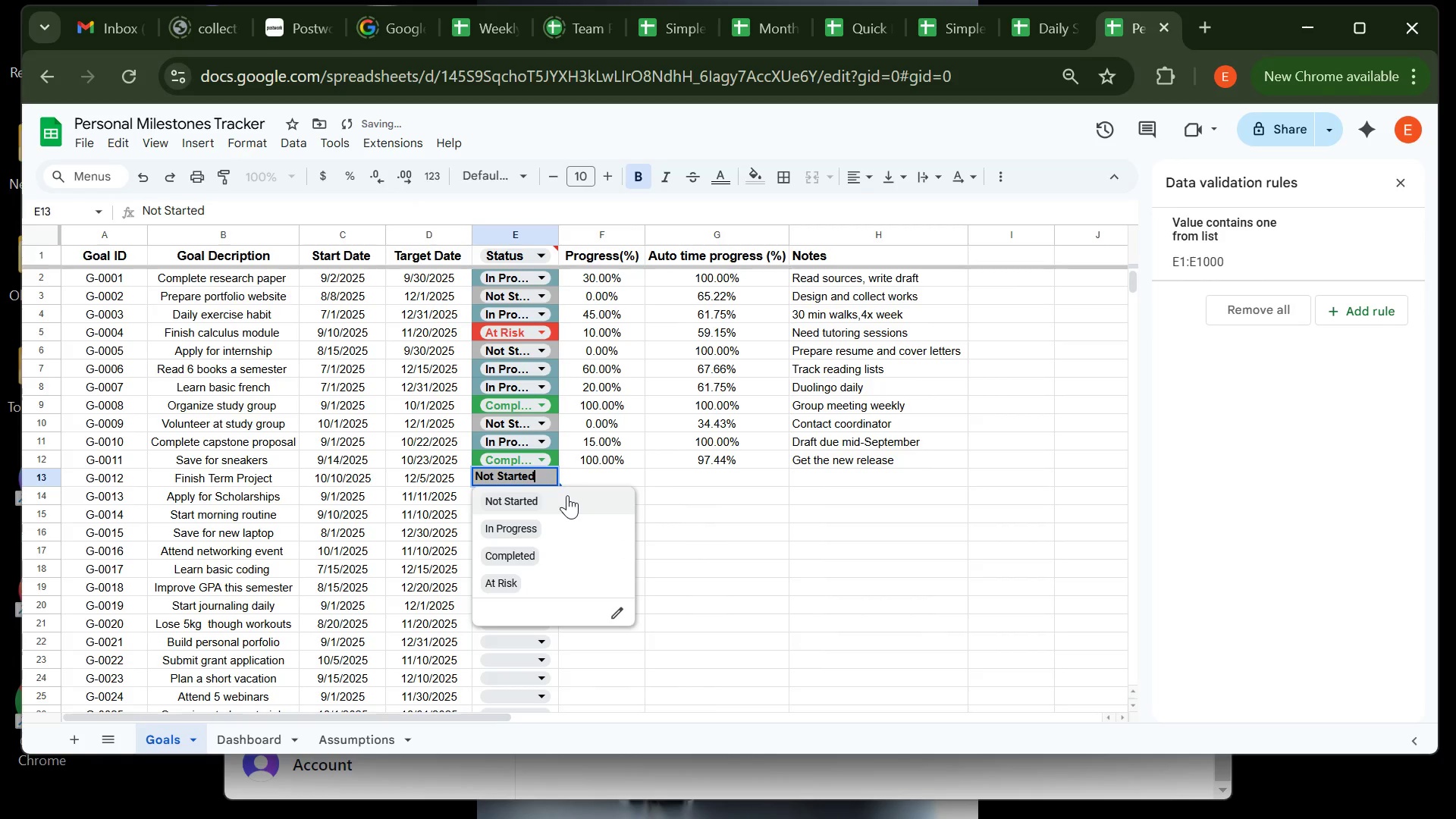 
left_click([567, 495])
 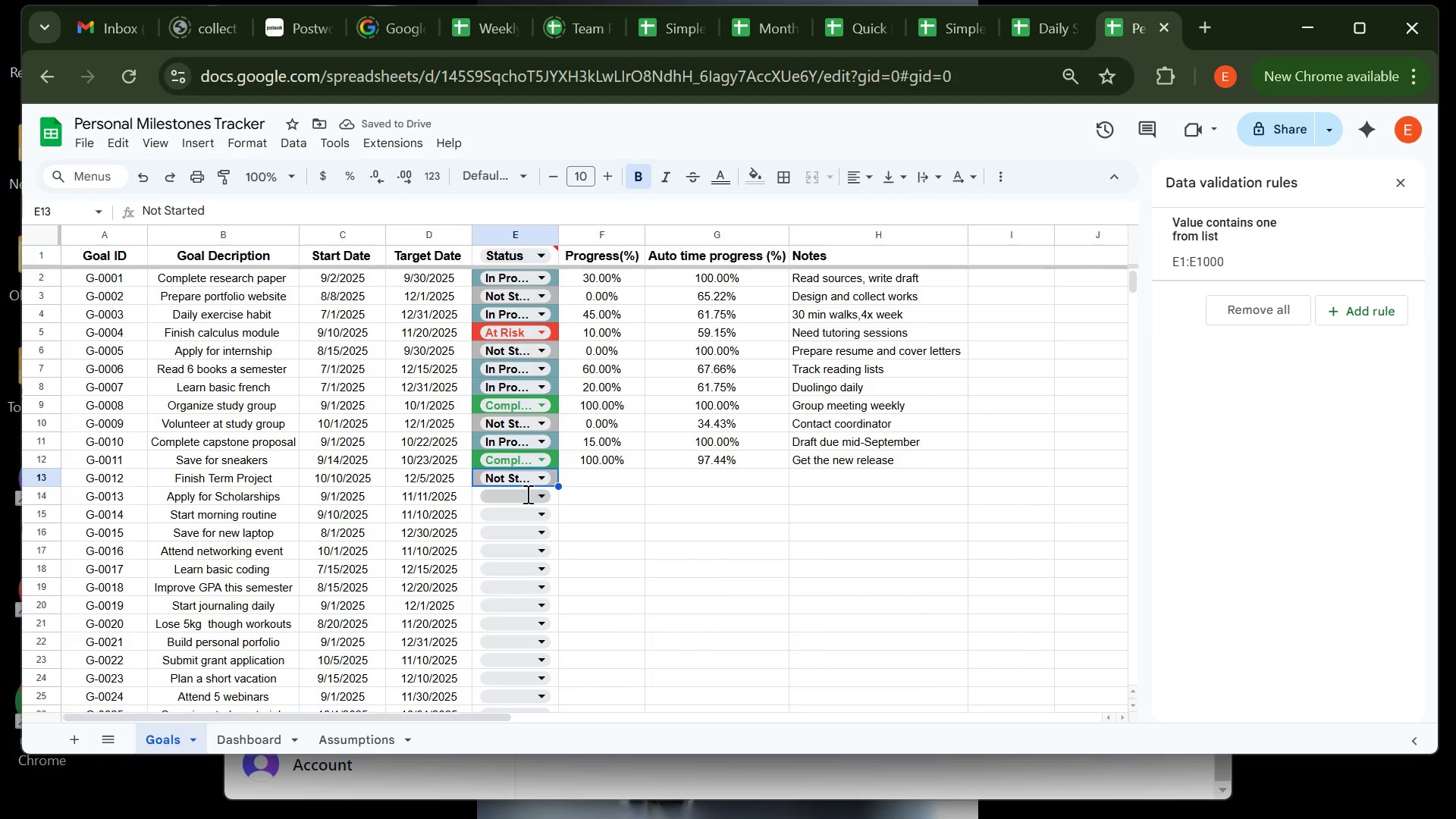 
left_click([526, 494])
 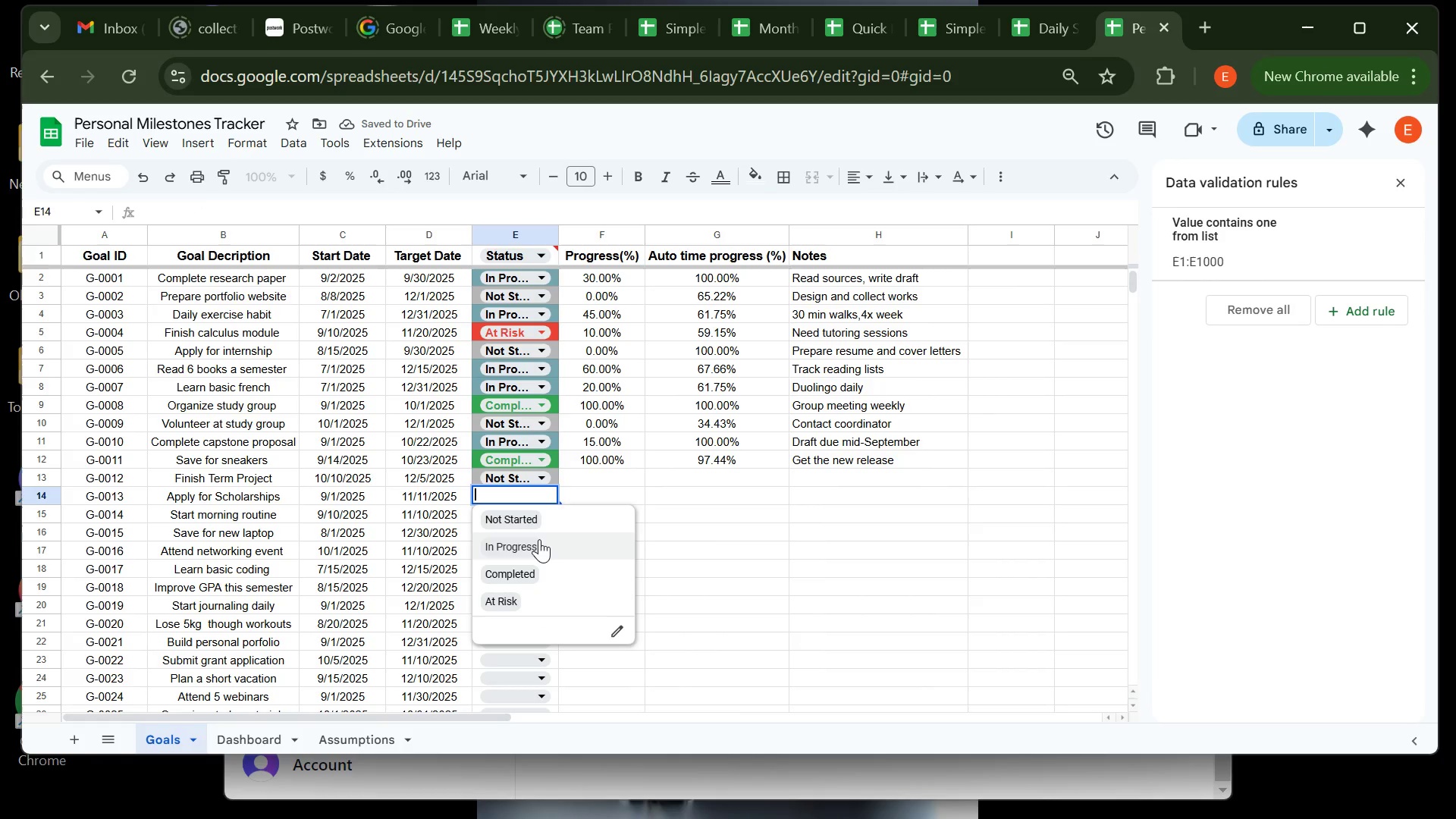 
left_click([539, 539])
 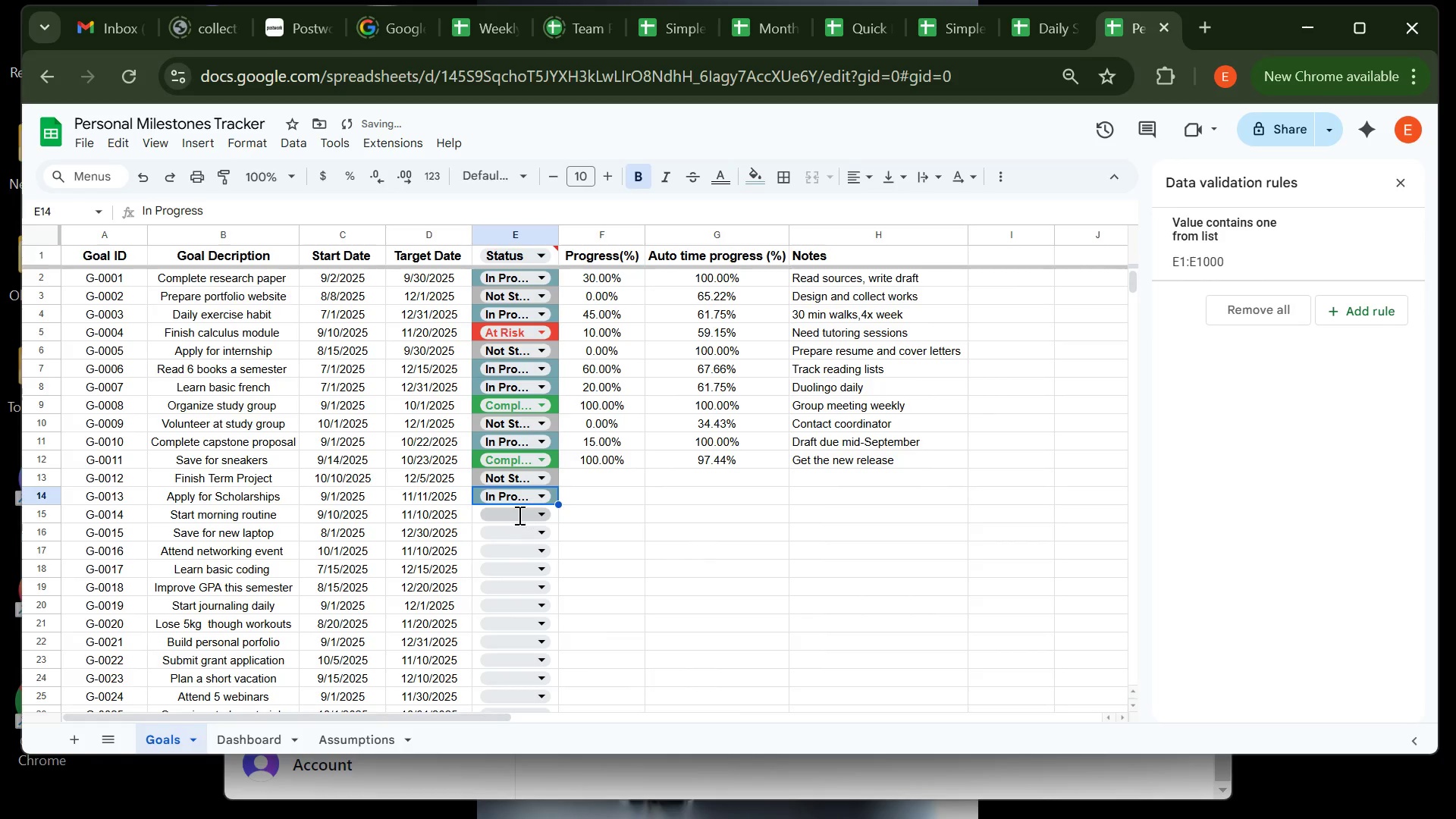 
left_click([518, 515])
 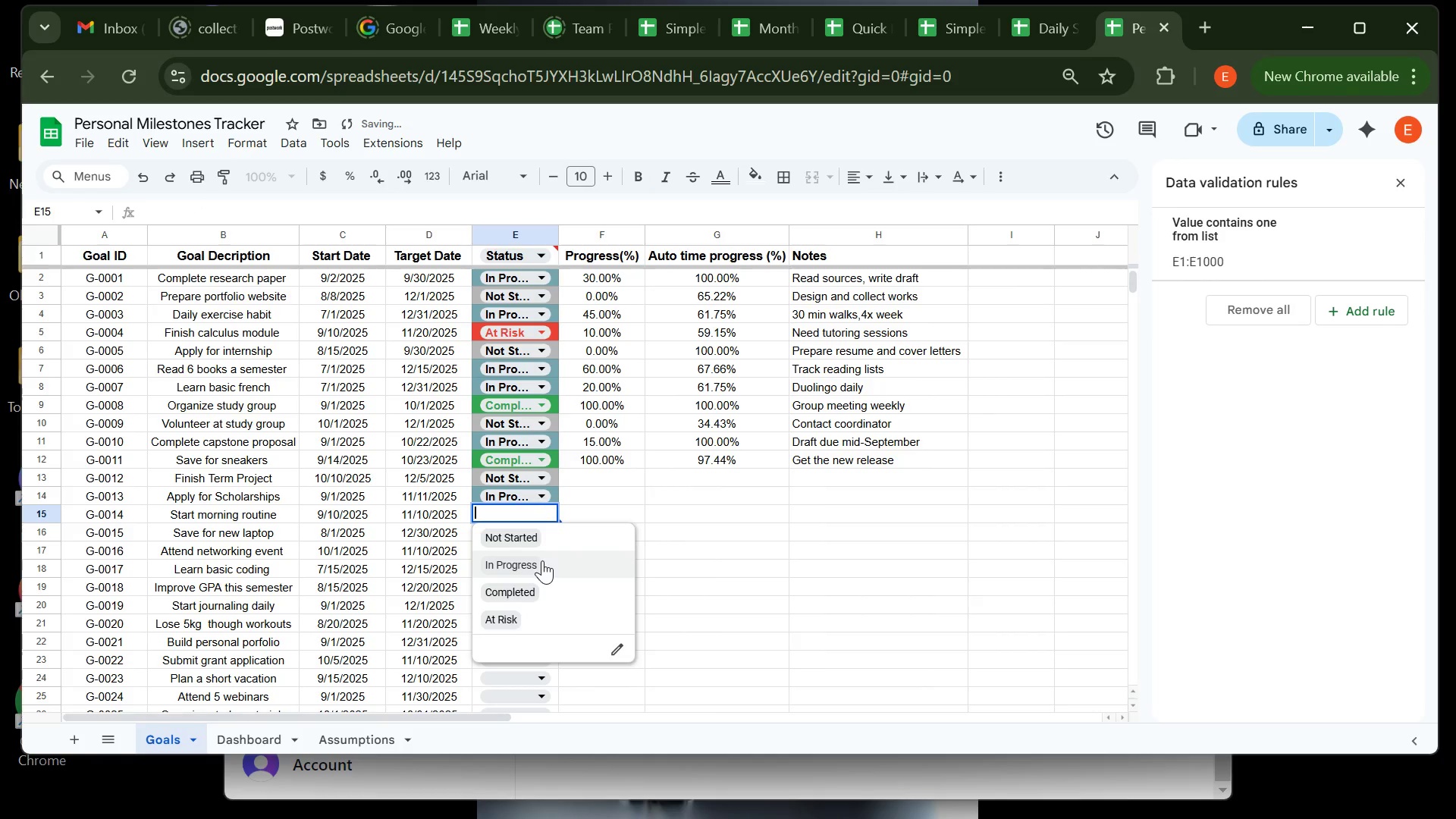 
left_click([542, 560])
 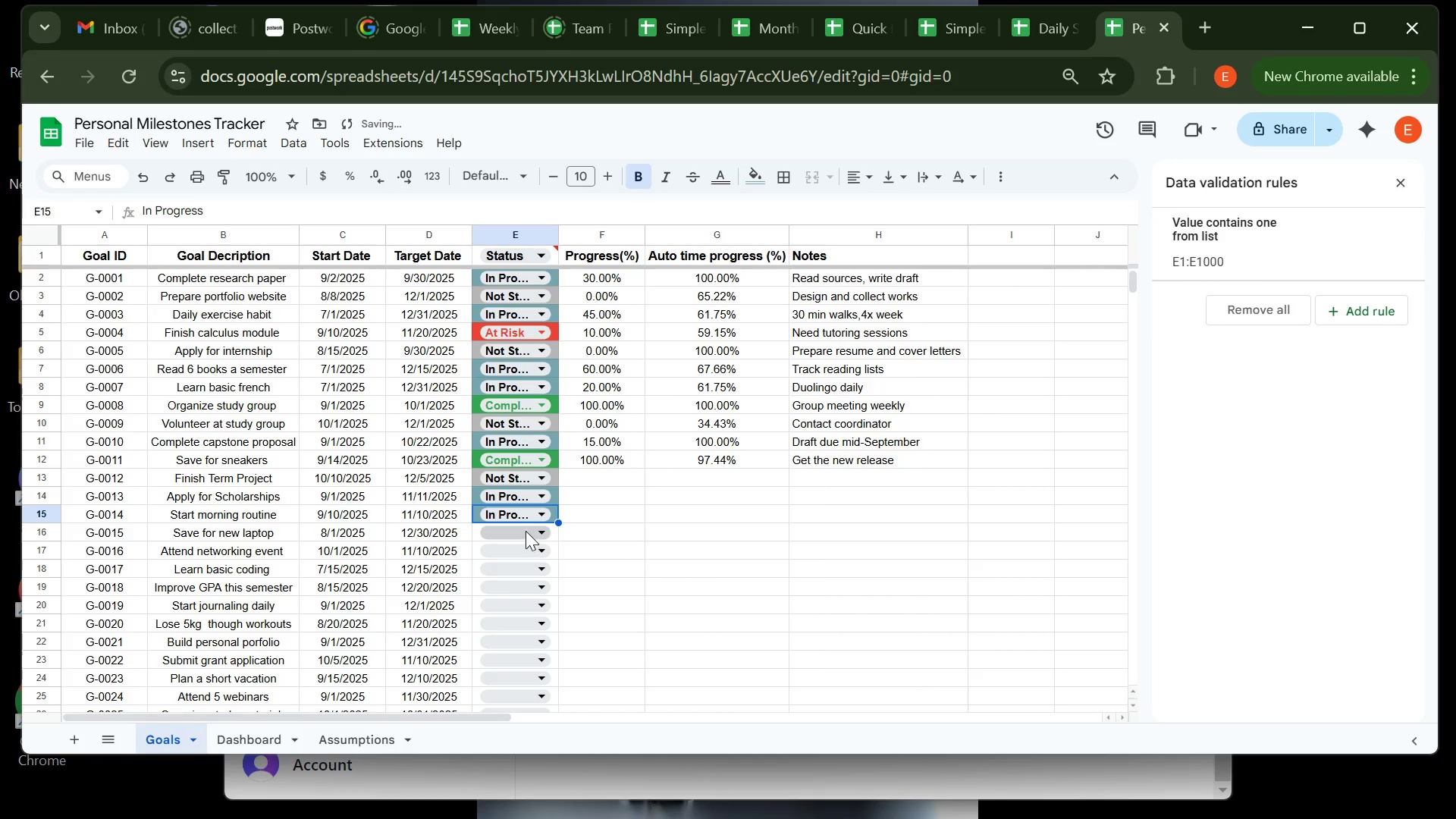 
left_click([526, 531])
 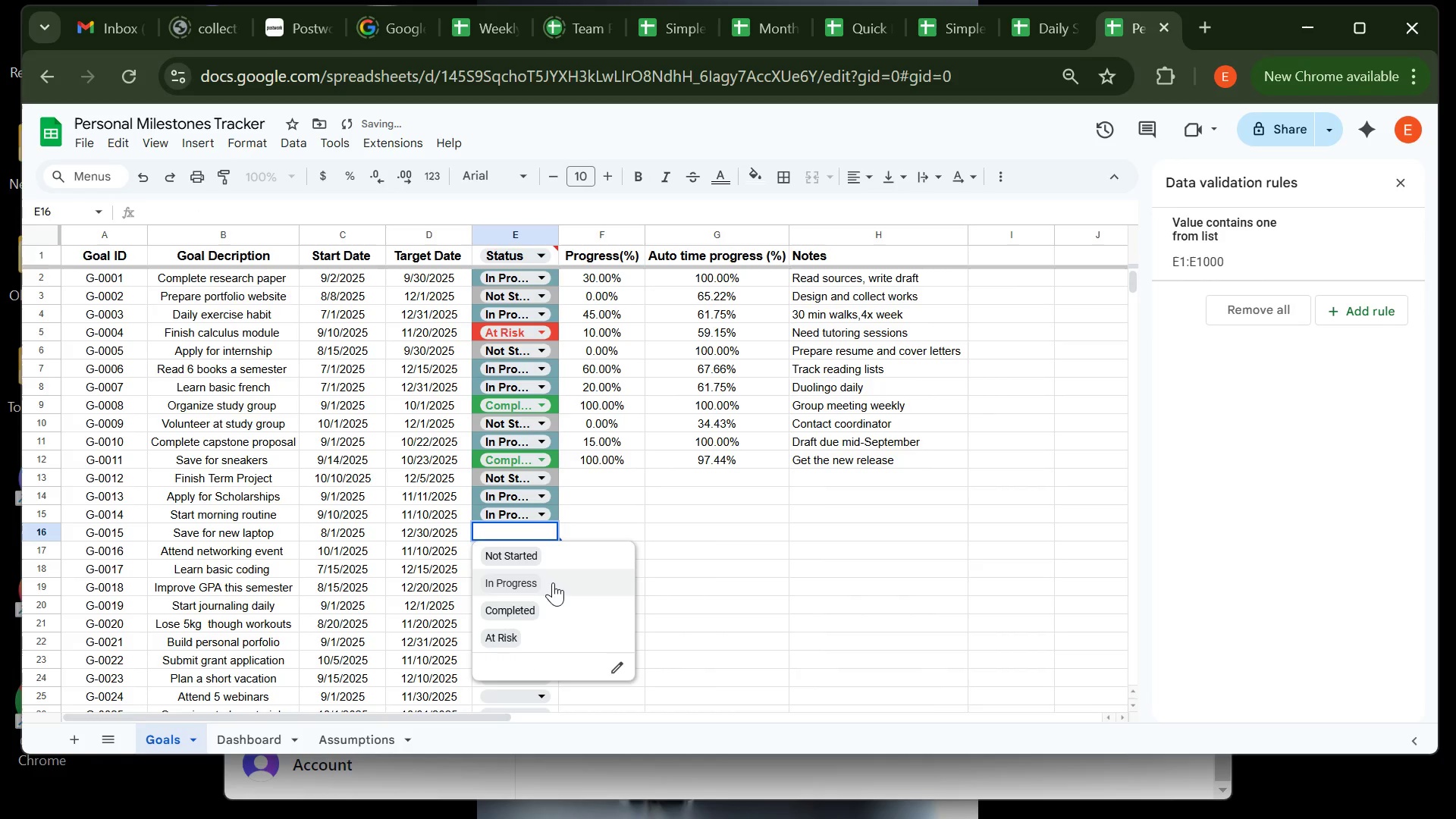 
left_click([553, 582])
 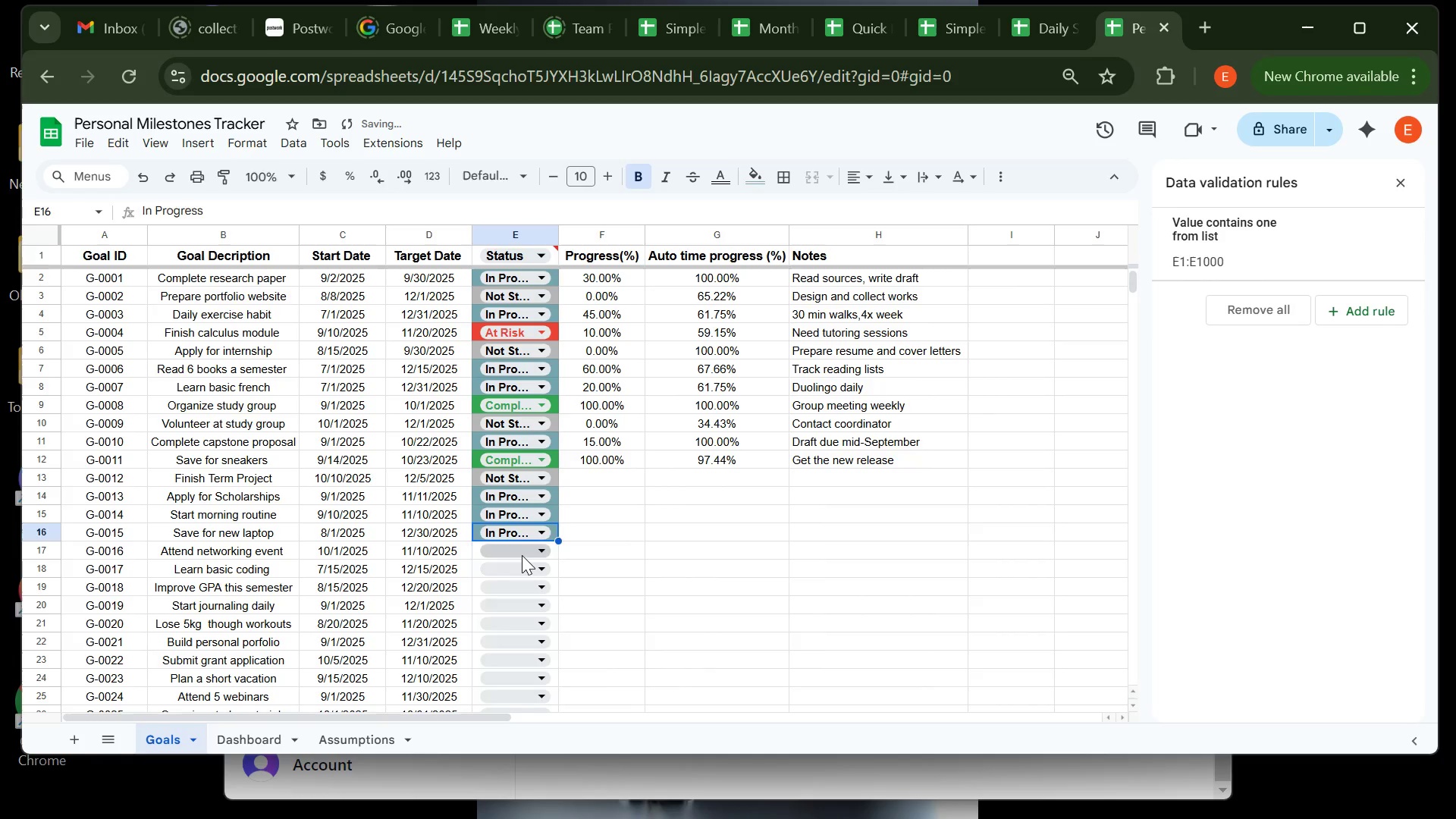 
left_click([522, 555])
 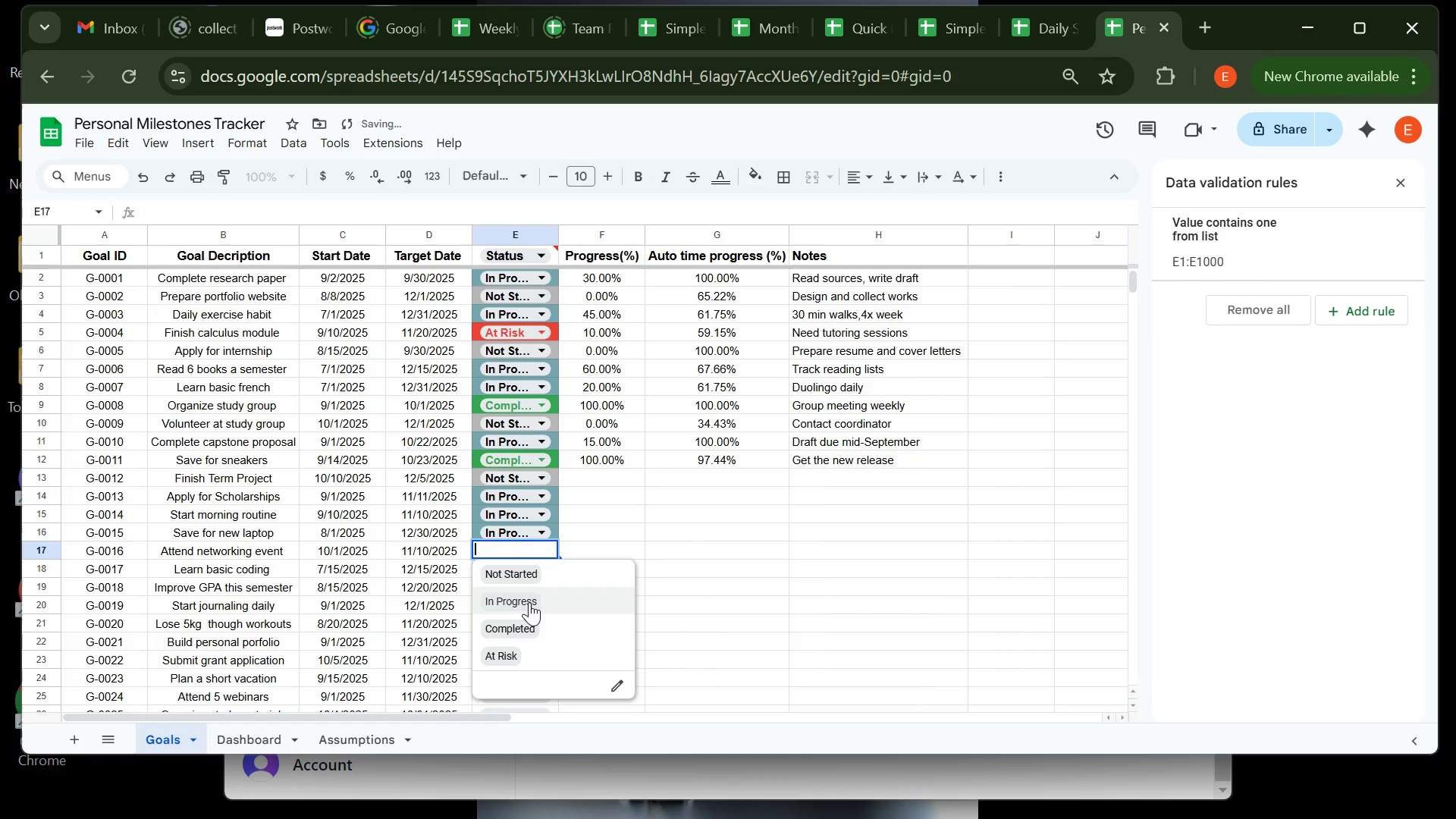 
left_click([529, 602])
 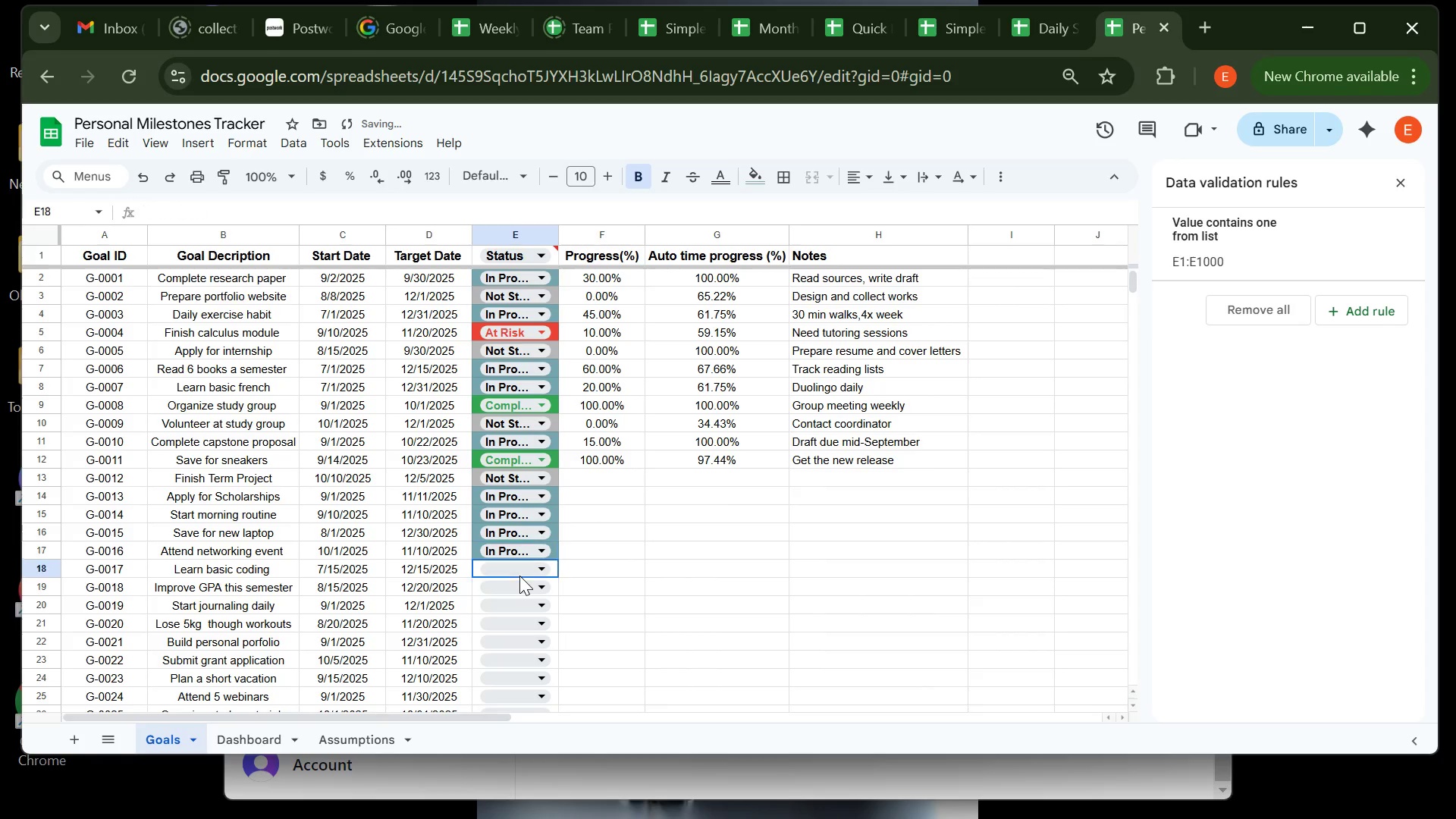 
left_click([519, 576])
 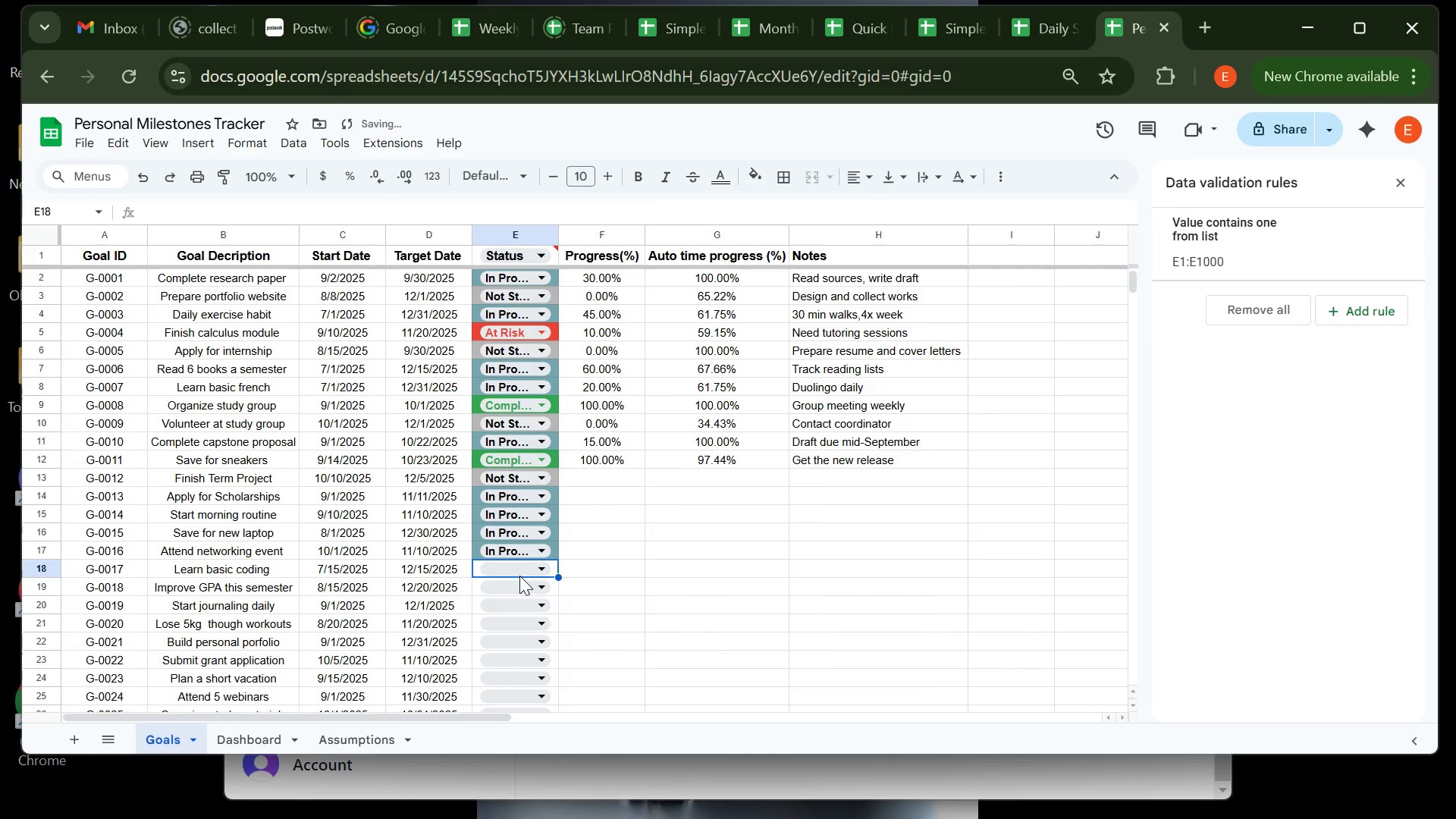 
left_click([519, 576])
 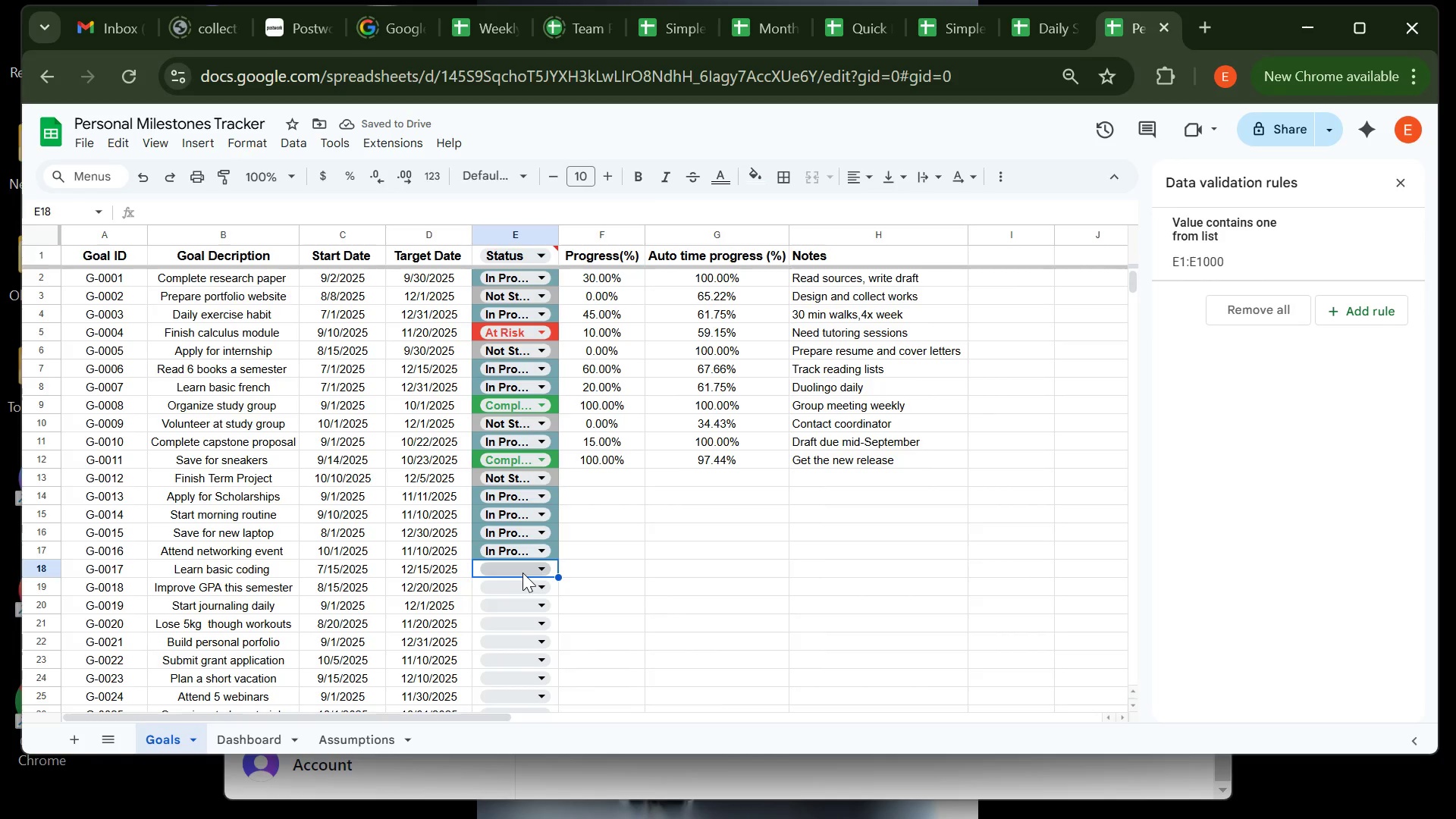 
left_click([522, 573])
 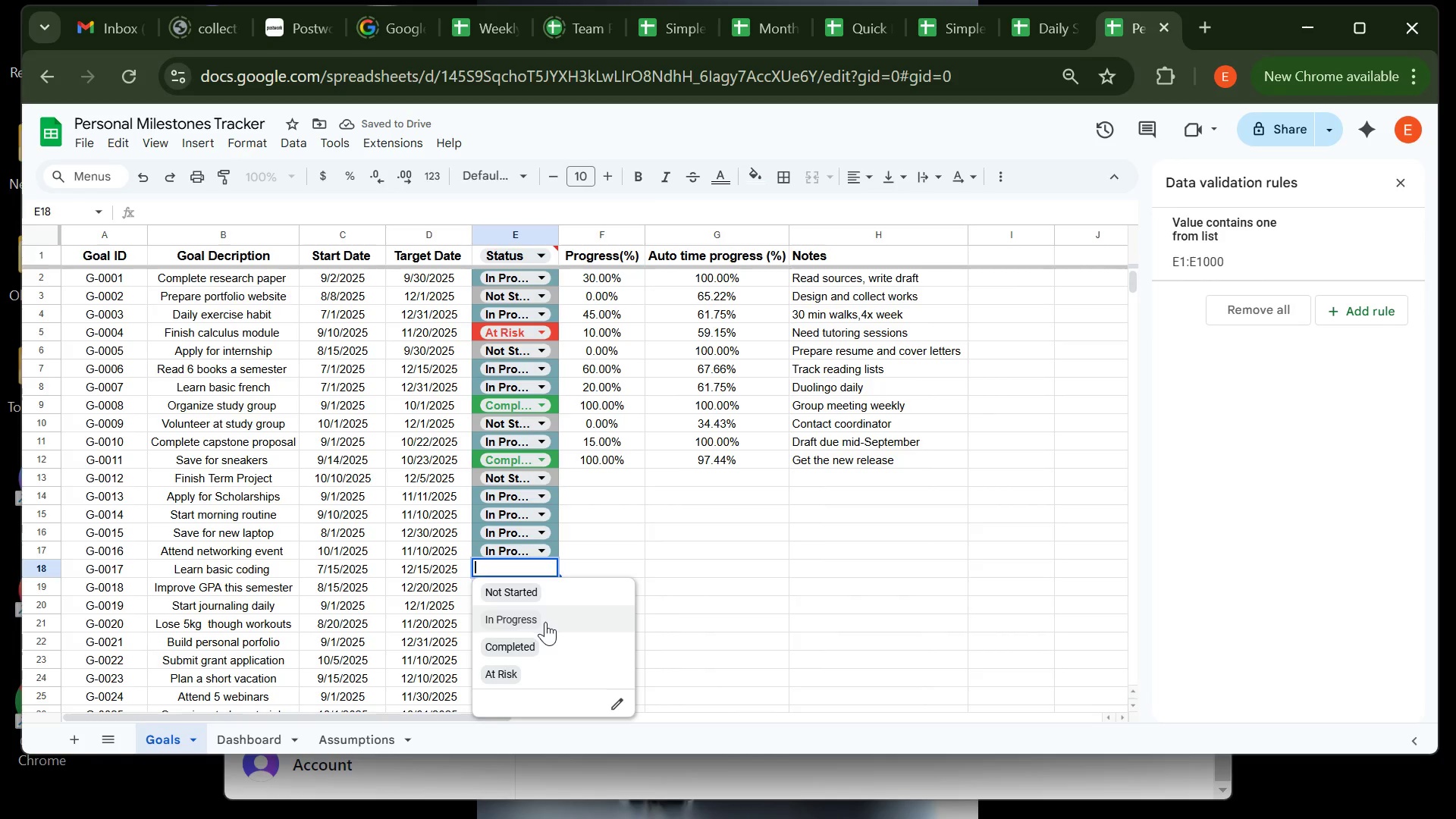 
left_click([545, 622])
 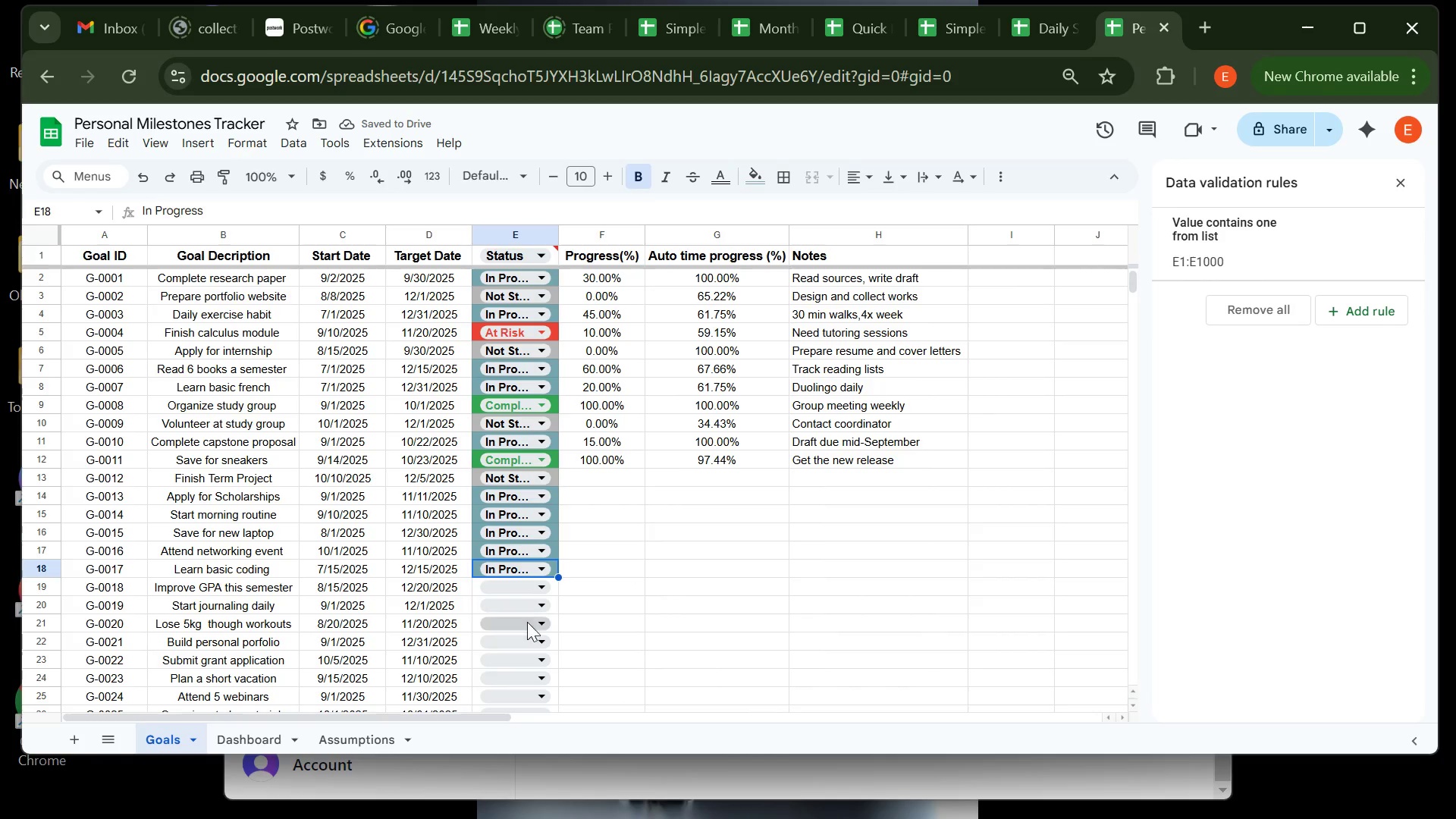 
left_click([518, 585])
 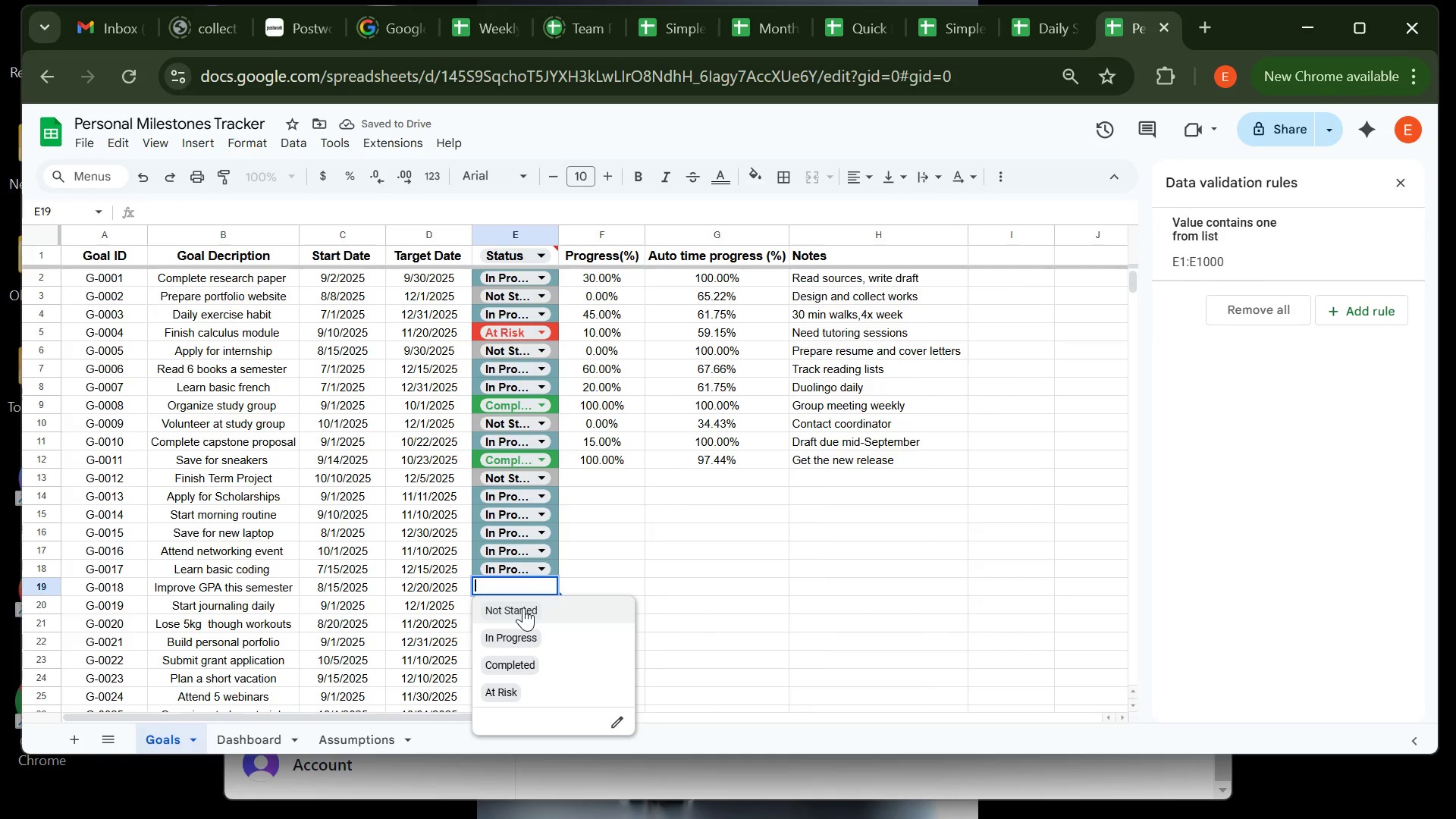 
left_click([523, 607])
 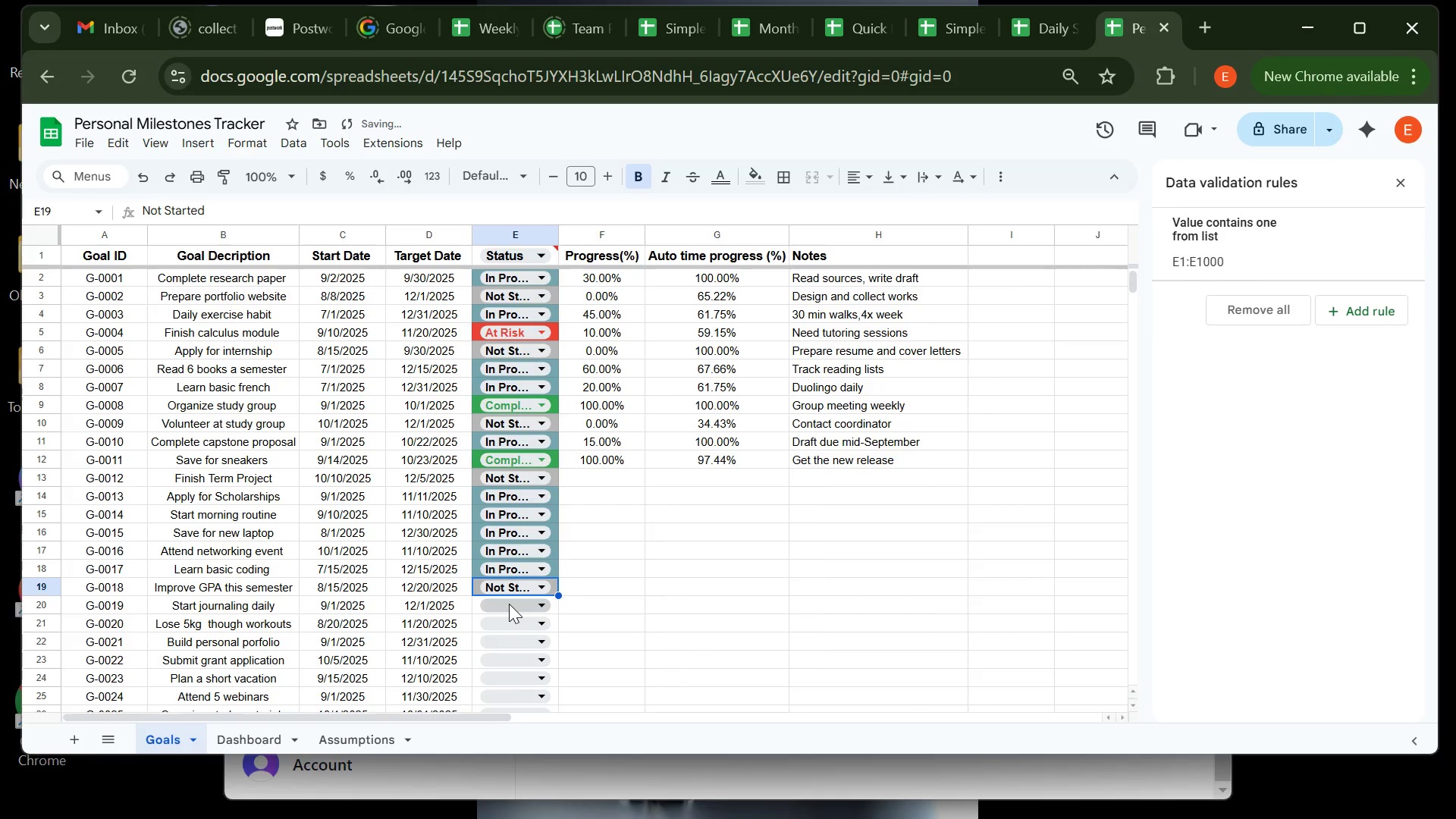 
left_click([509, 604])
 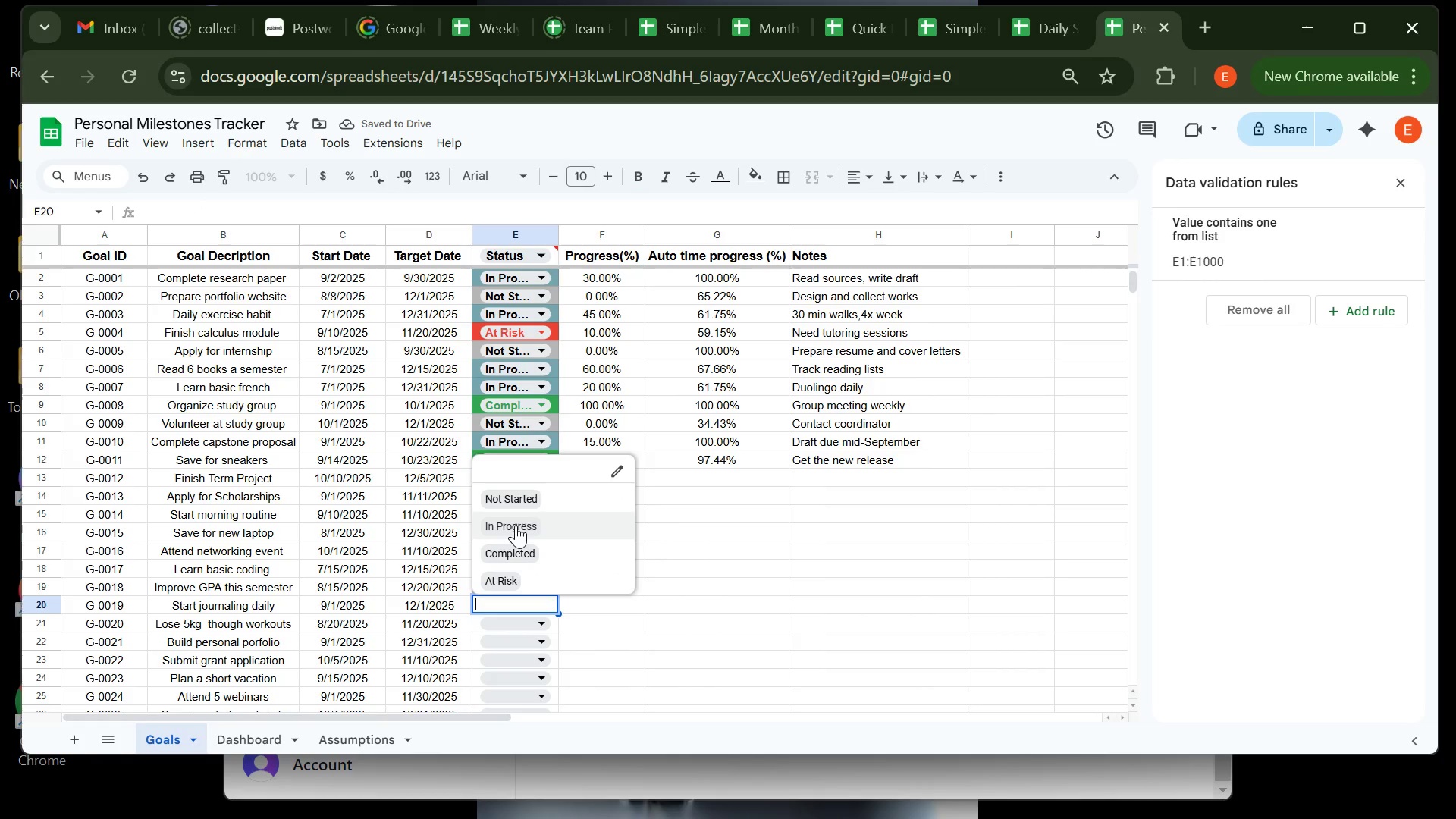 
left_click([516, 525])
 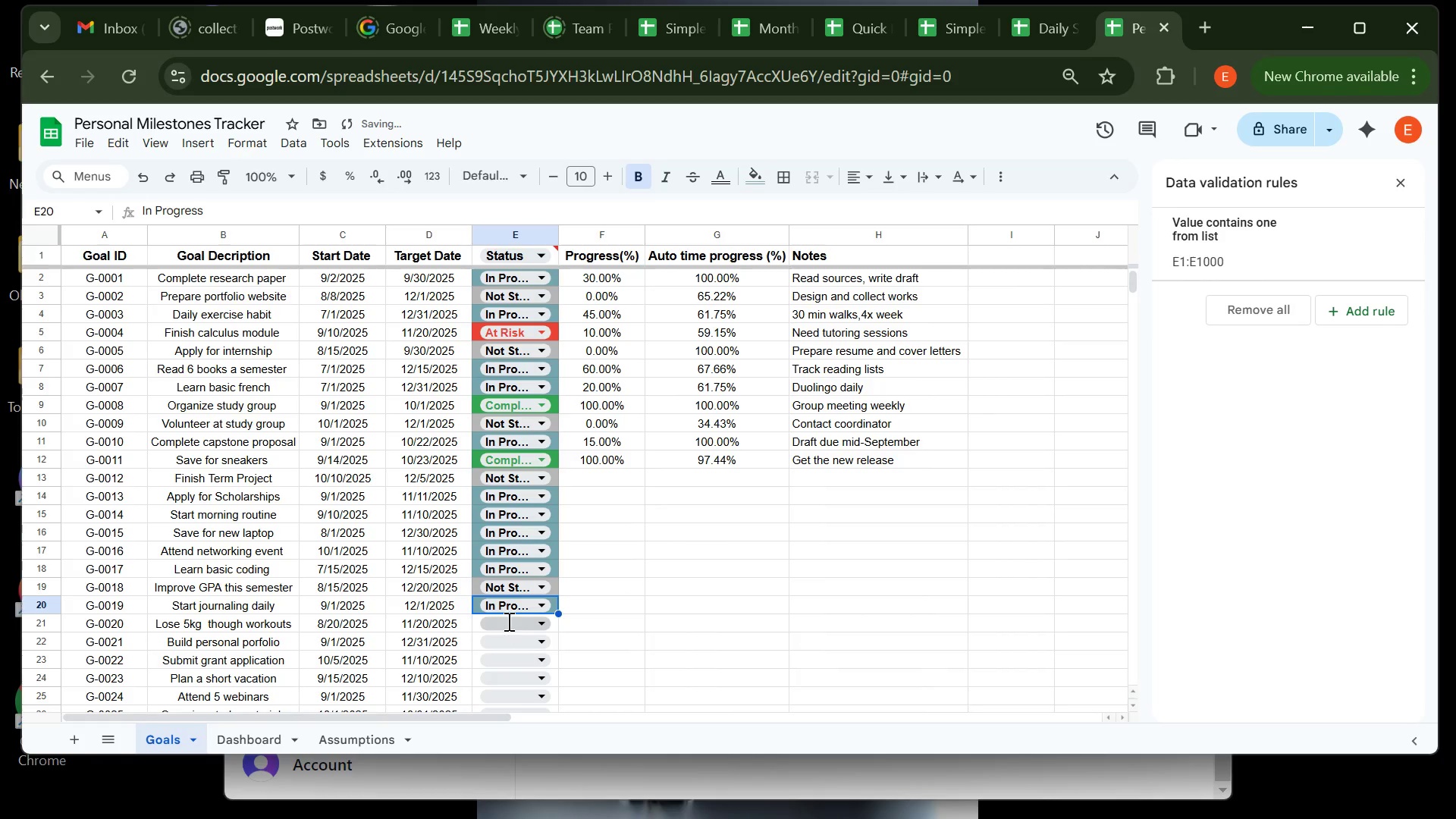 
left_click([507, 621])
 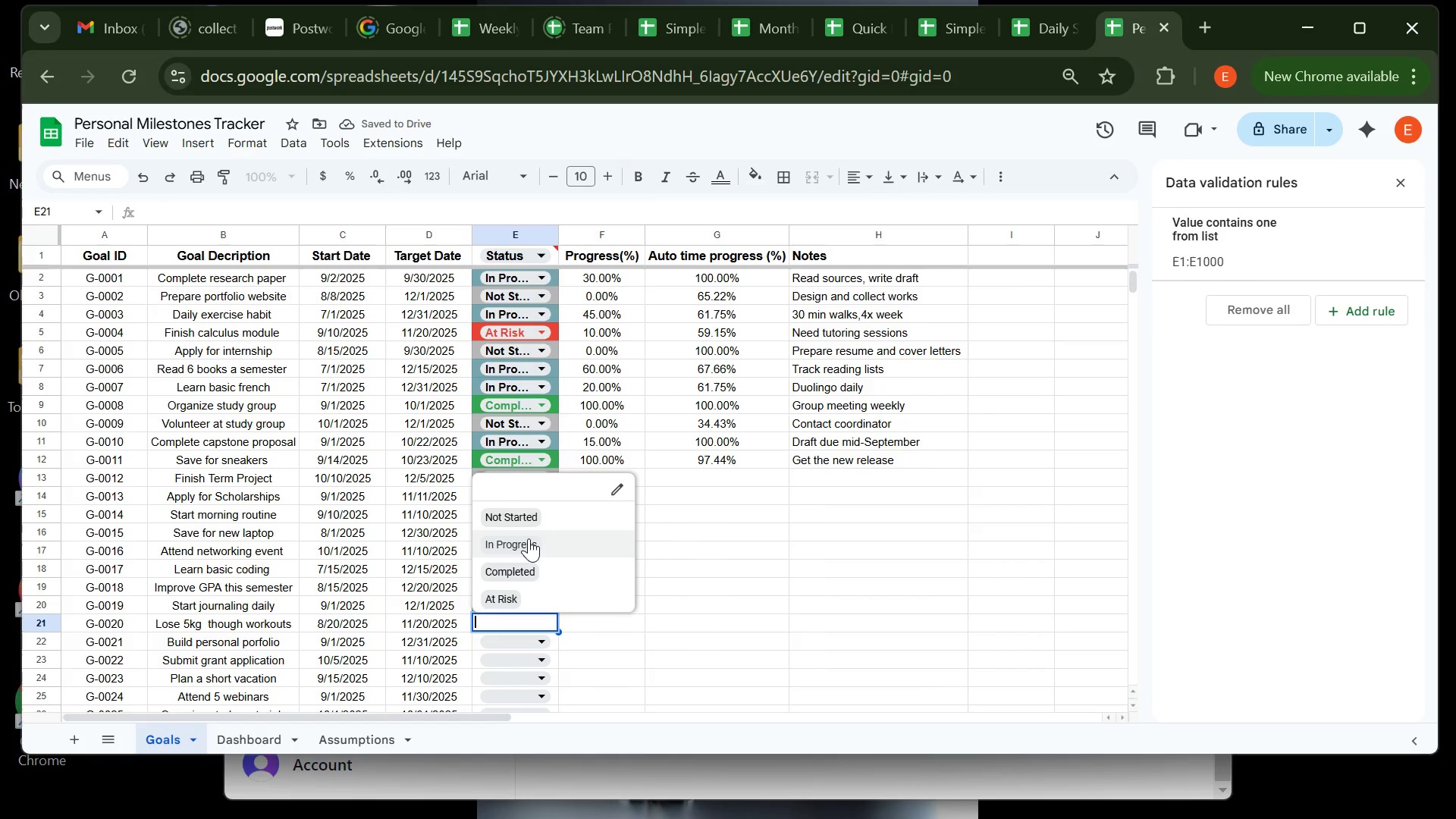 
left_click([529, 538])
 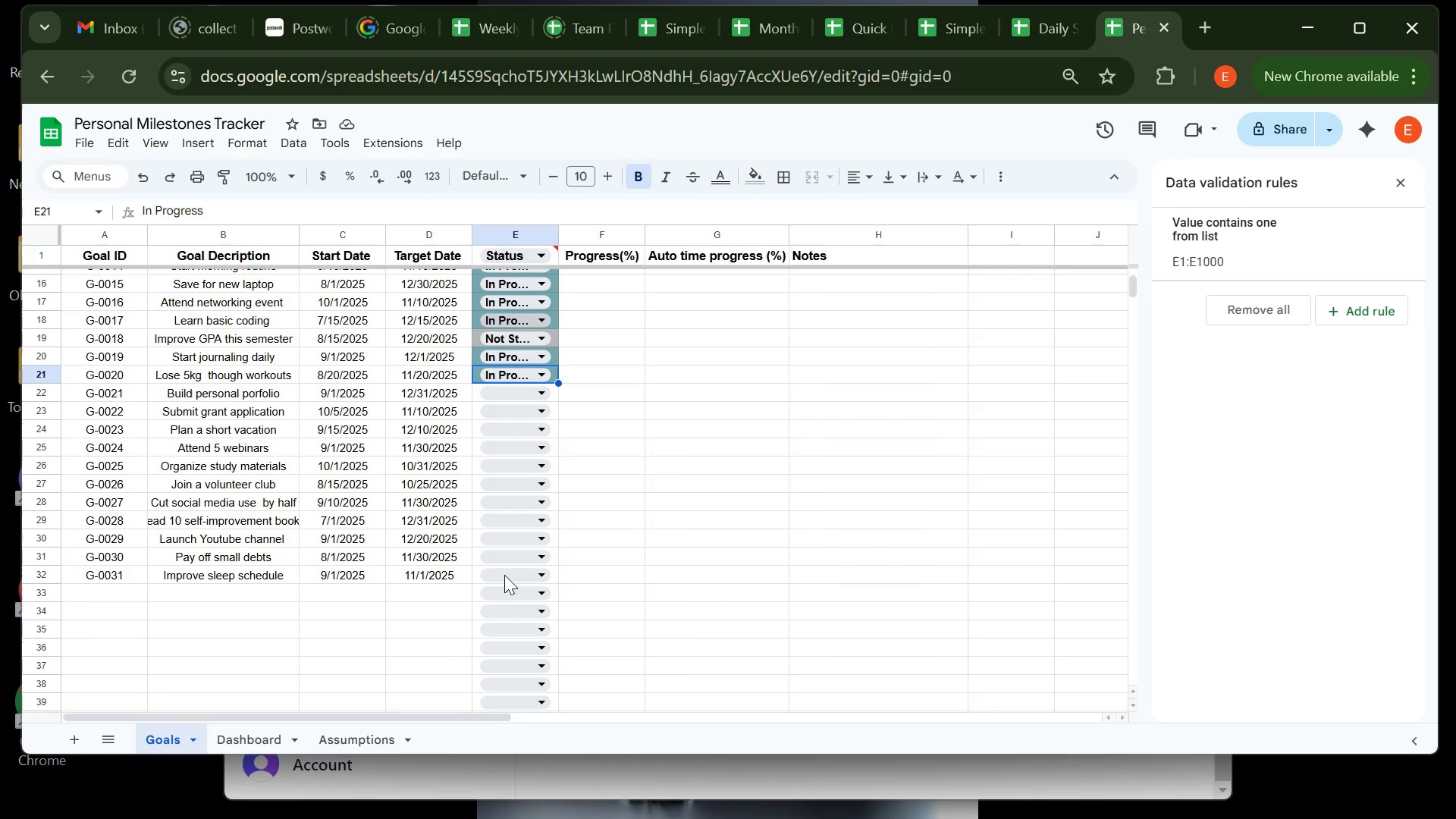 
wait(12.69)
 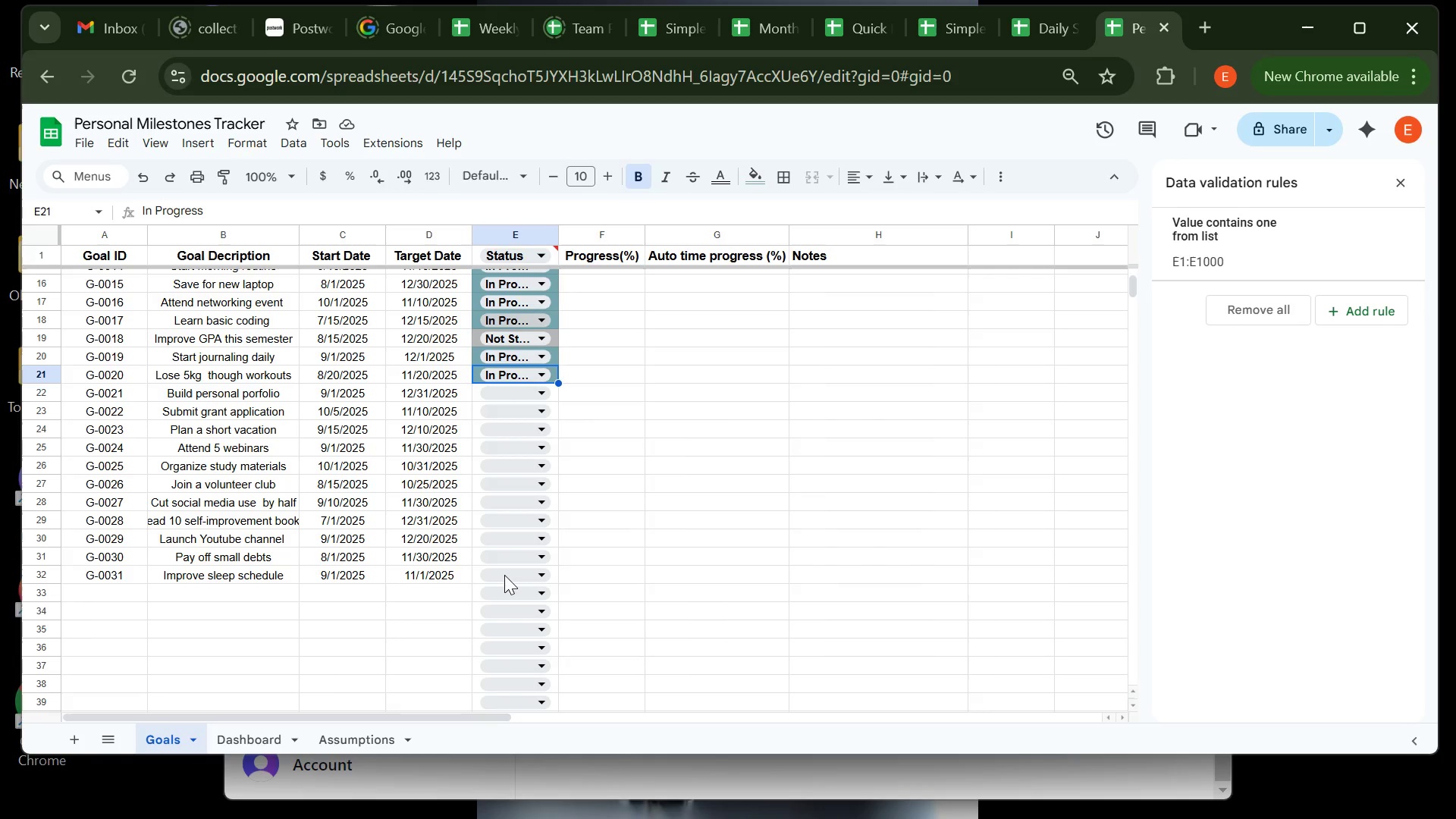 
left_click([513, 394])
 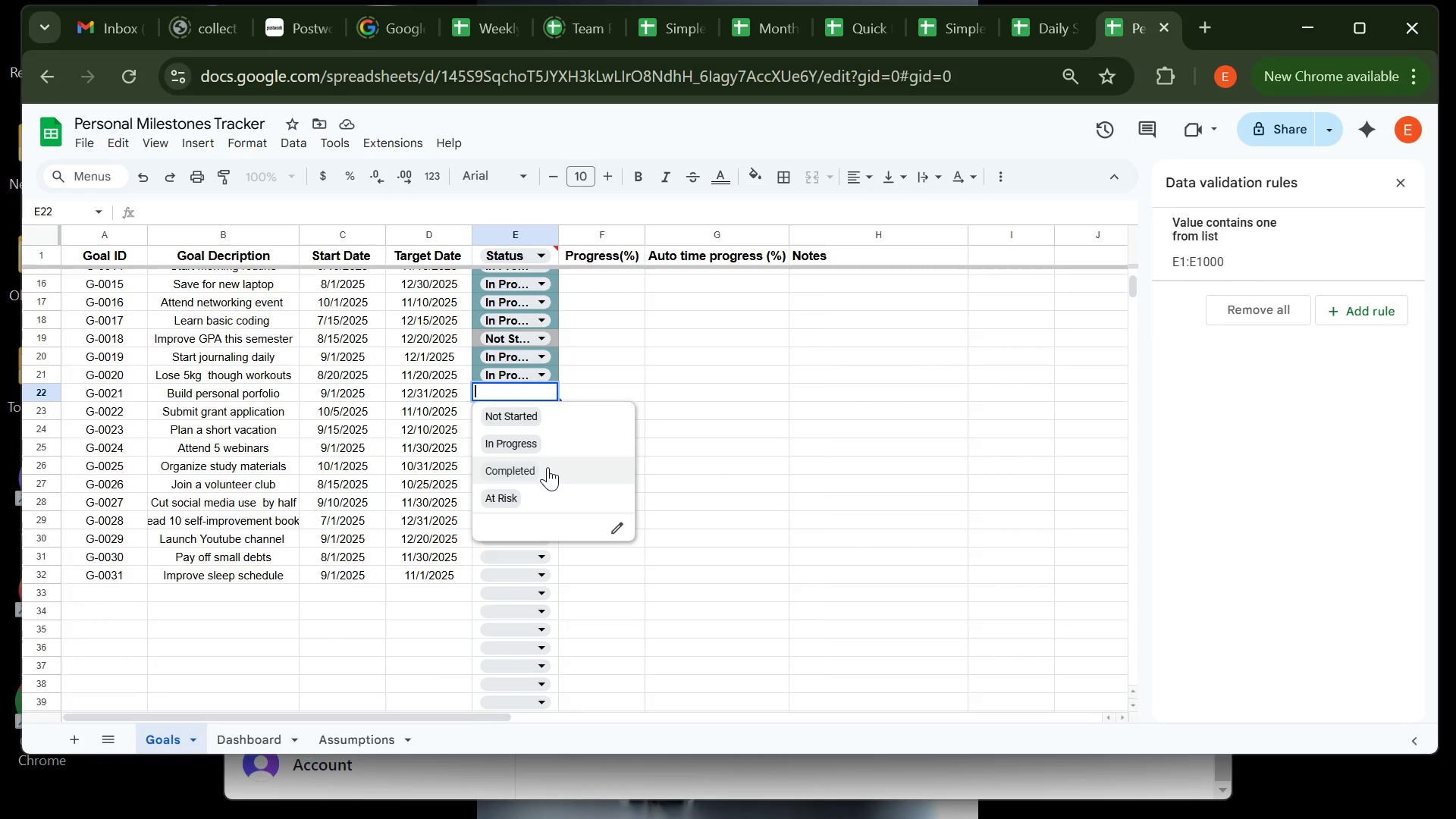 
left_click([548, 467])
 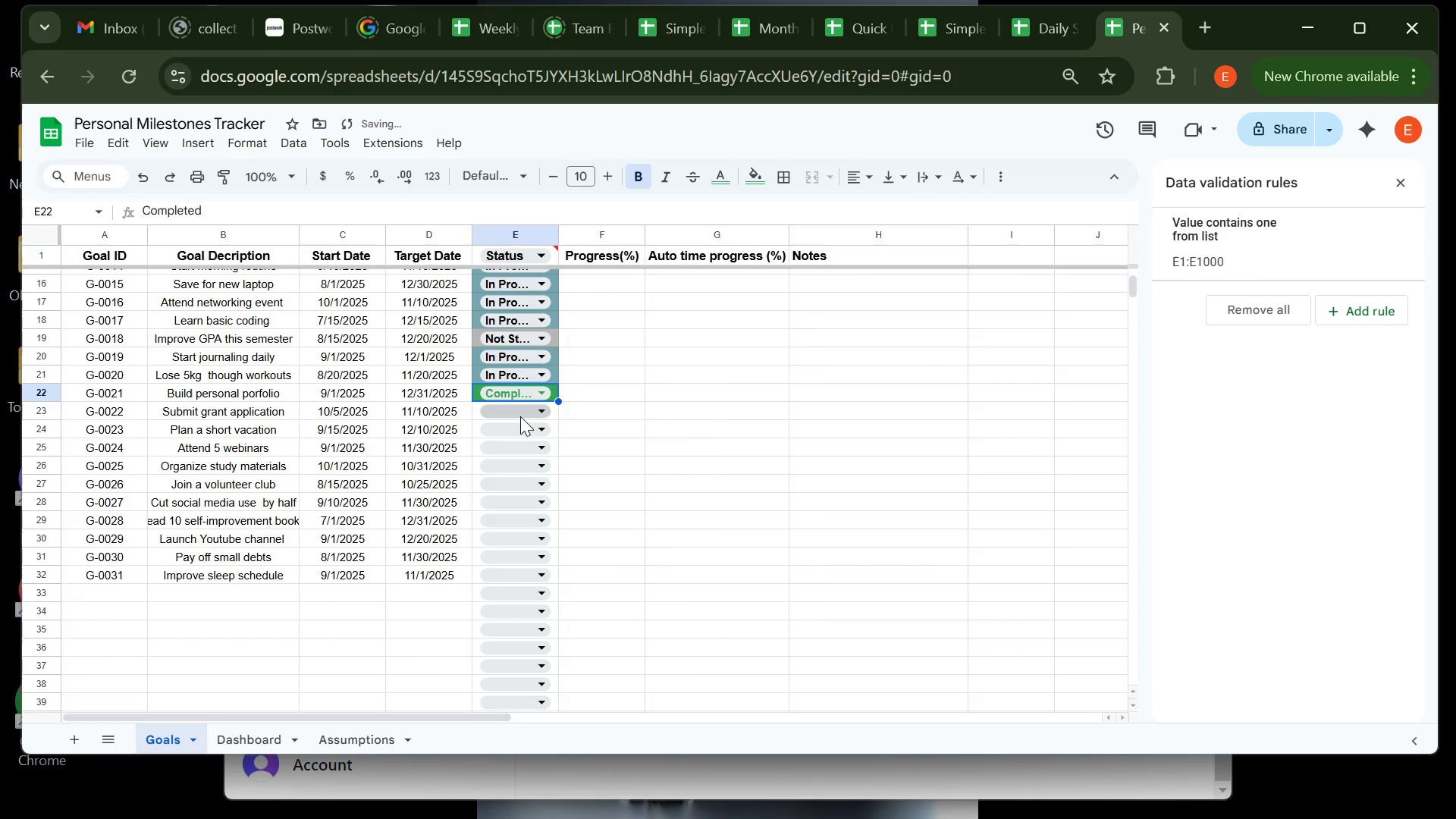 
left_click([520, 416])
 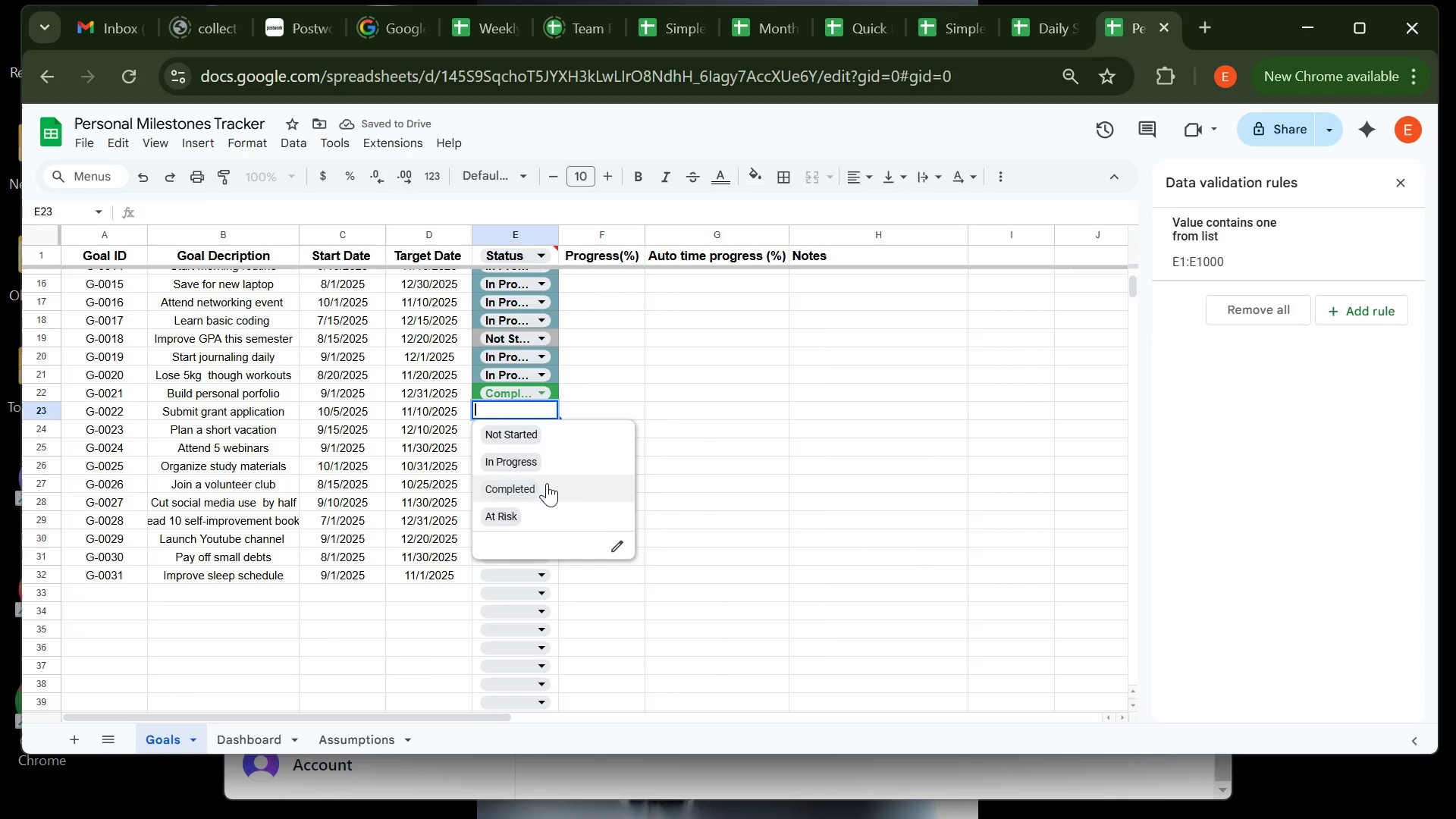 
left_click([547, 483])
 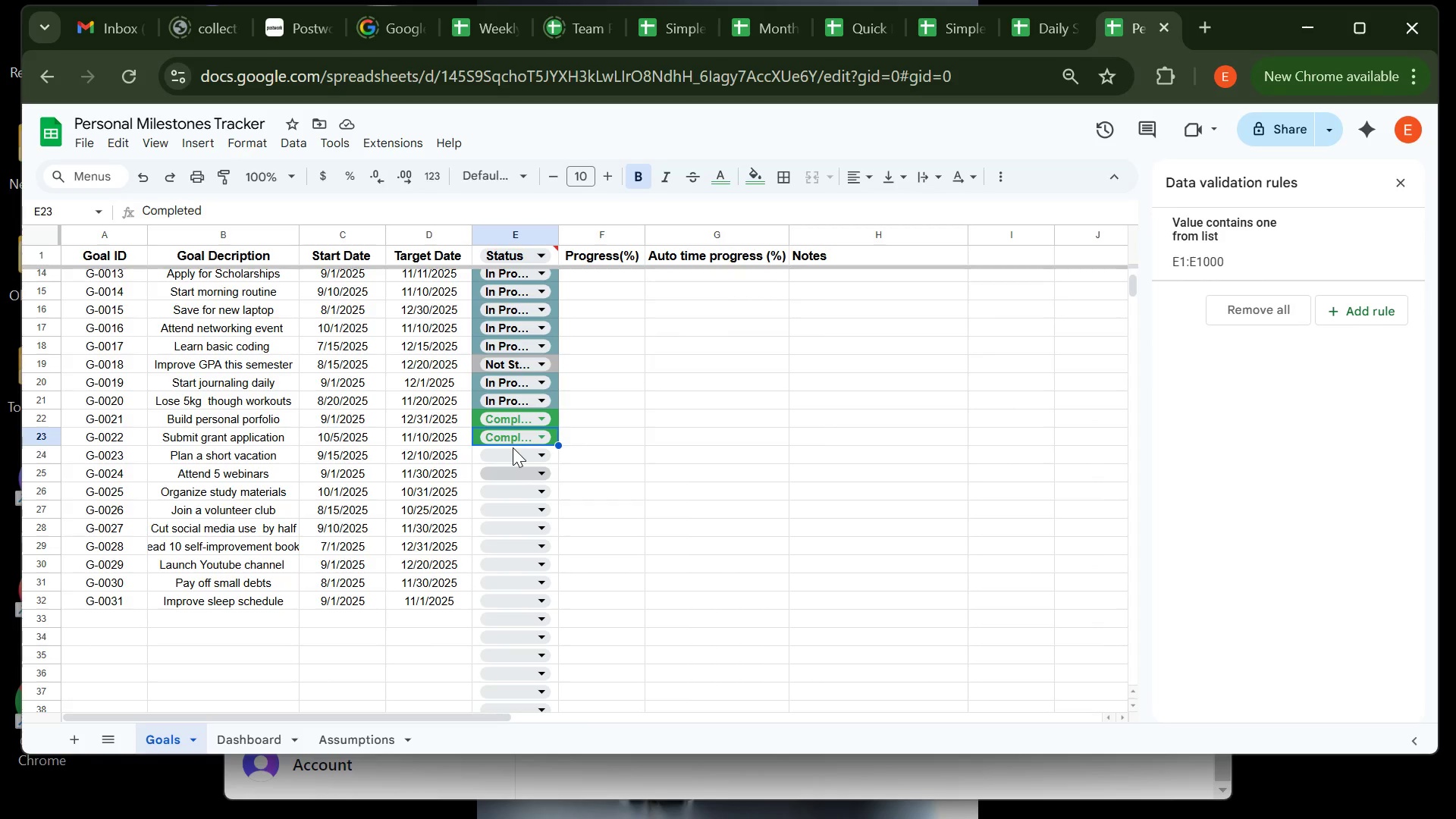 
wait(29.32)
 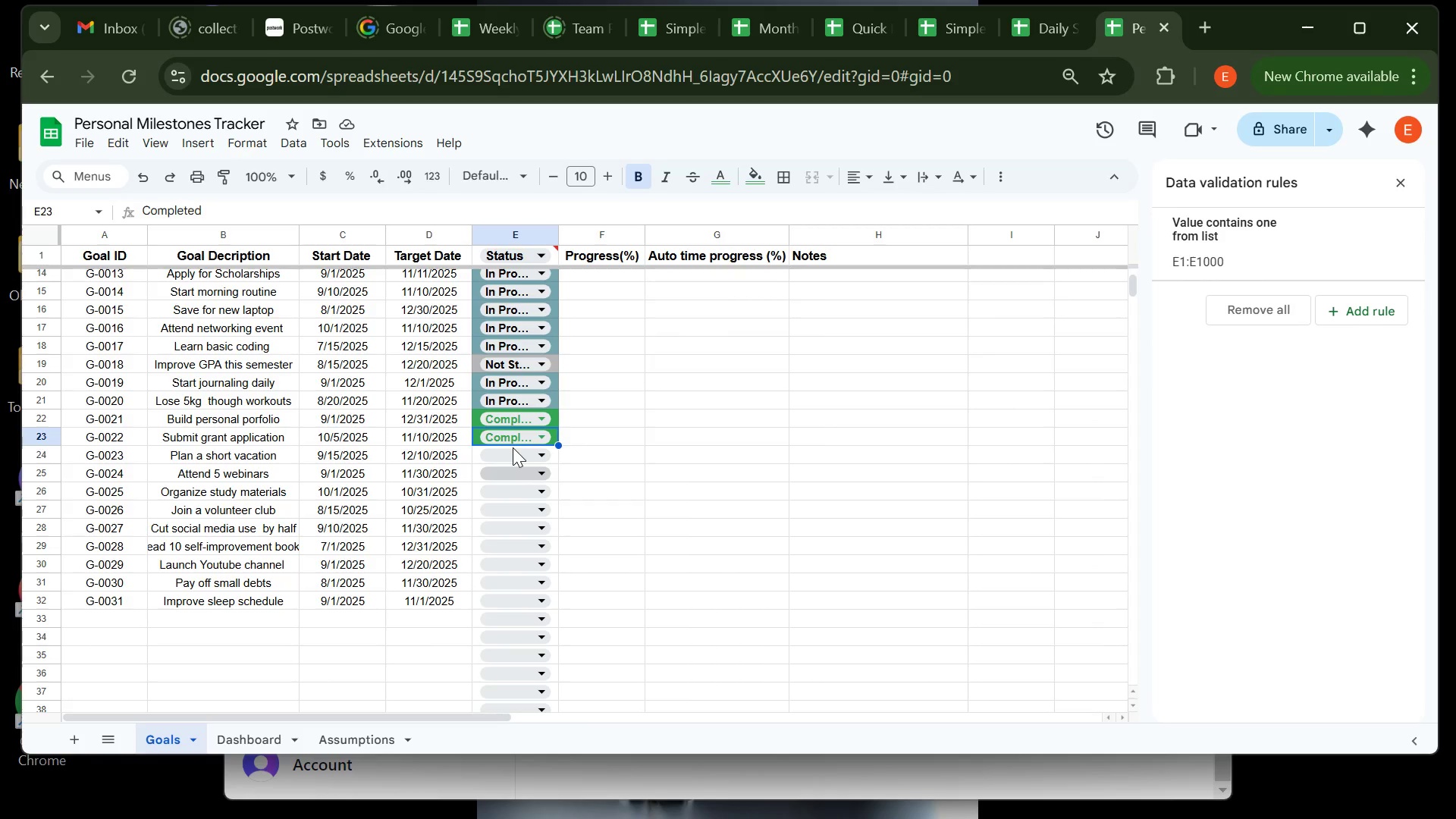 
left_click([519, 461])
 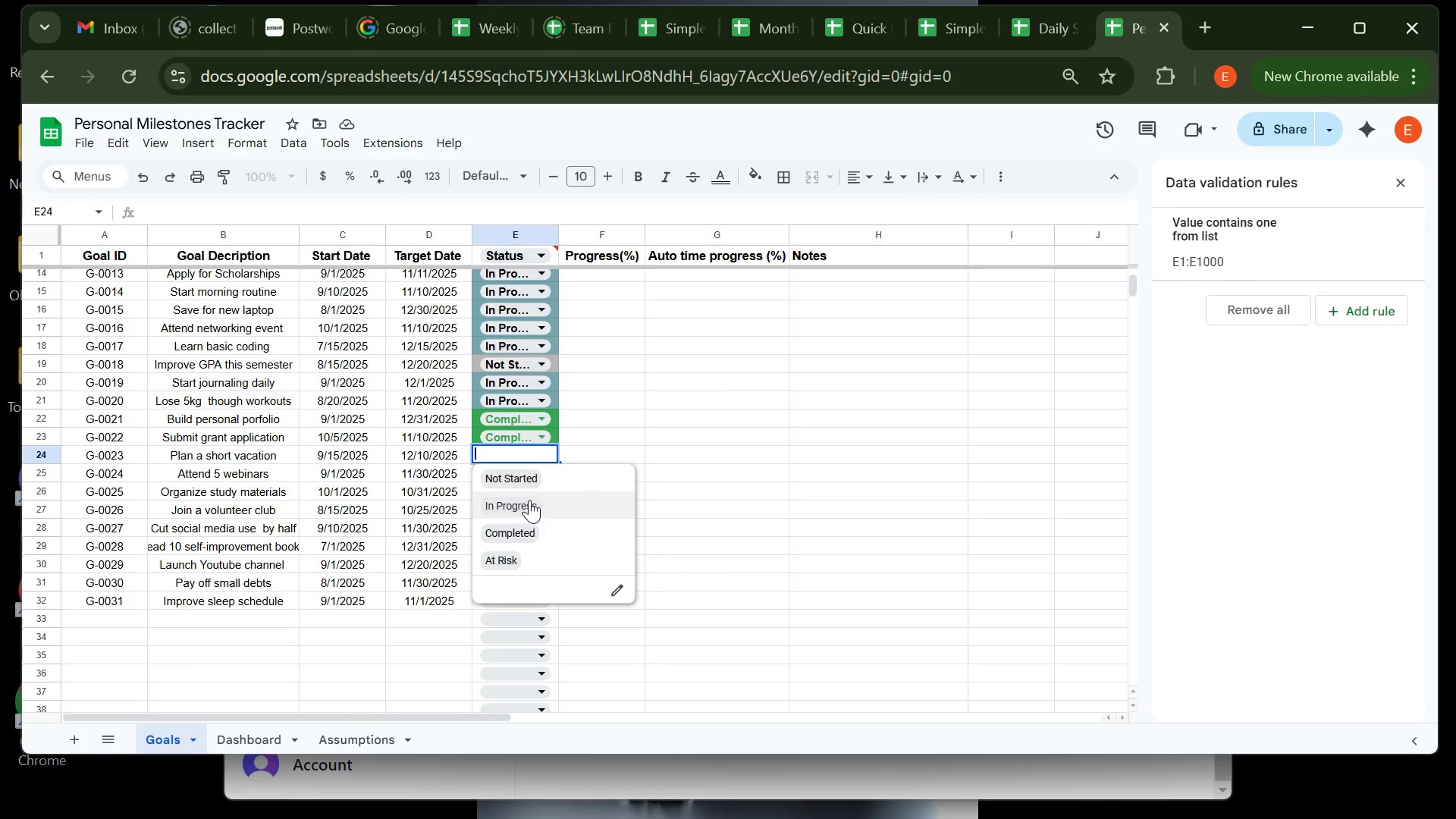 
left_click([529, 500])
 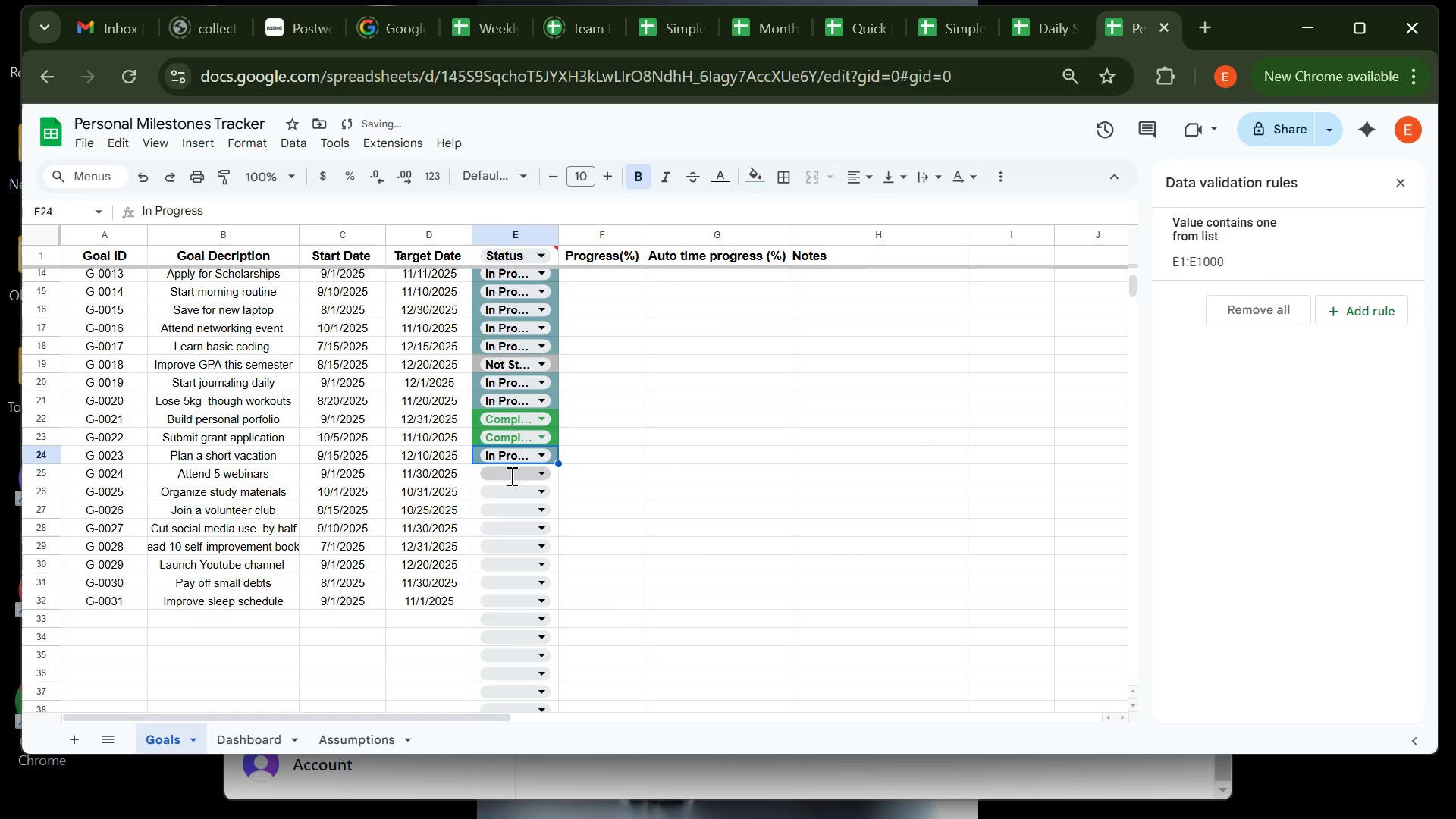 
left_click([510, 475])
 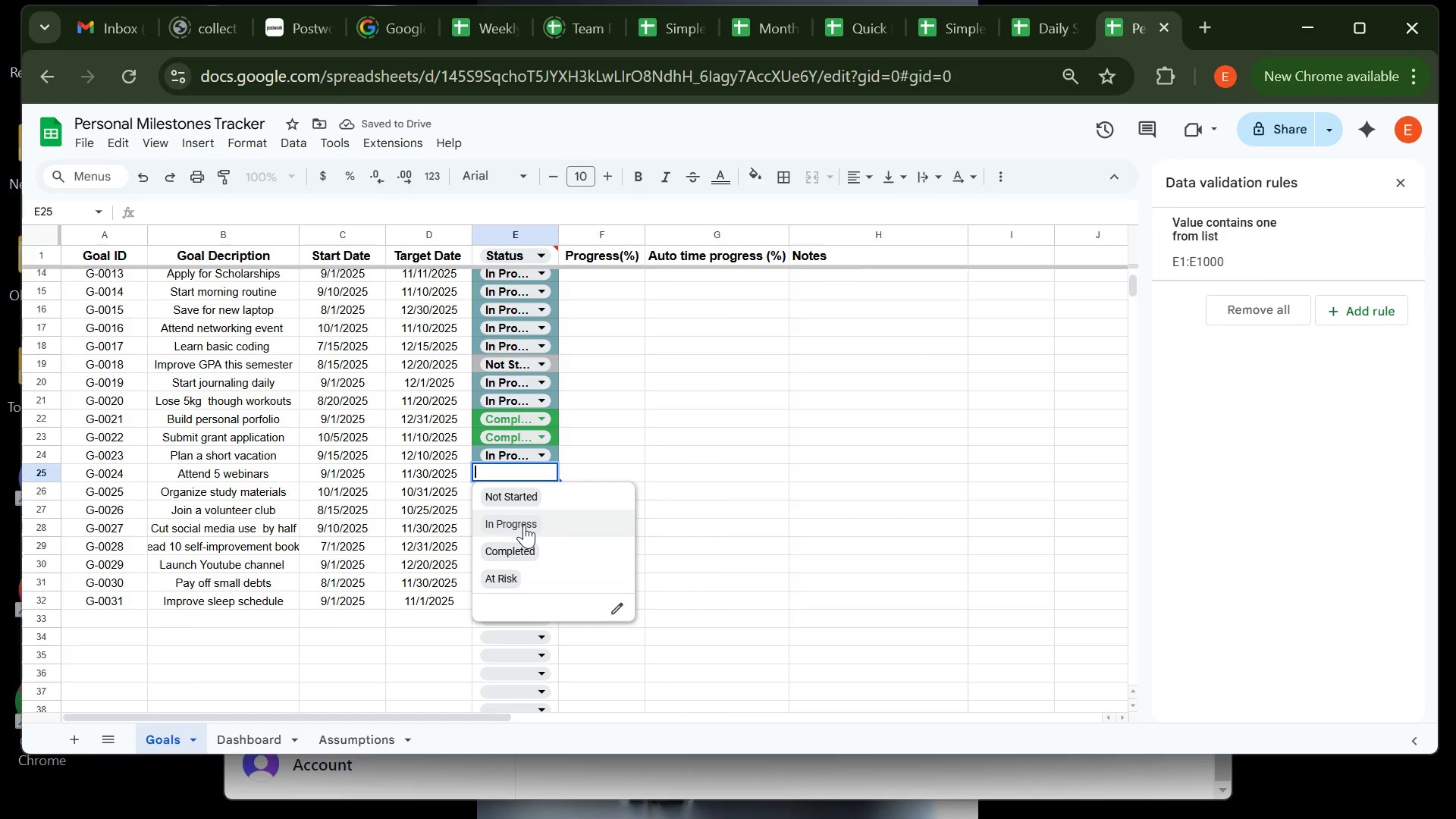 
left_click([524, 525])
 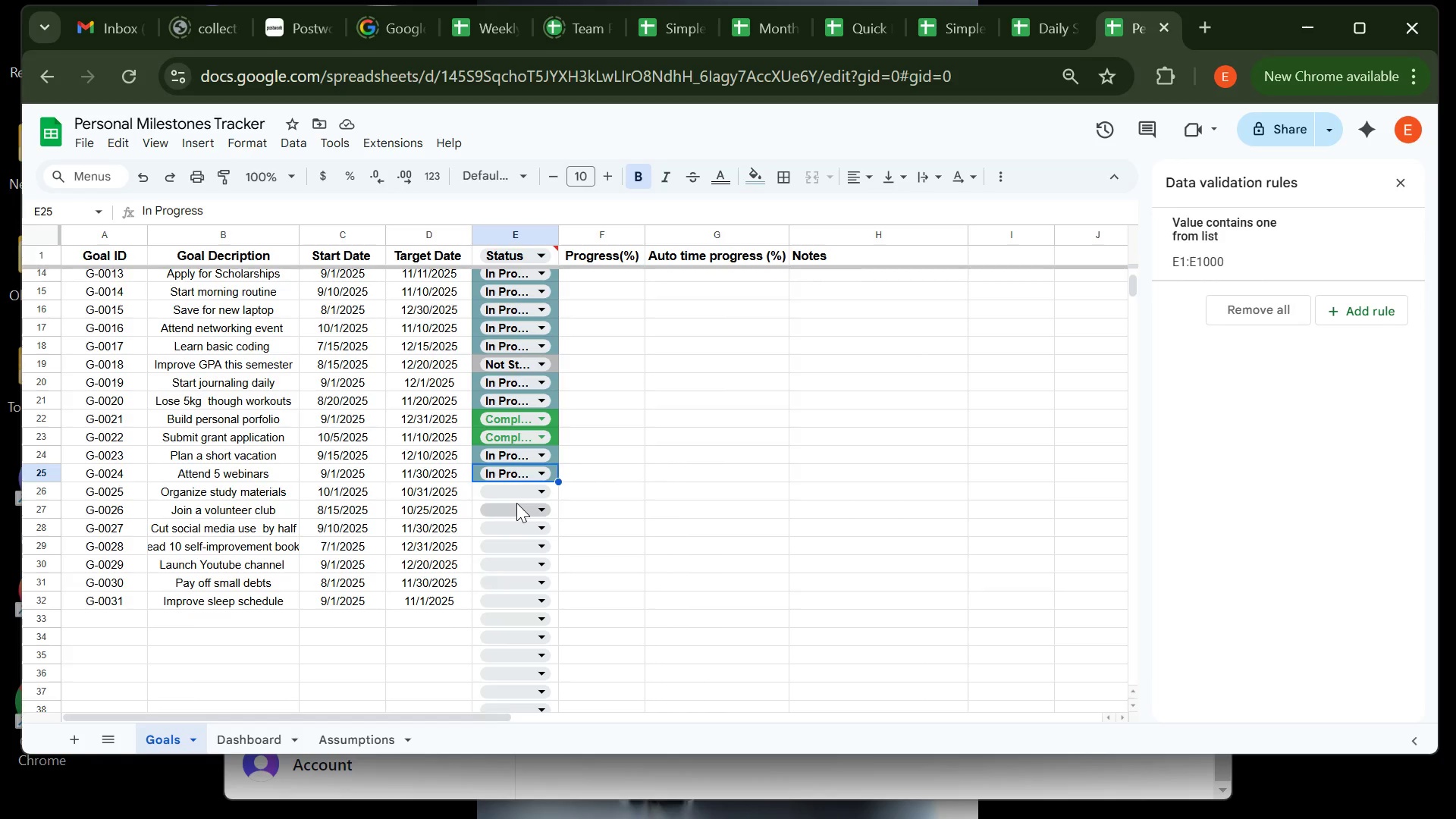 
wait(7.47)
 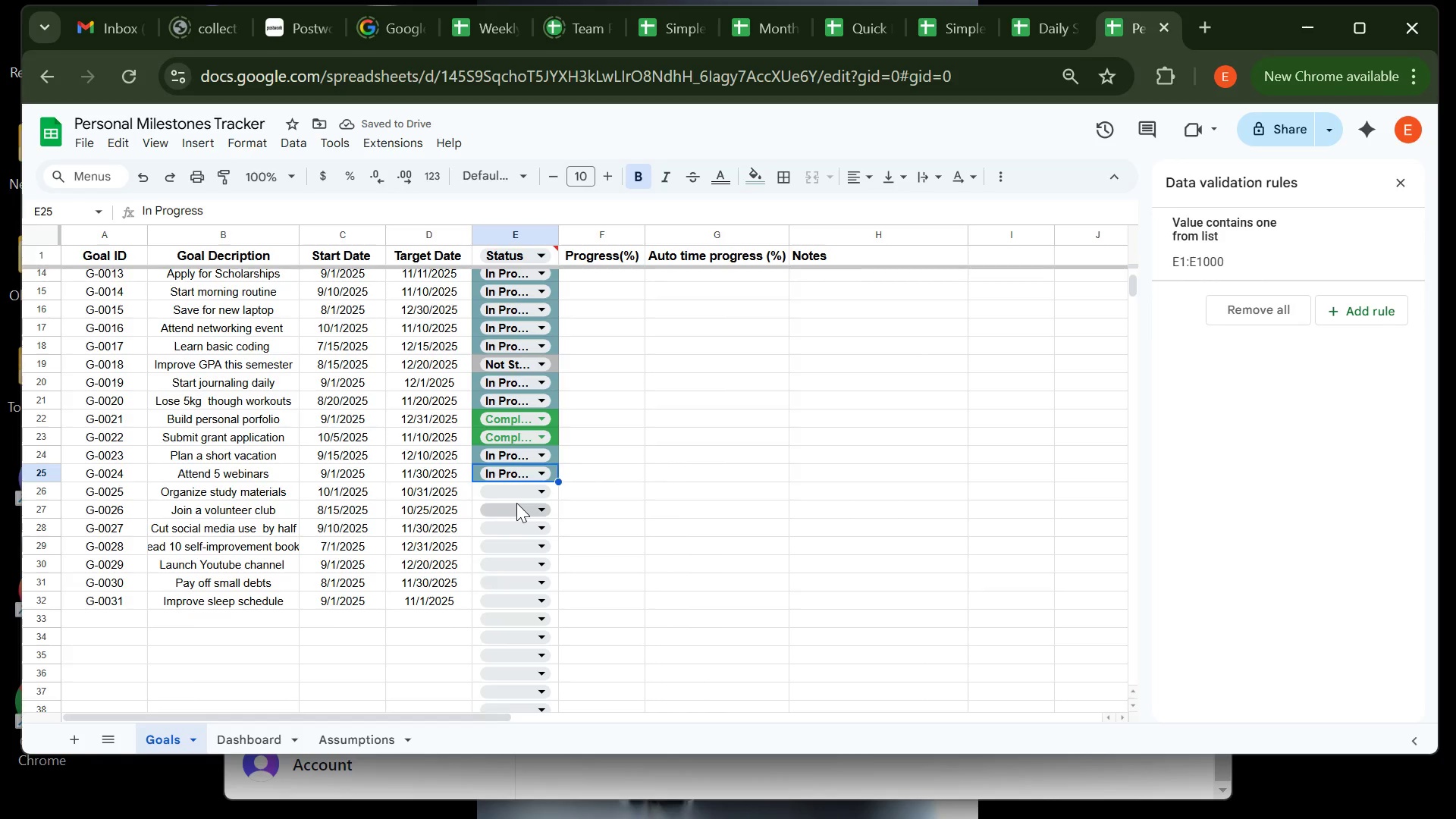 
left_click([516, 494])
 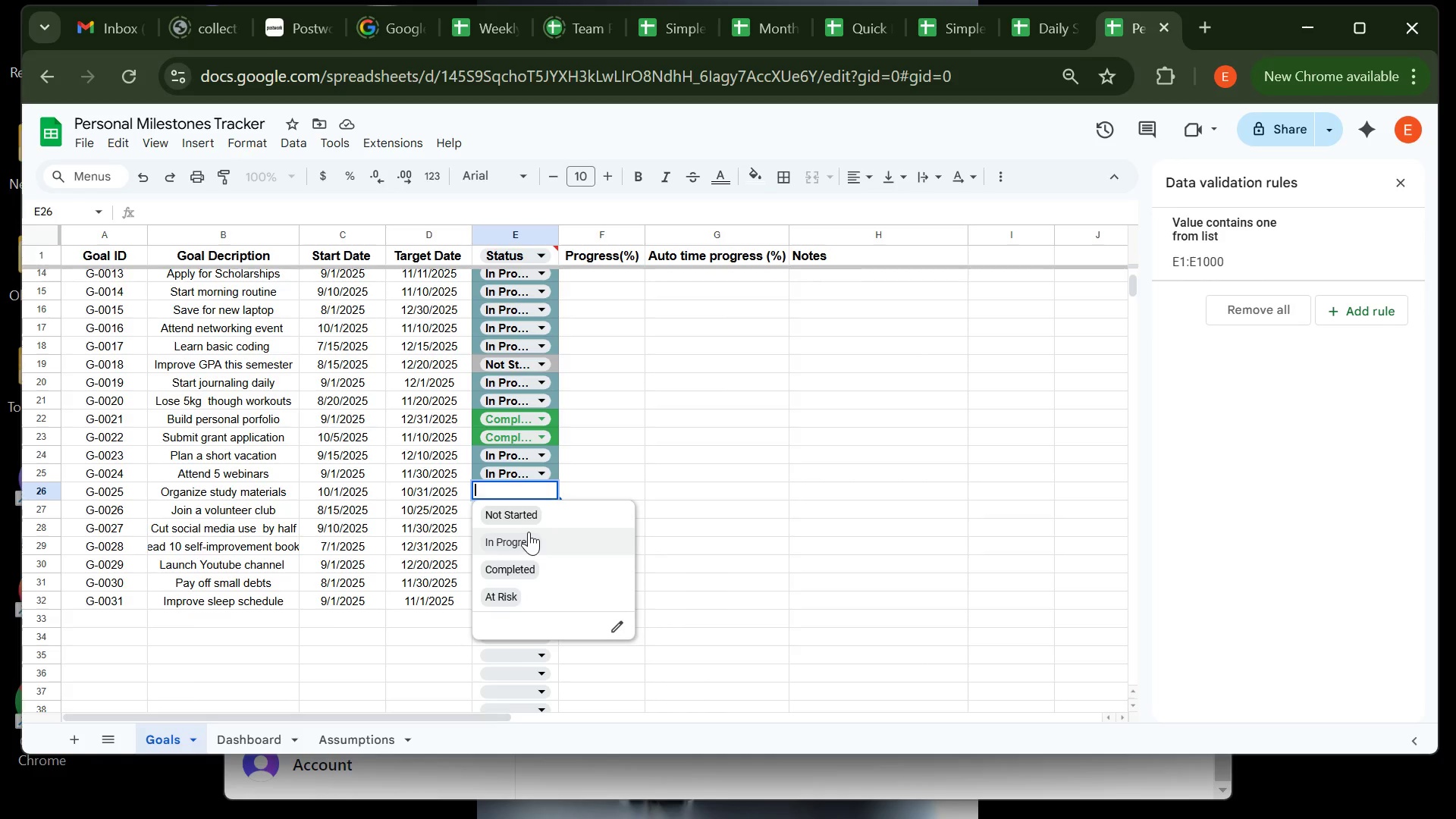 
left_click([529, 532])
 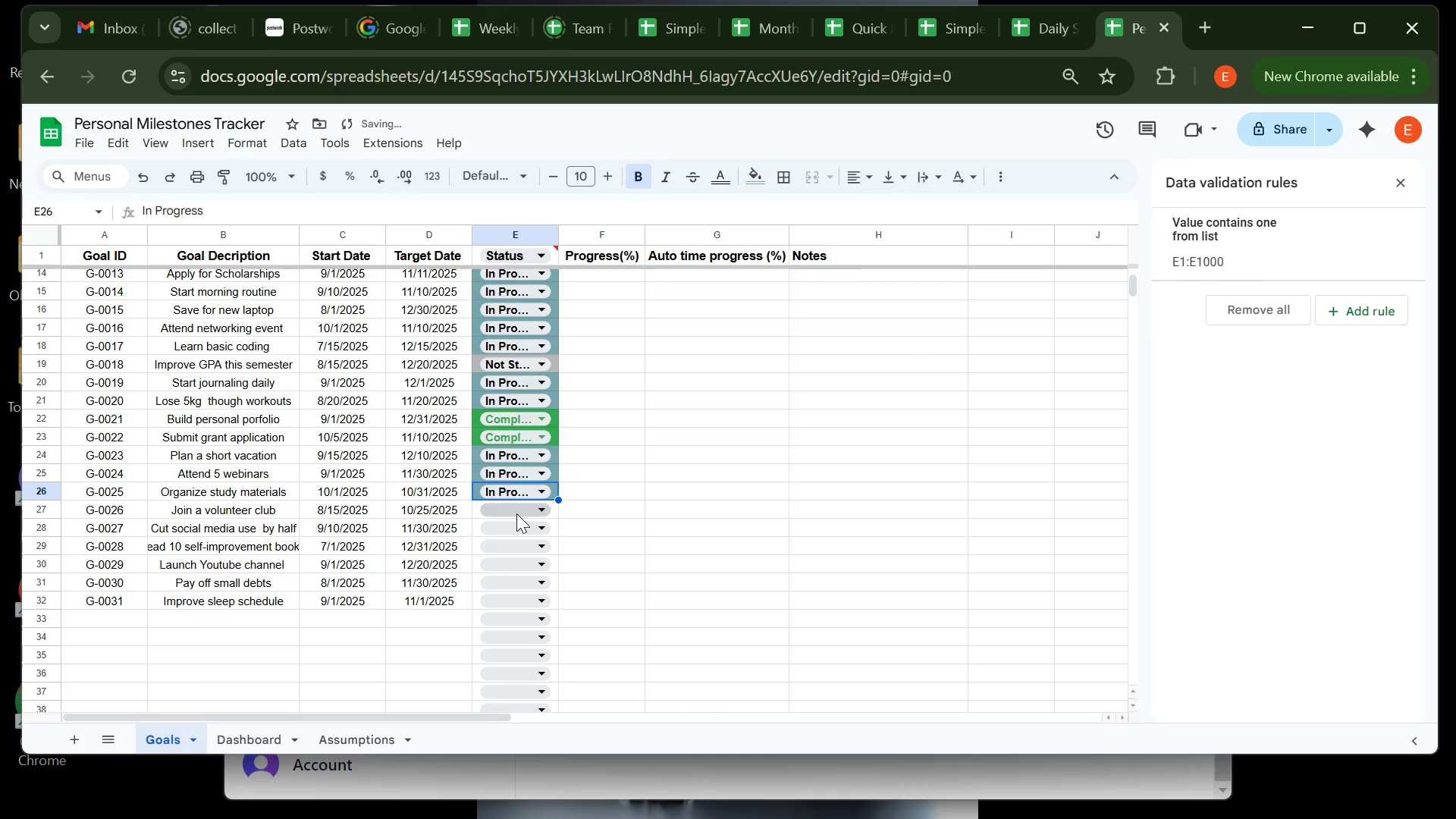 
left_click([516, 513])
 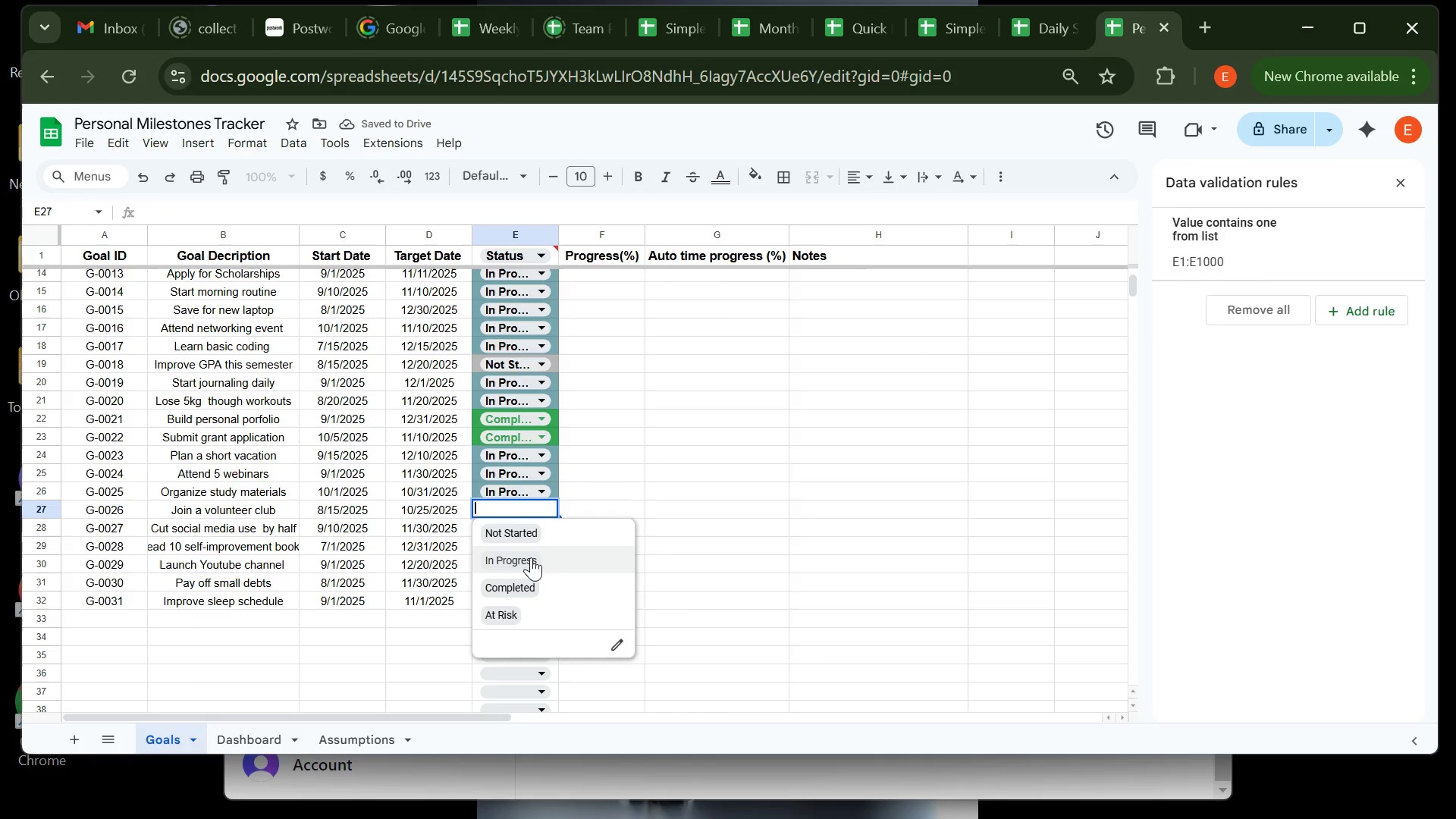 
left_click([532, 559])
 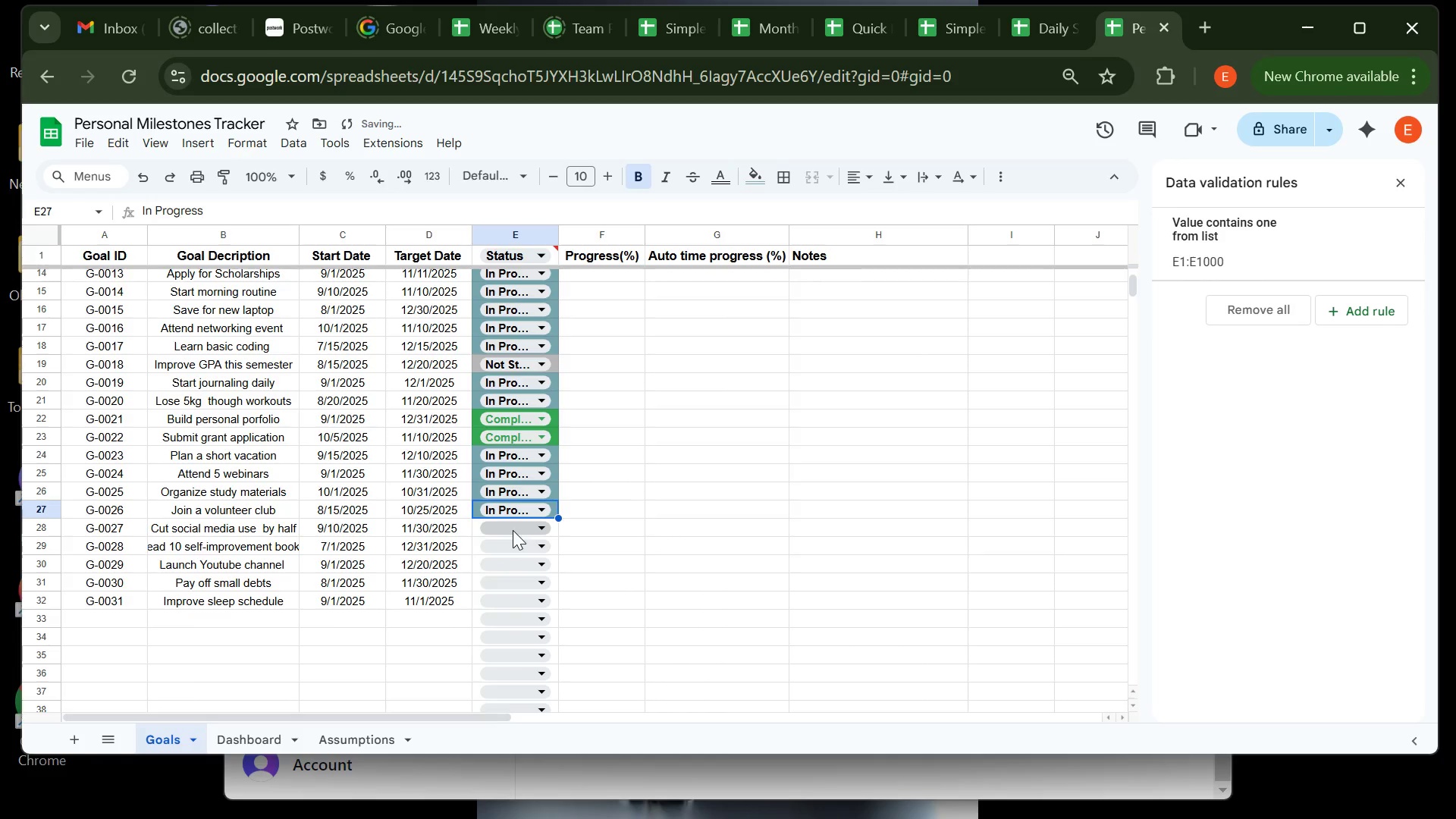 
left_click([513, 530])
 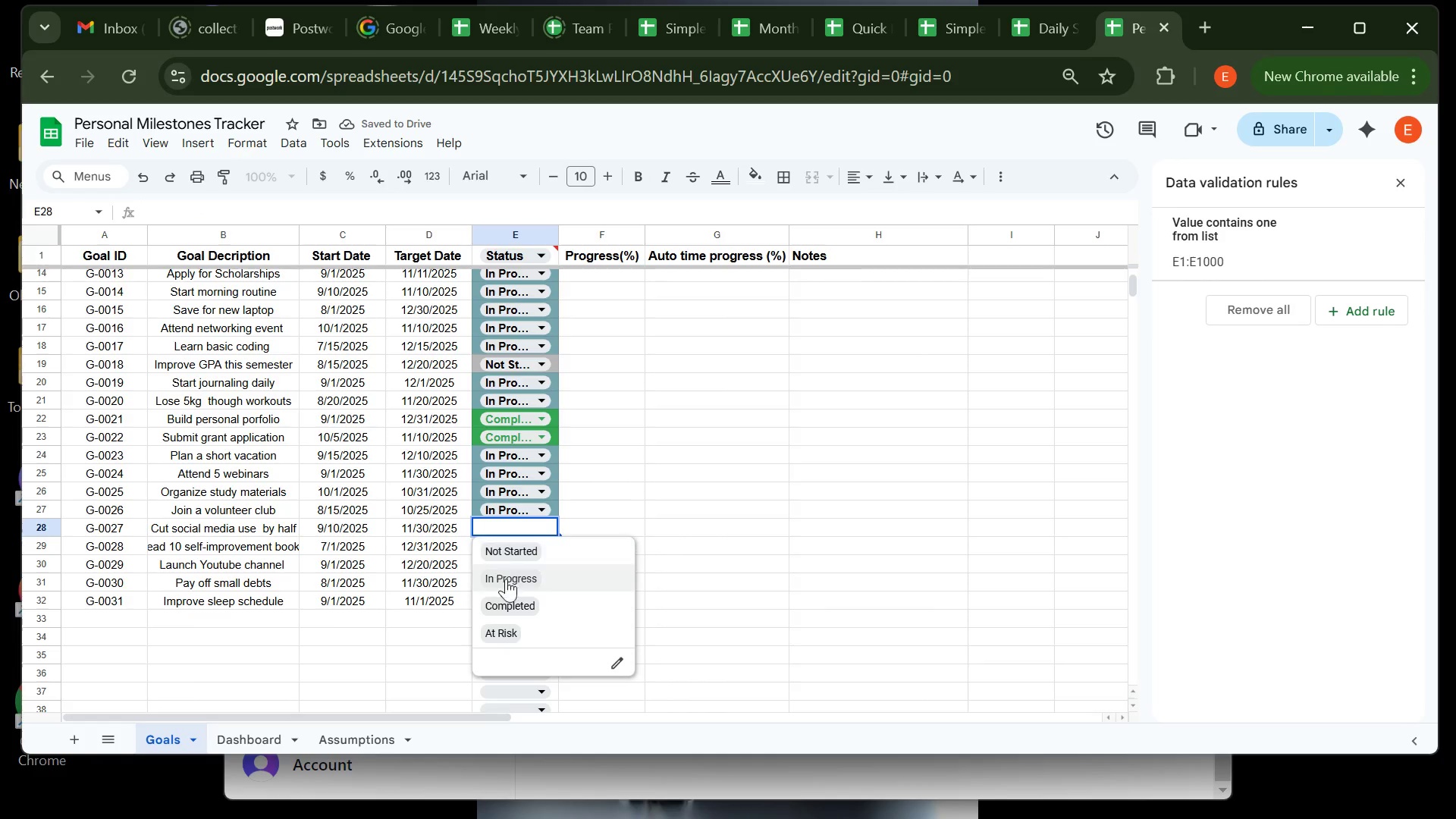 
left_click([513, 597])
 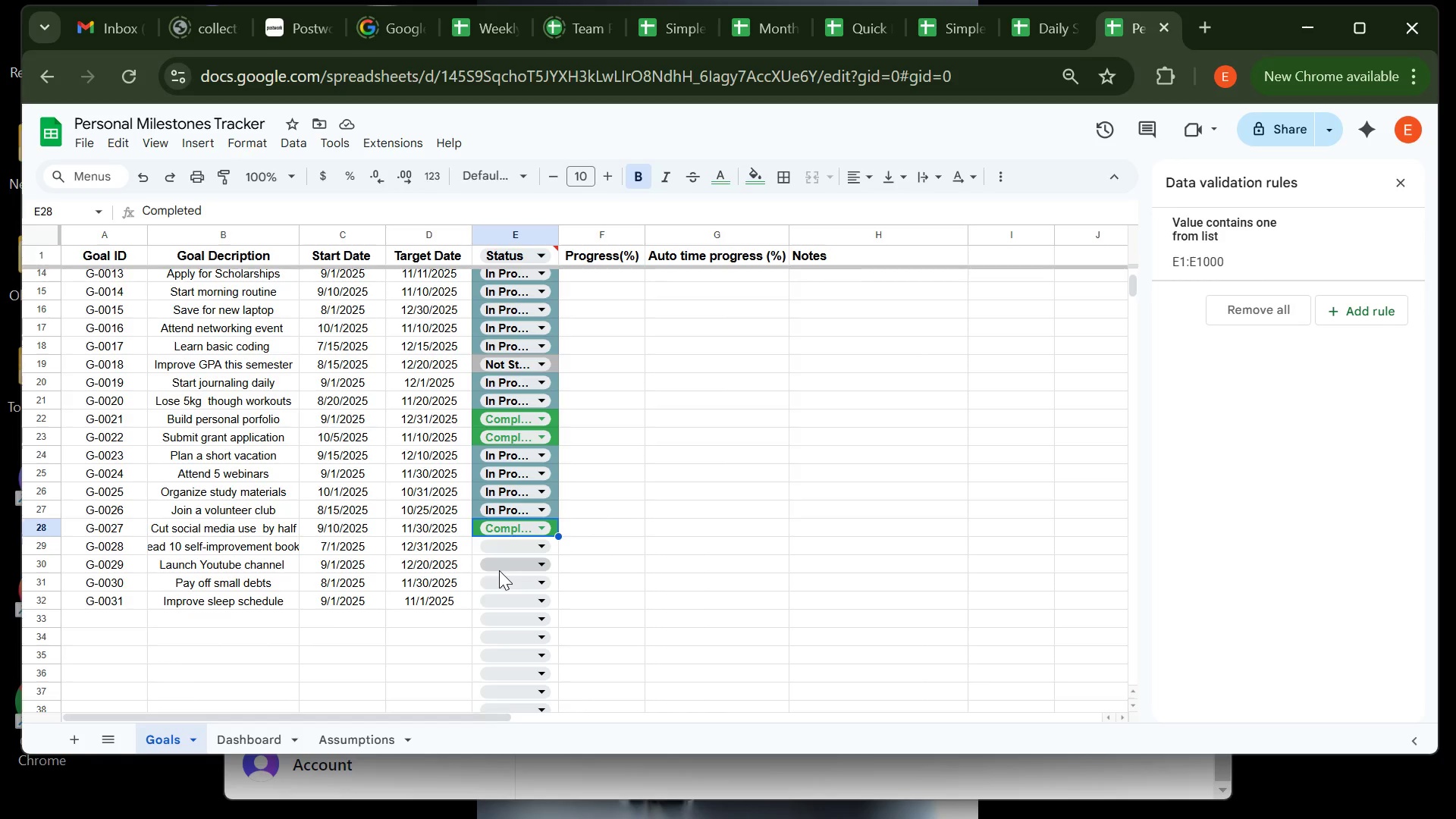 
wait(35.09)
 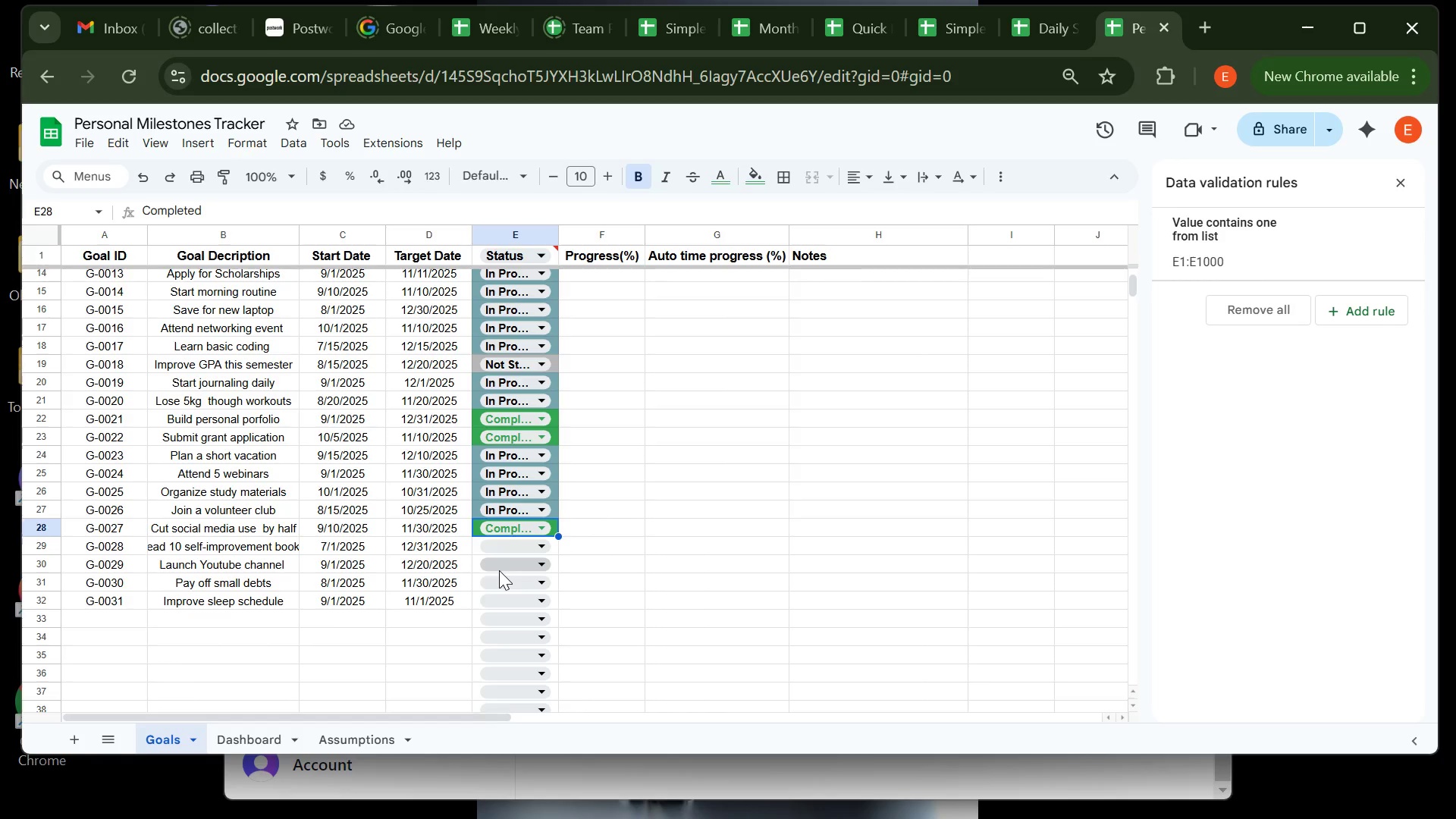 
mouse_move([391, 519])
 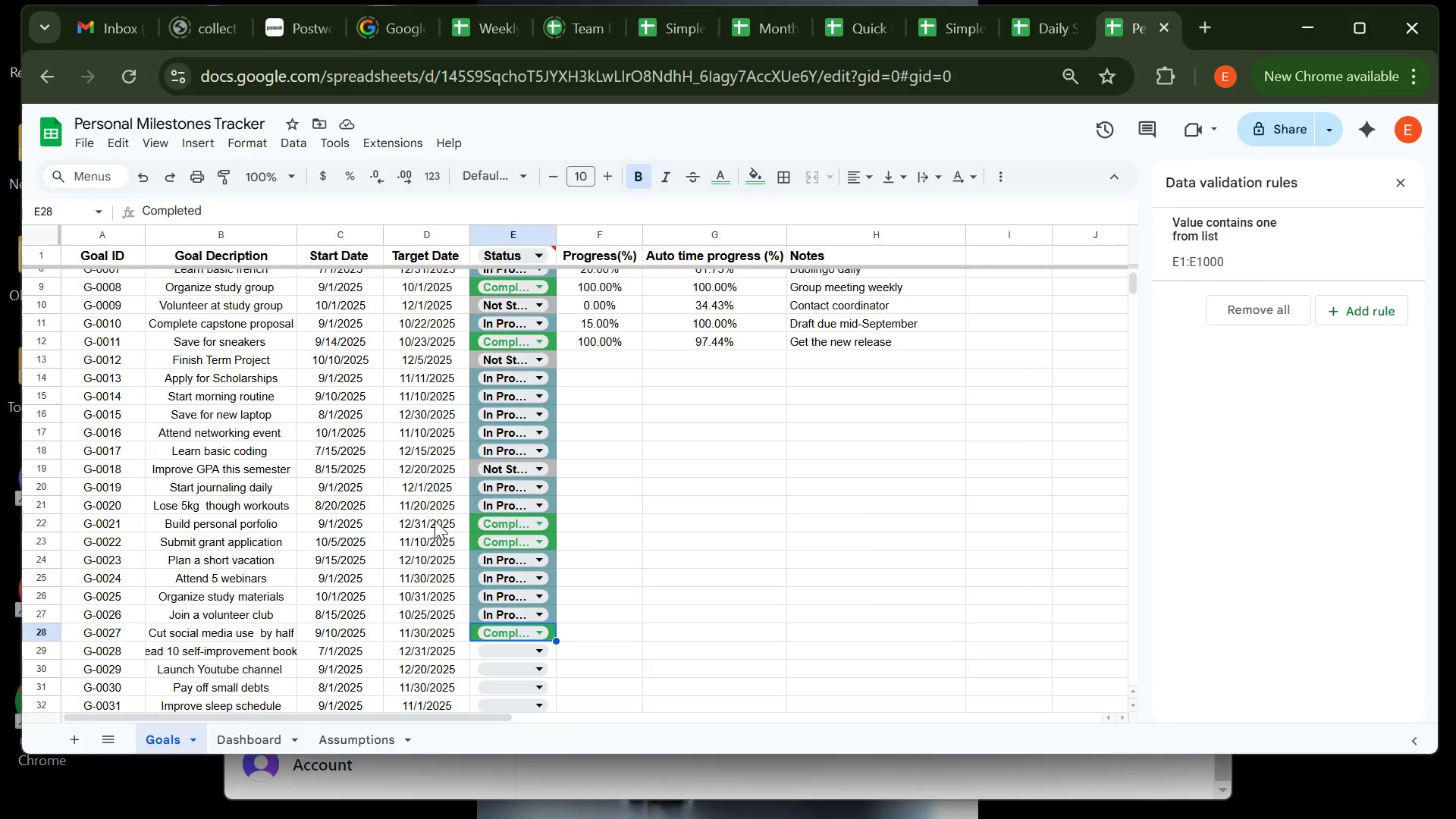 
wait(7.65)
 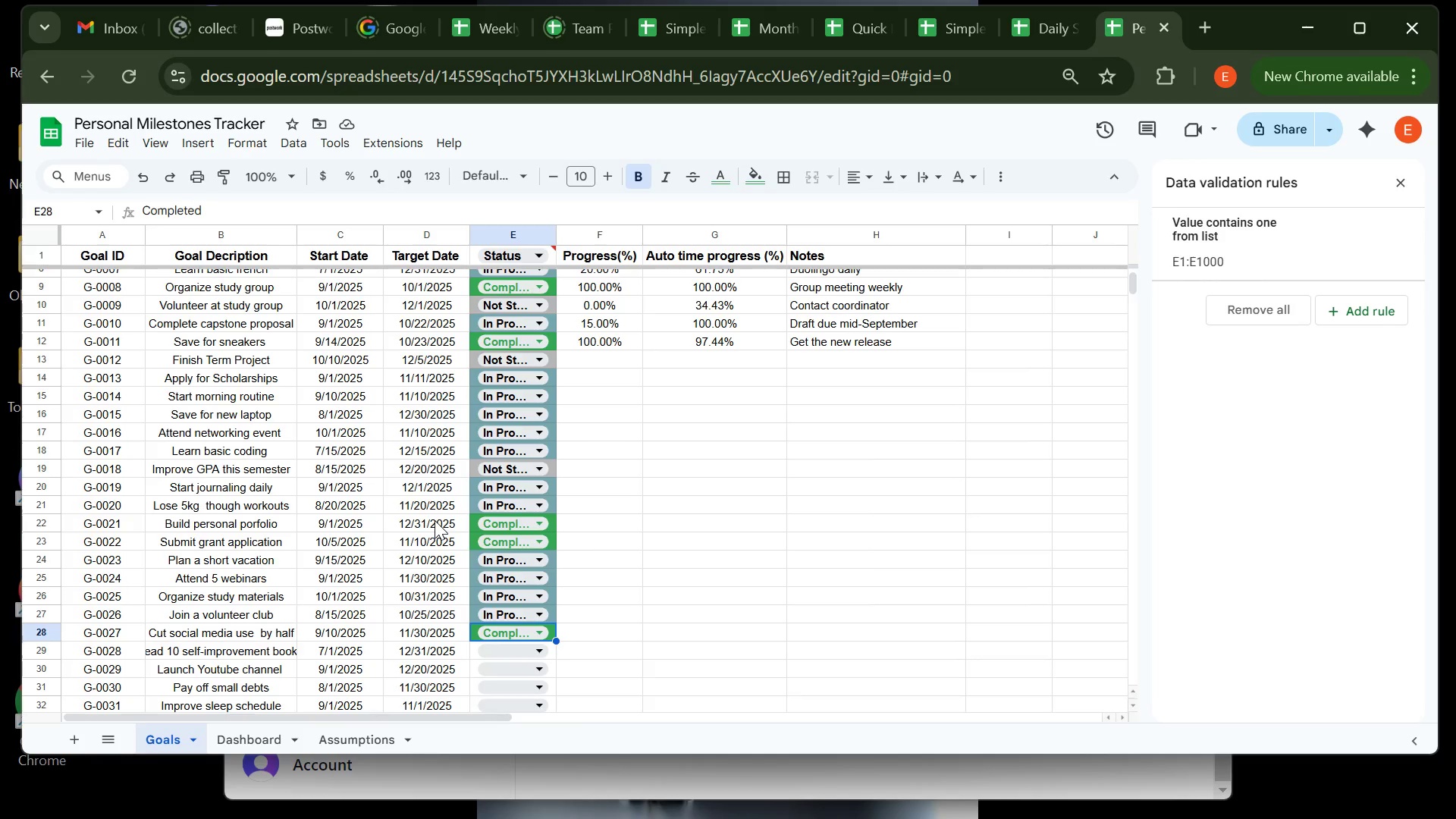 
scroll: coordinate [435, 520], scroll_direction: none, amount: 0.0
 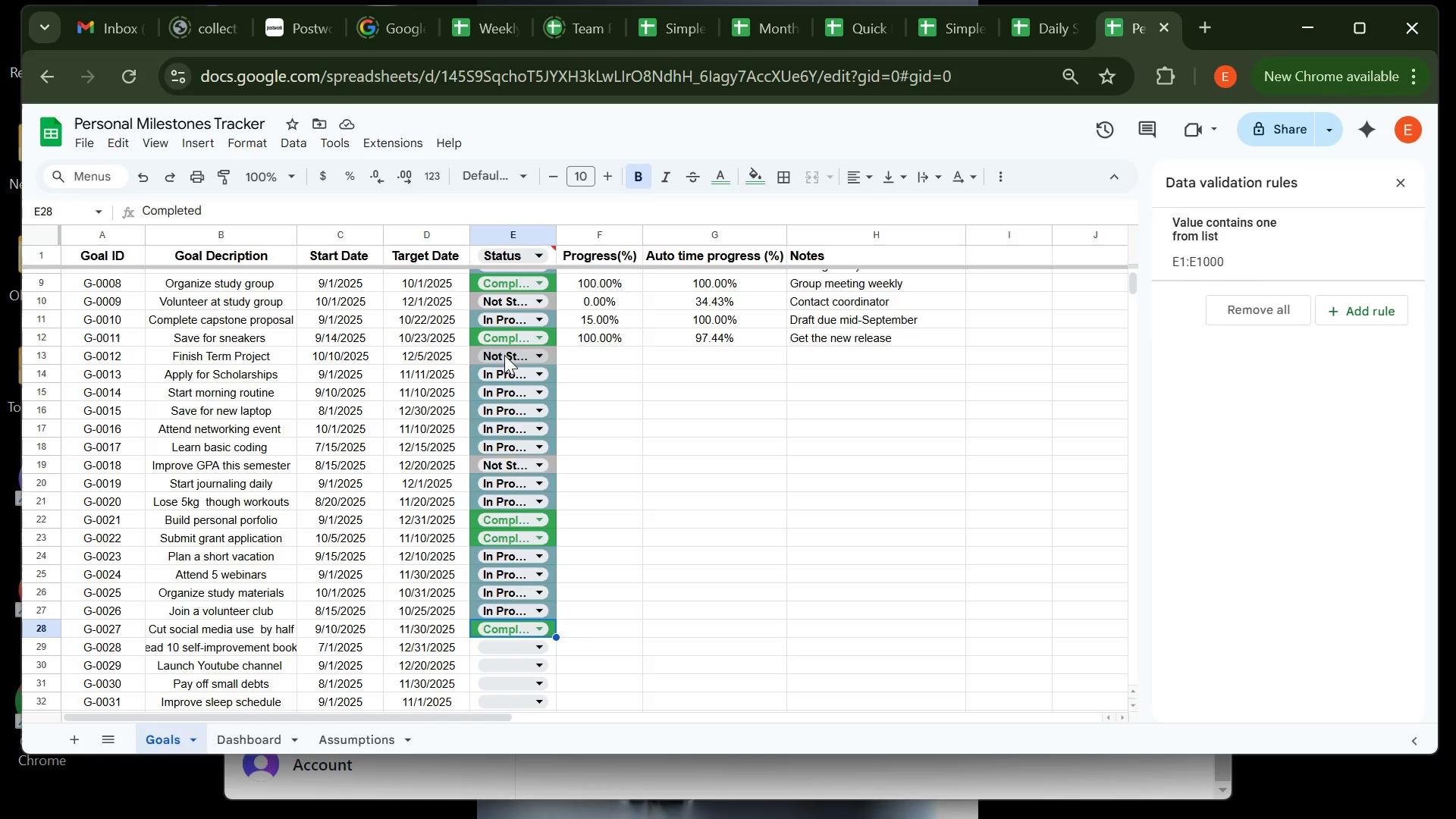 
wait(10.31)
 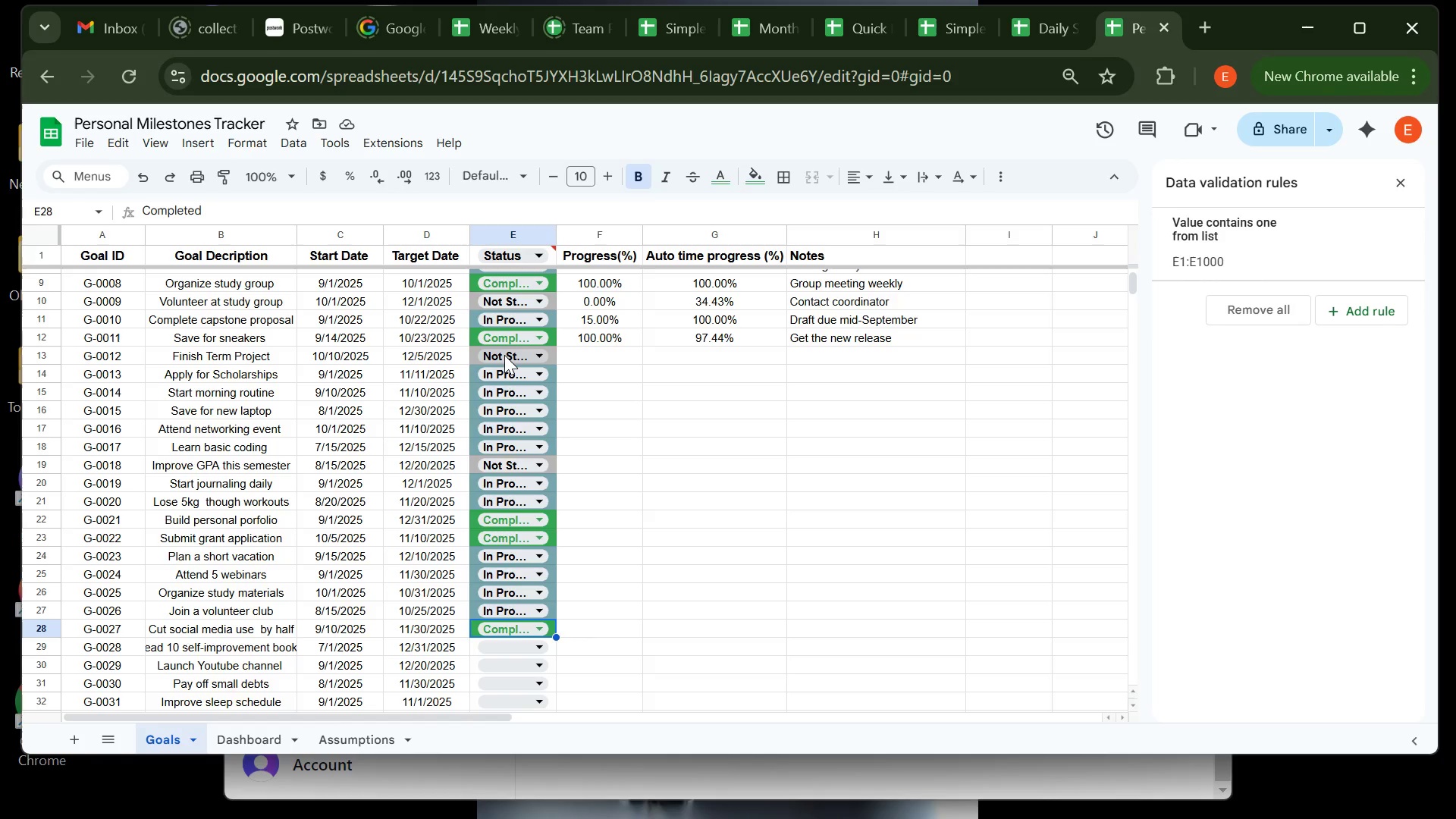 
left_click([521, 352])
 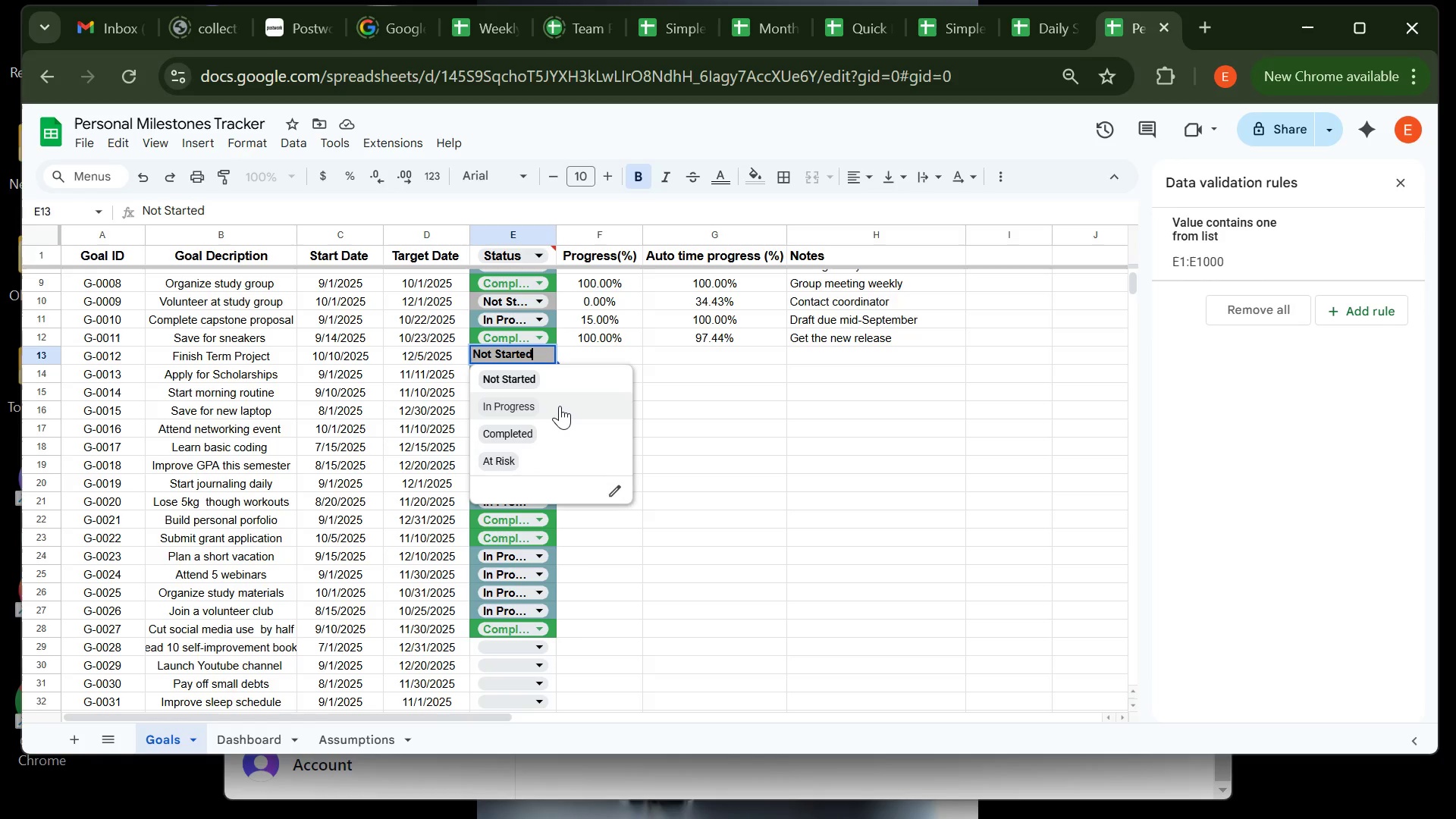 
left_click([560, 405])
 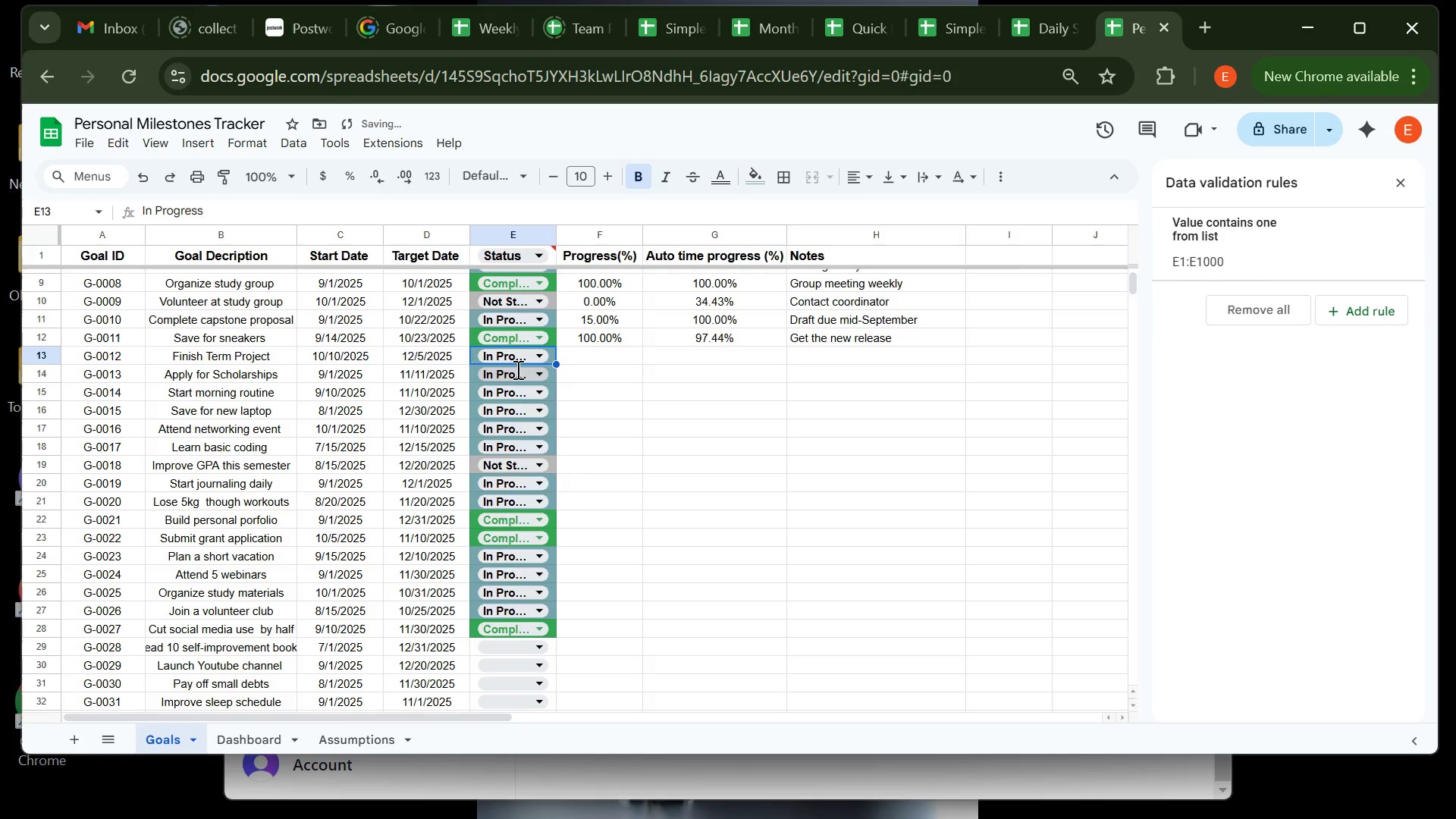 
left_click([516, 369])
 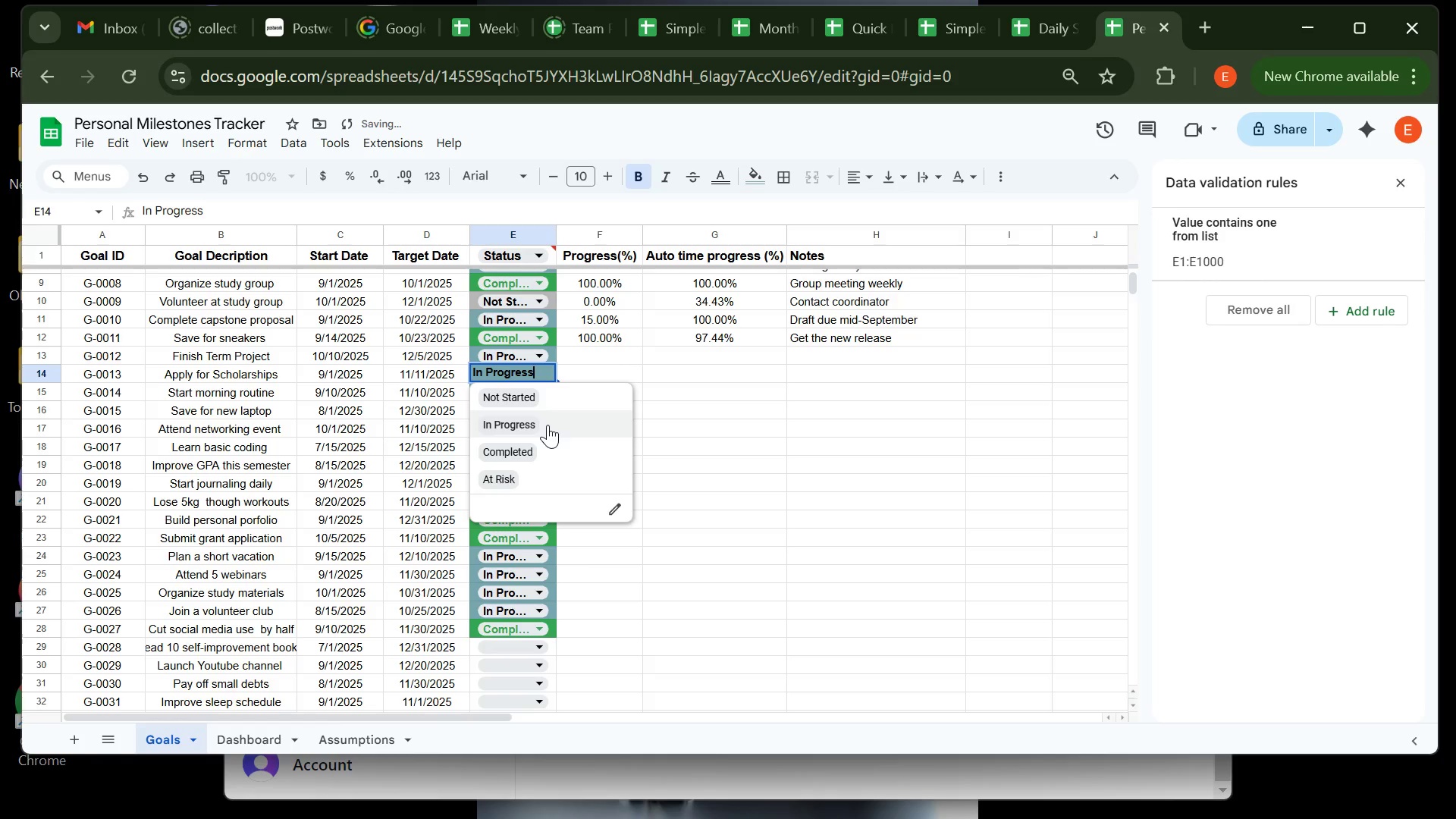 
left_click([548, 425])
 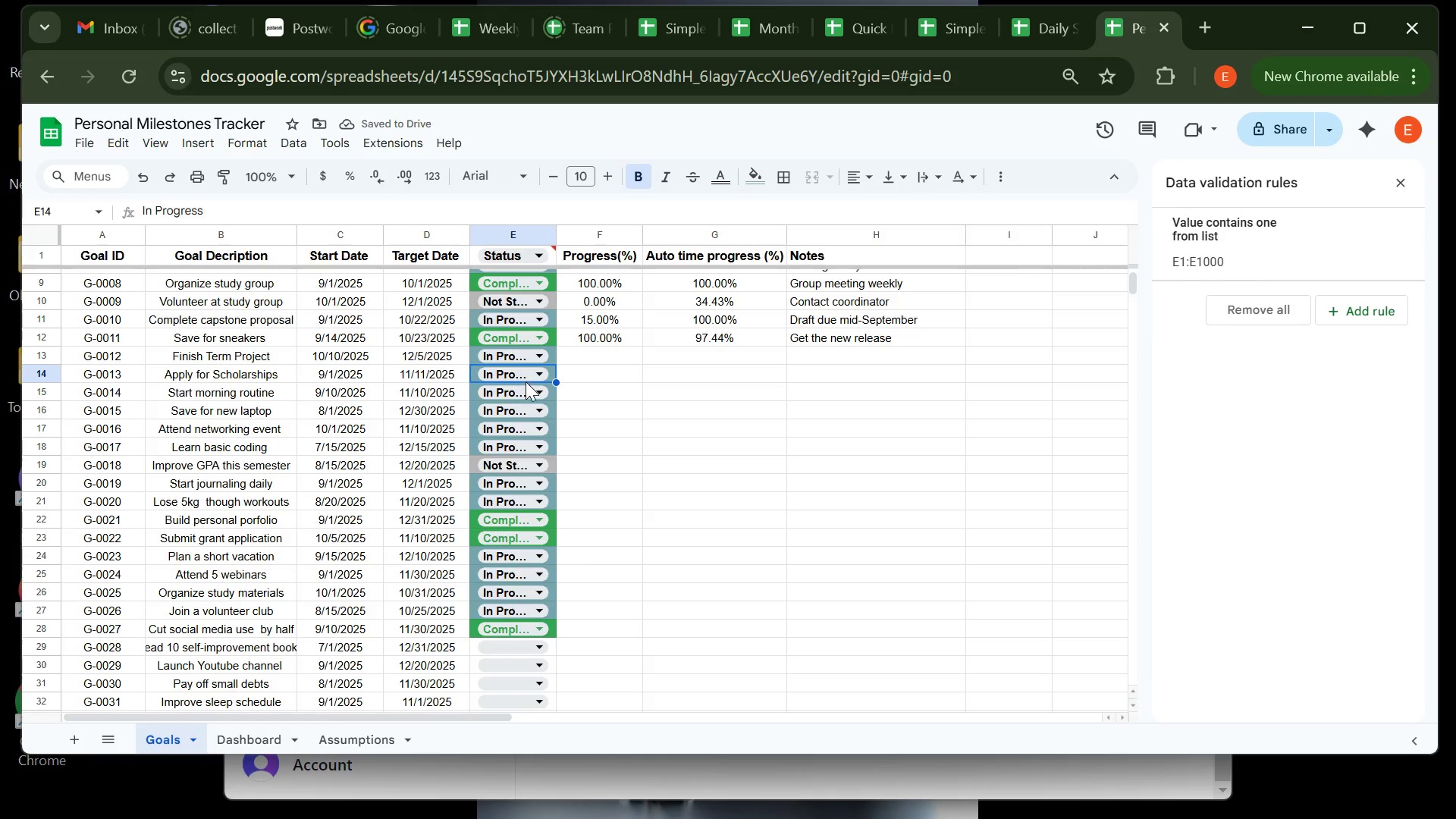 
left_click([526, 381])
 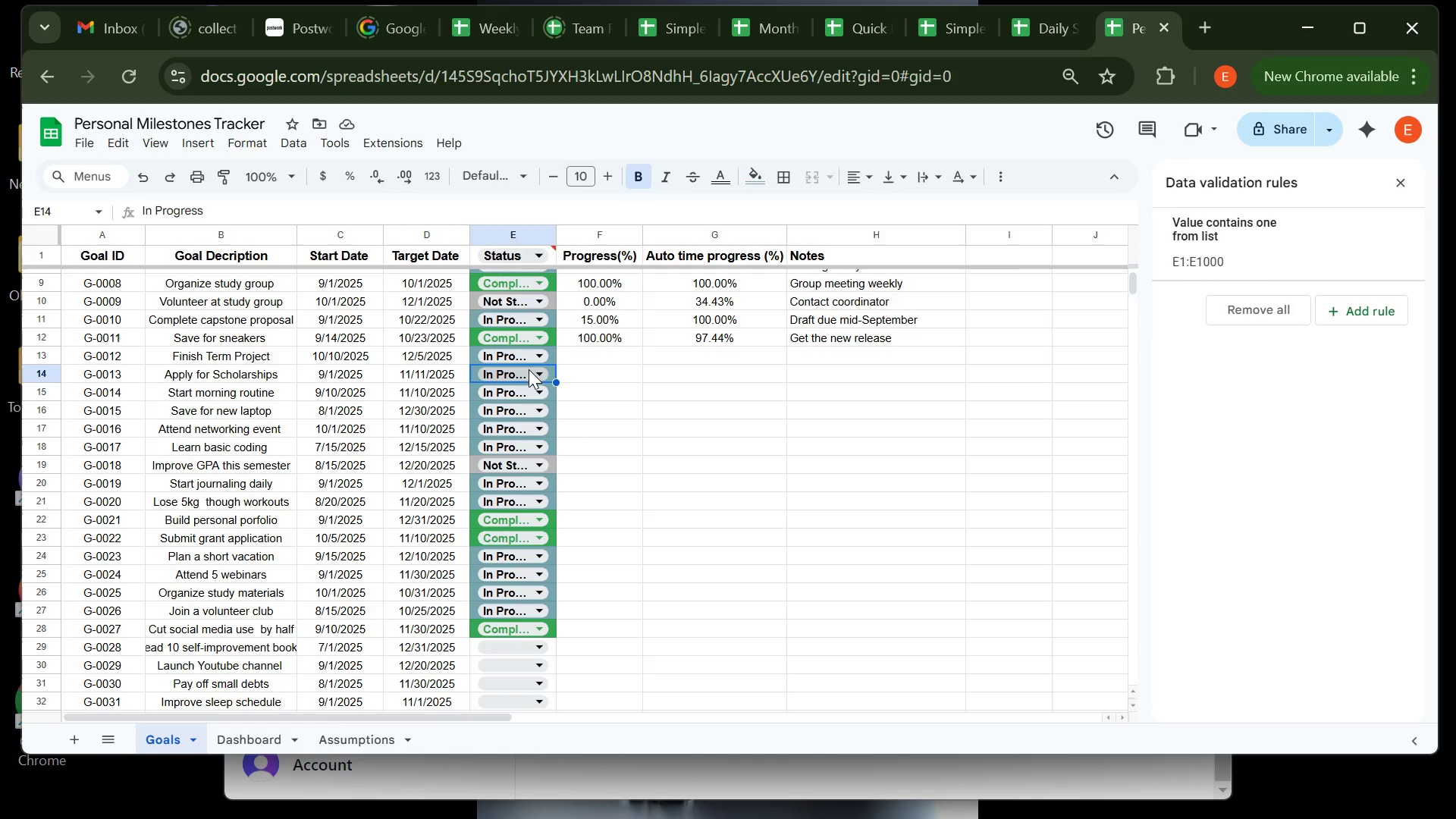 
wait(5.85)
 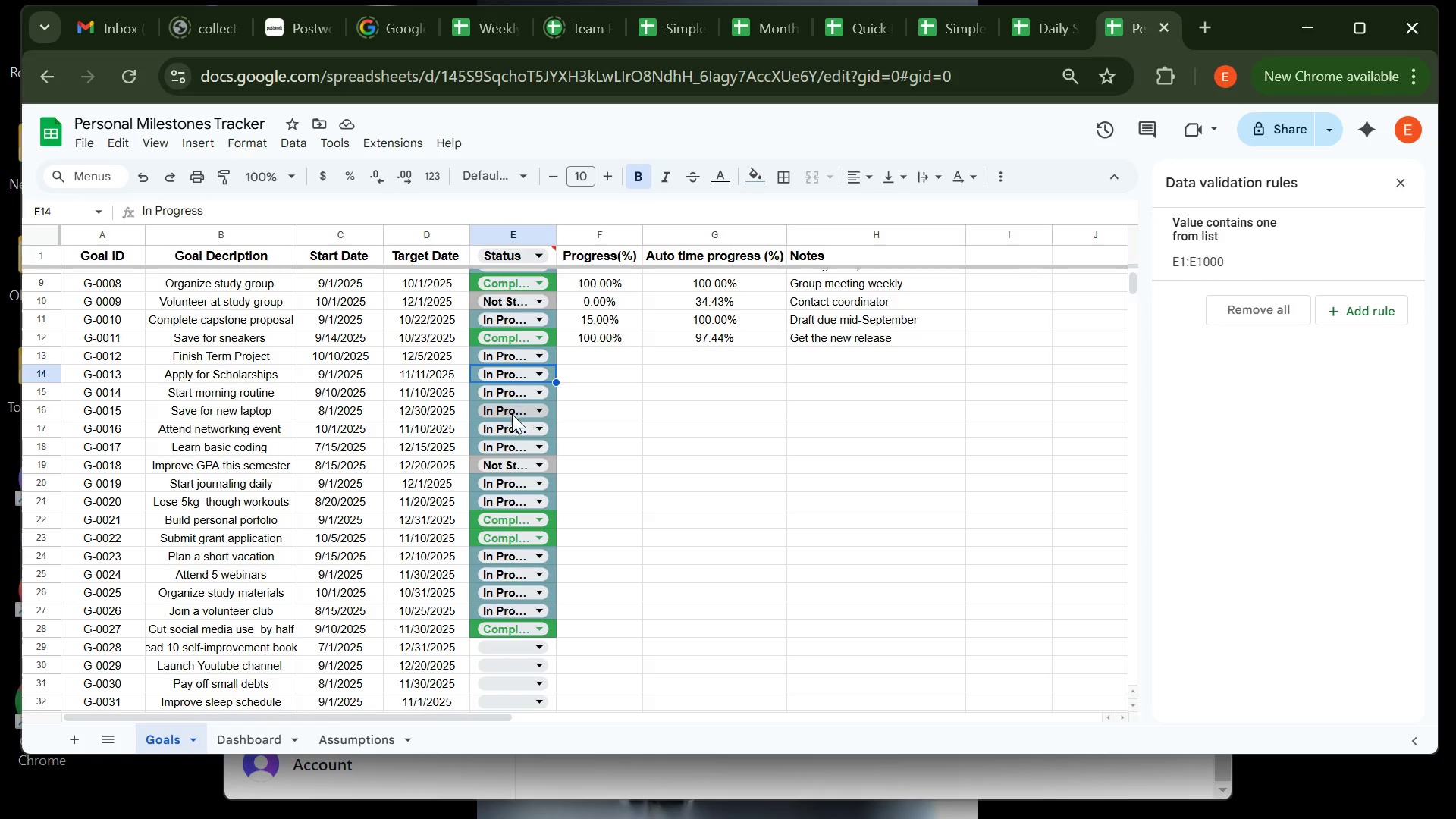 
left_click([539, 388])
 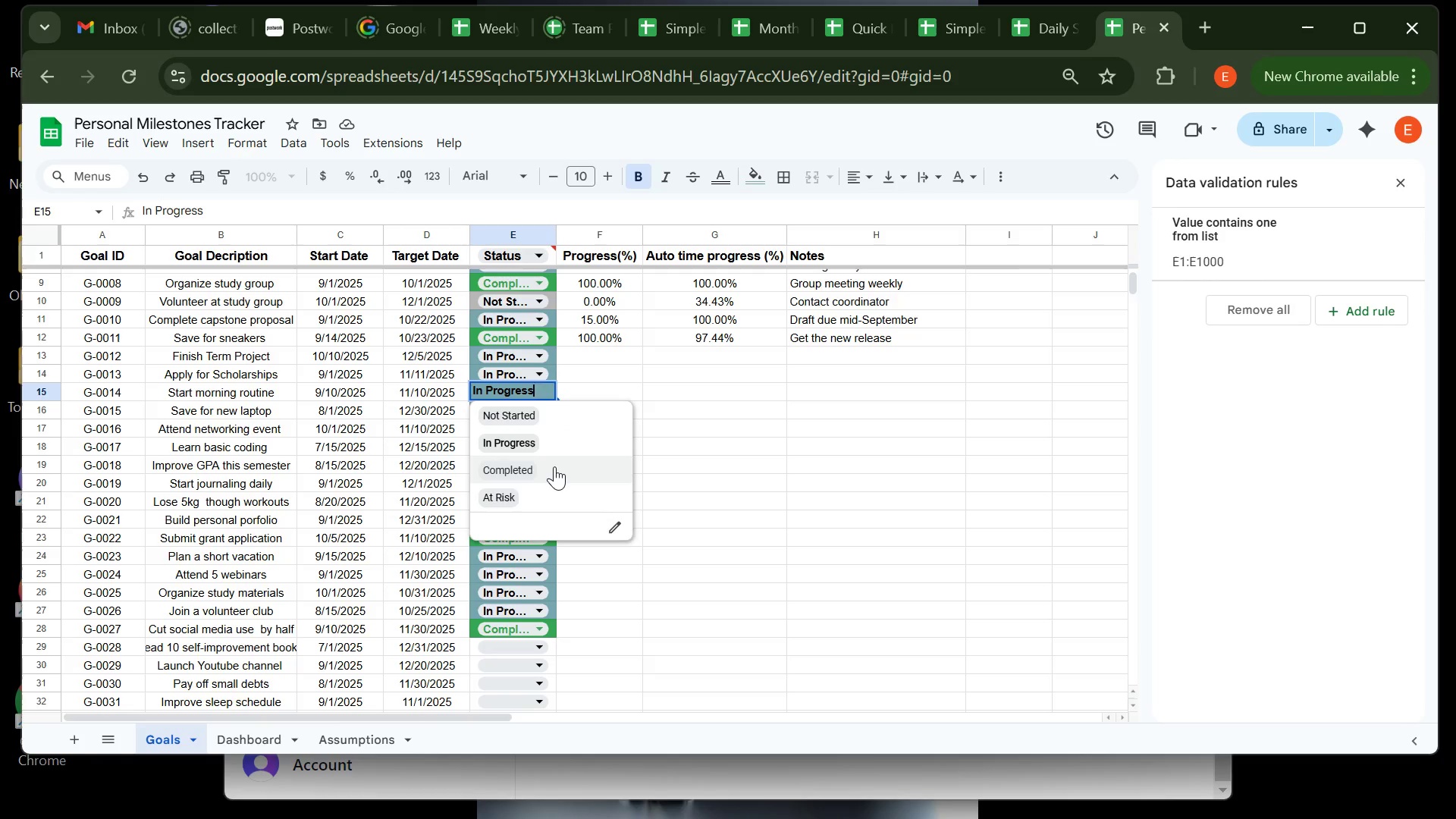 
left_click([554, 466])
 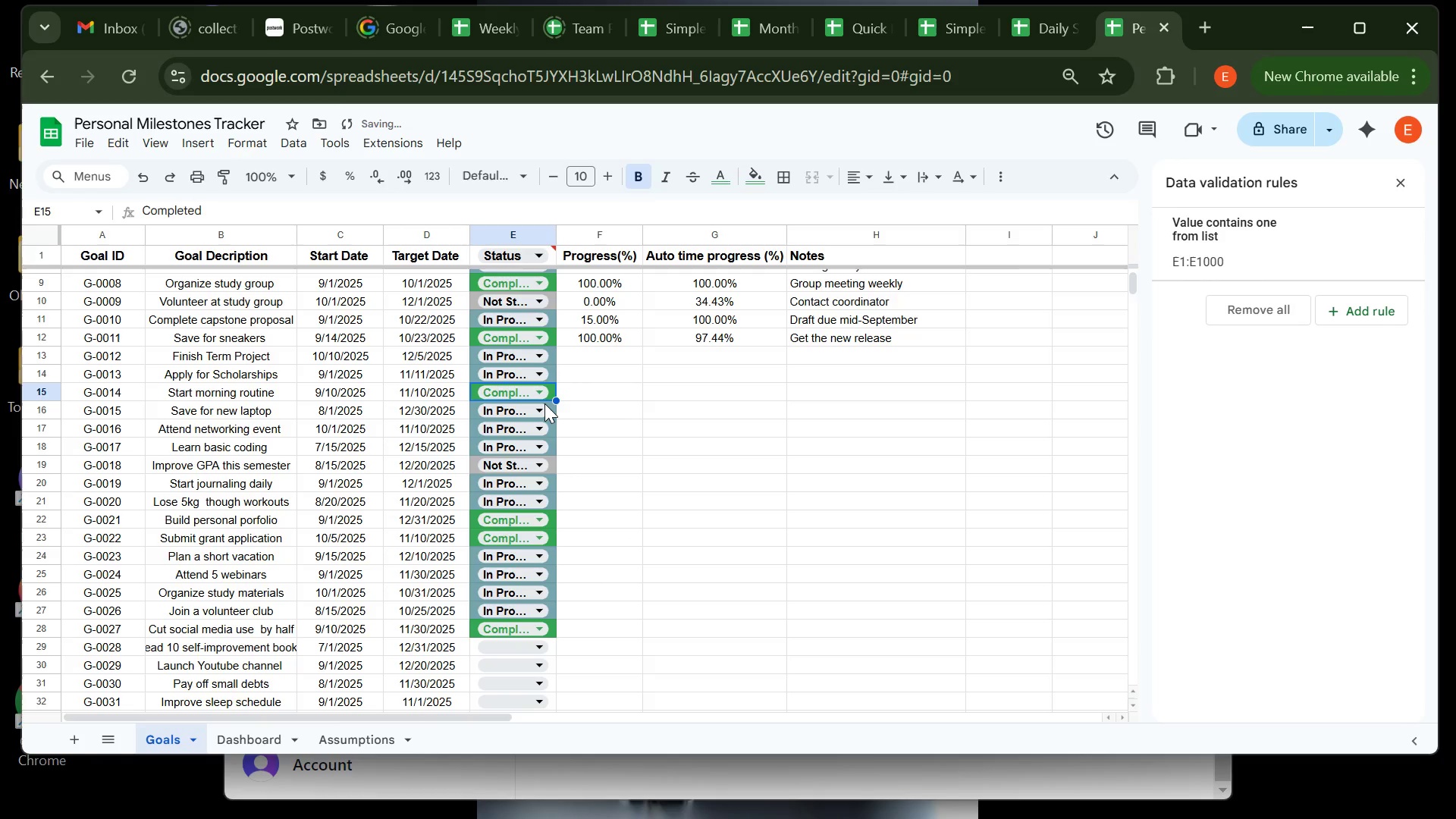 
left_click([544, 403])
 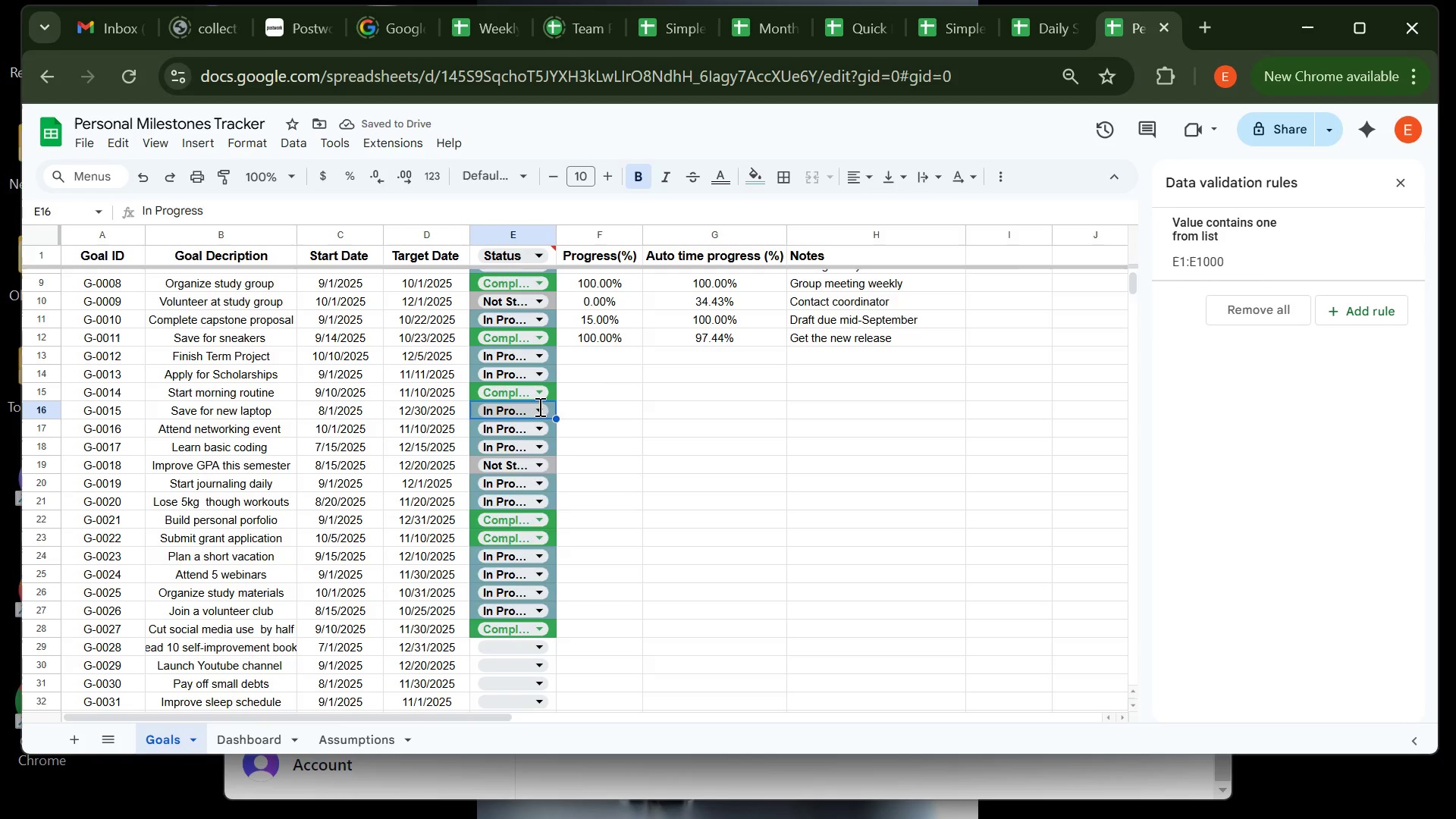 
left_click([538, 406])
 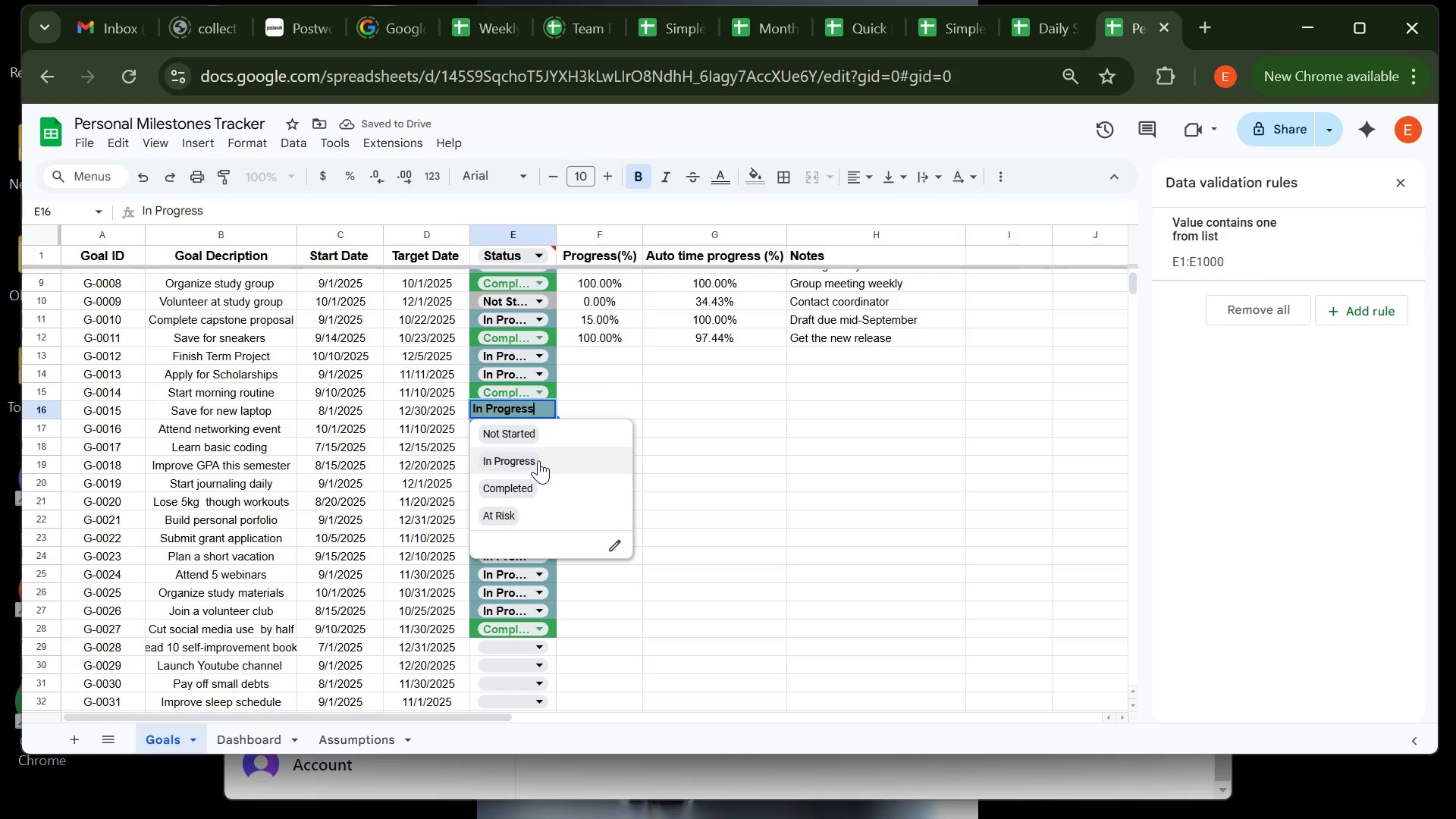 
left_click([538, 460])
 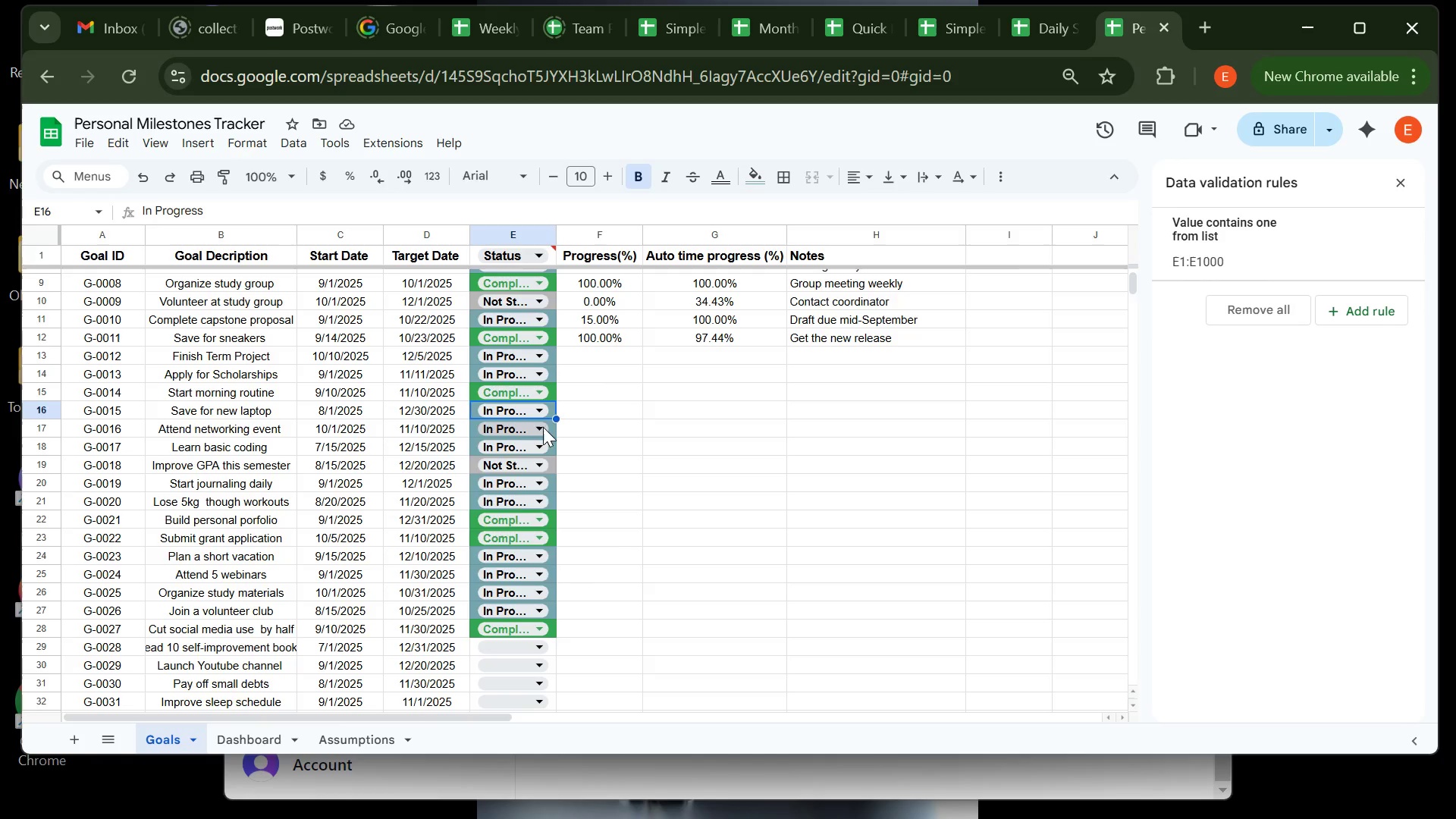 
left_click([543, 427])
 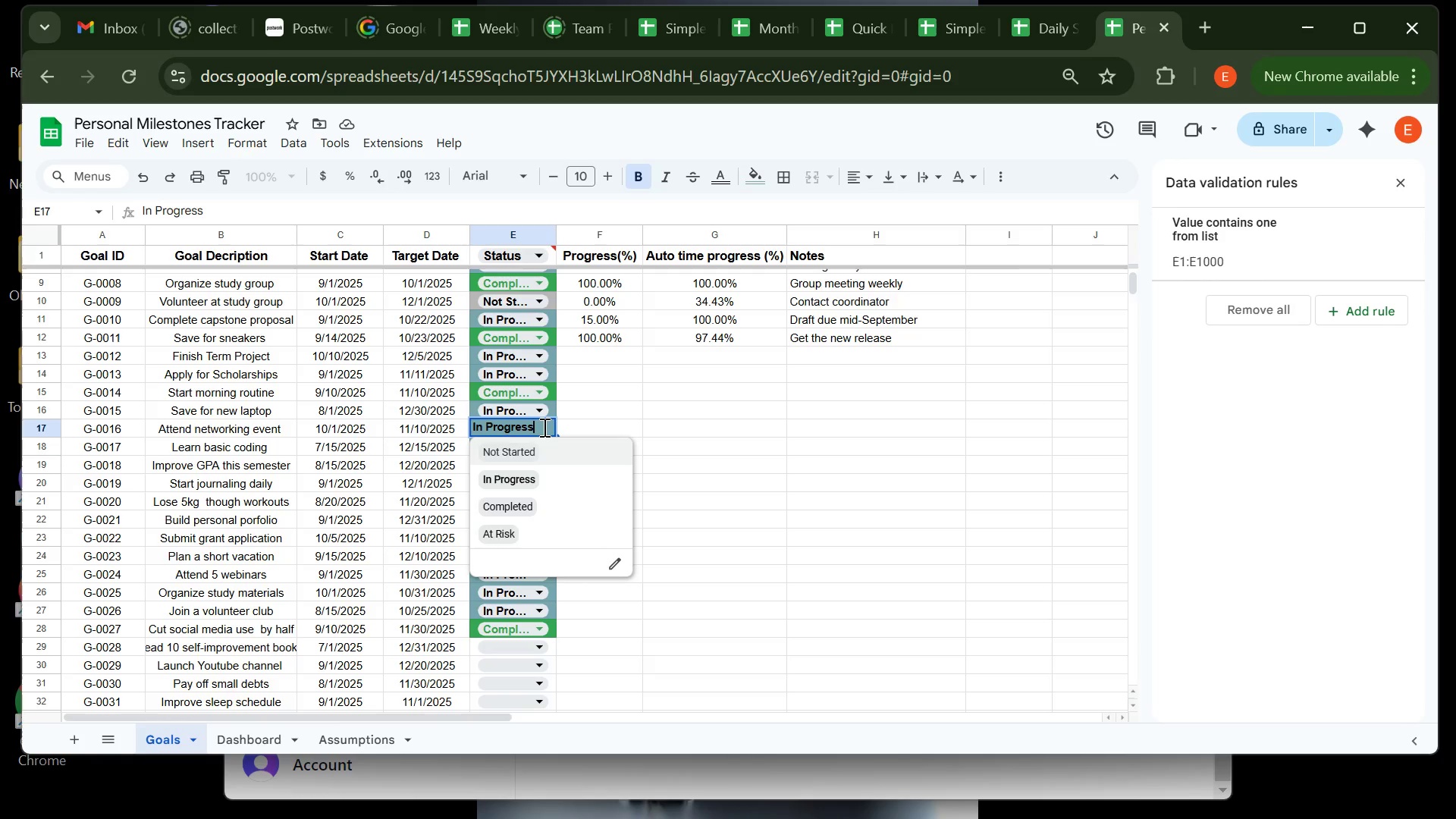 
wait(5.36)
 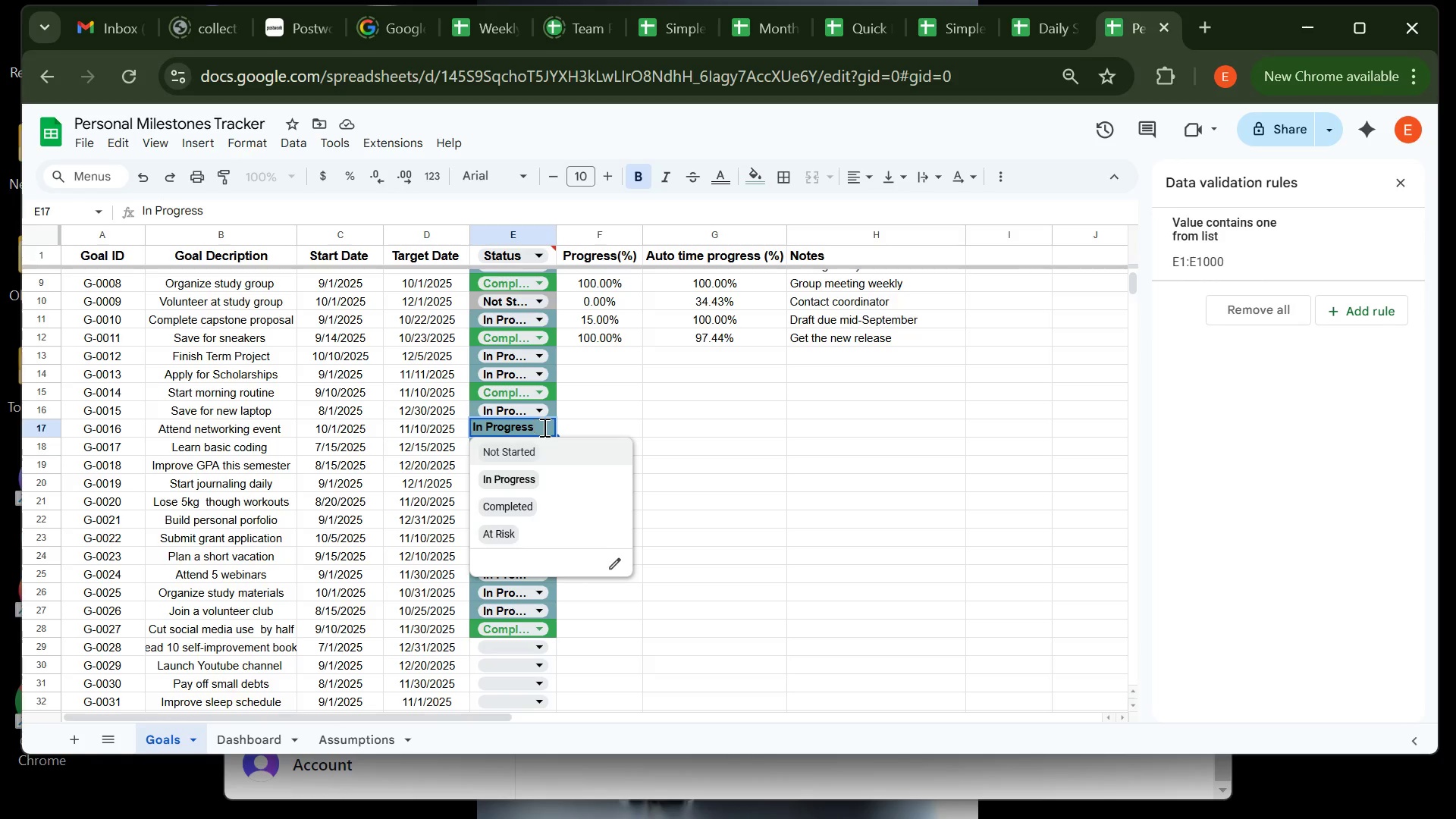 
left_click([537, 445])
 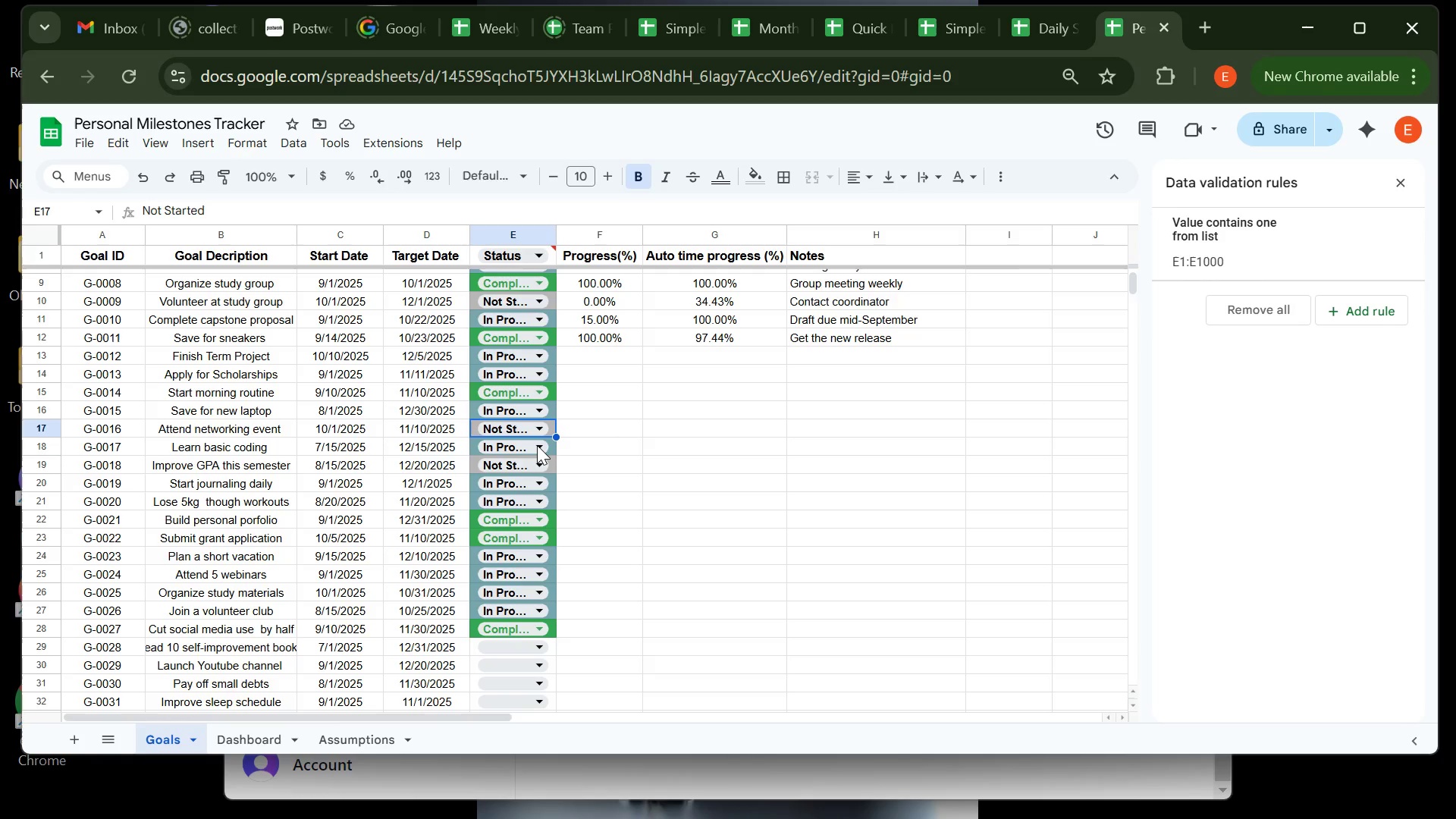 
wait(10.27)
 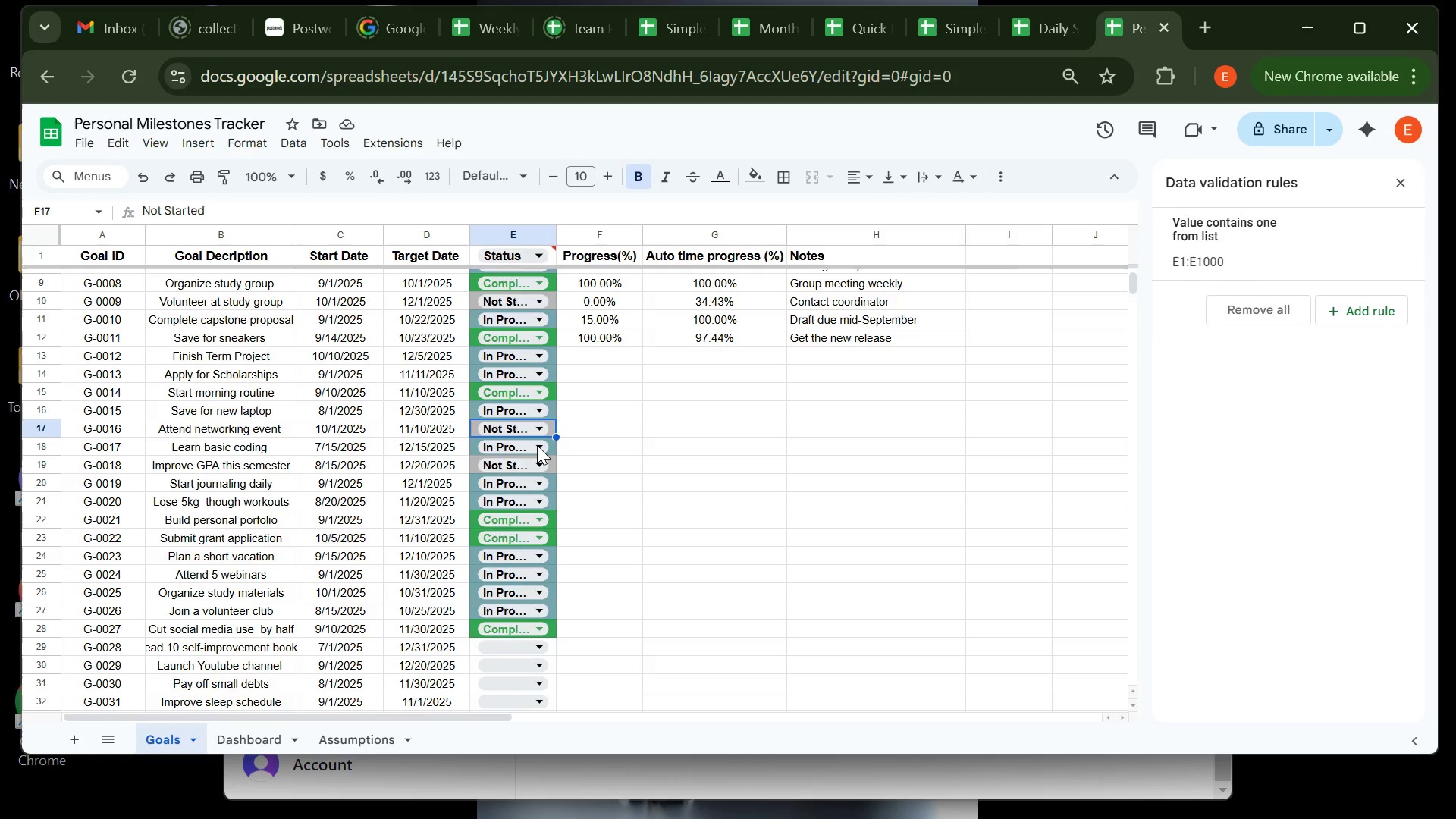 
left_click([536, 445])
 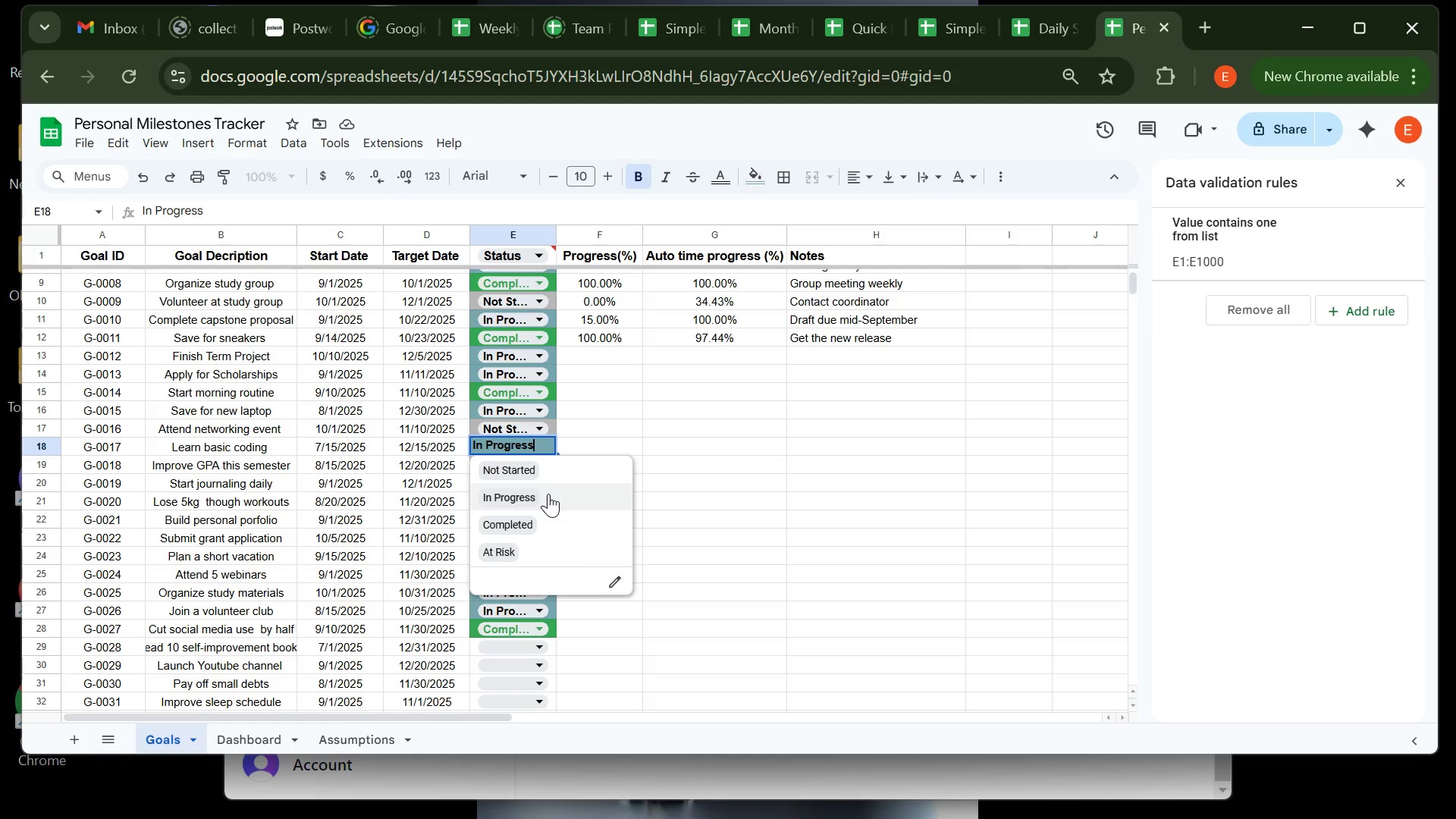 
left_click([548, 494])
 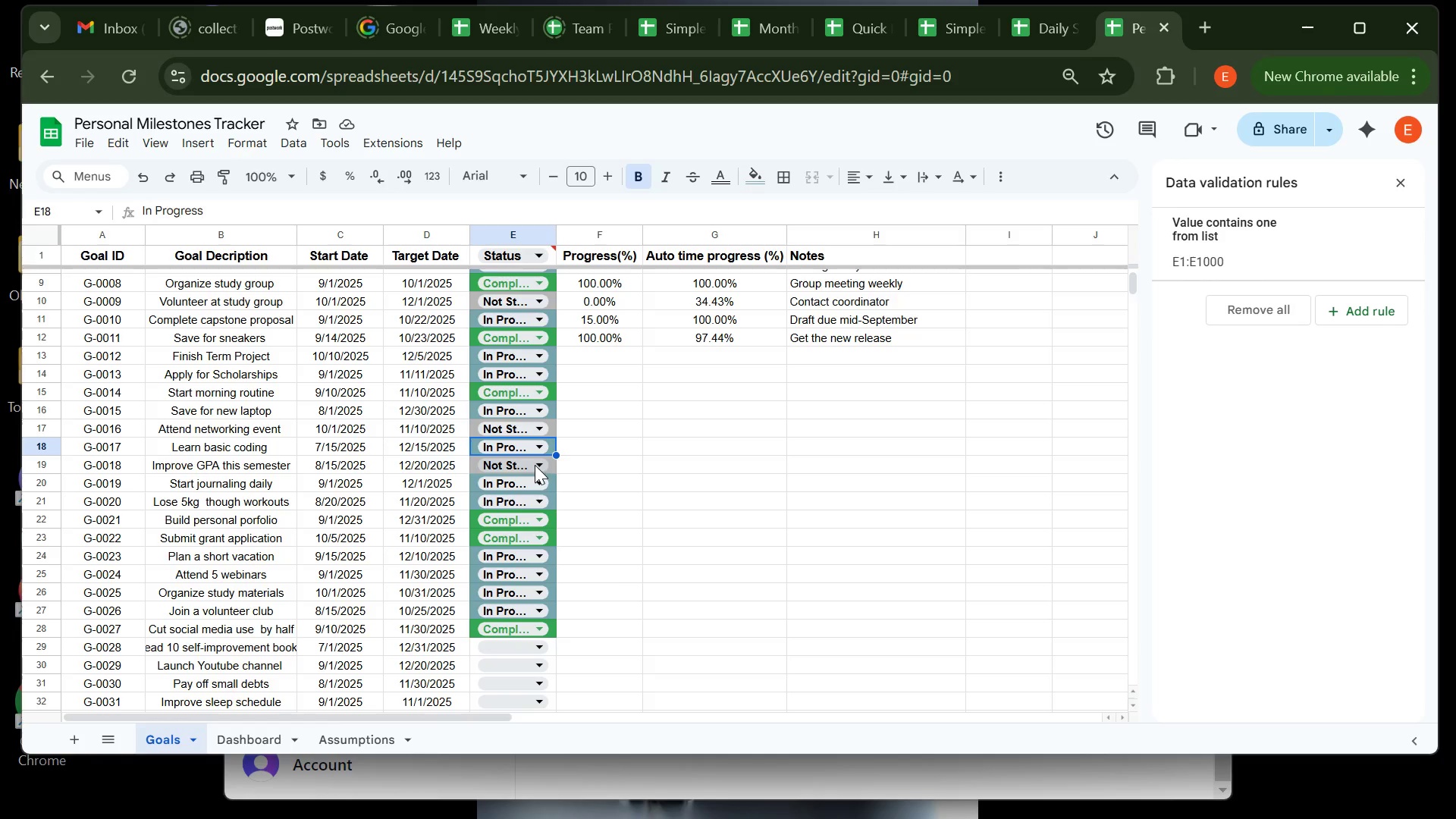 
left_click([535, 464])
 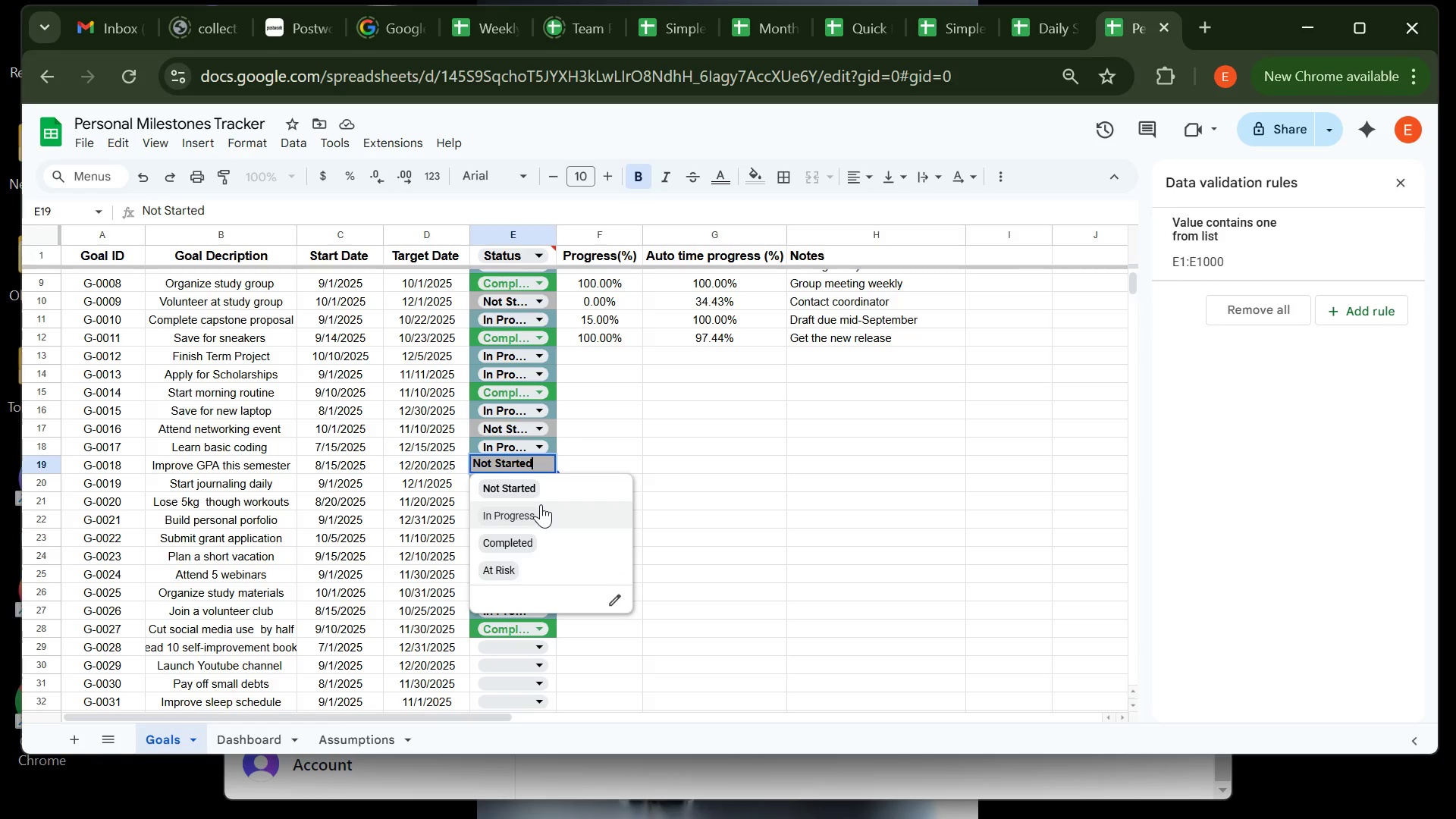 
left_click([541, 504])
 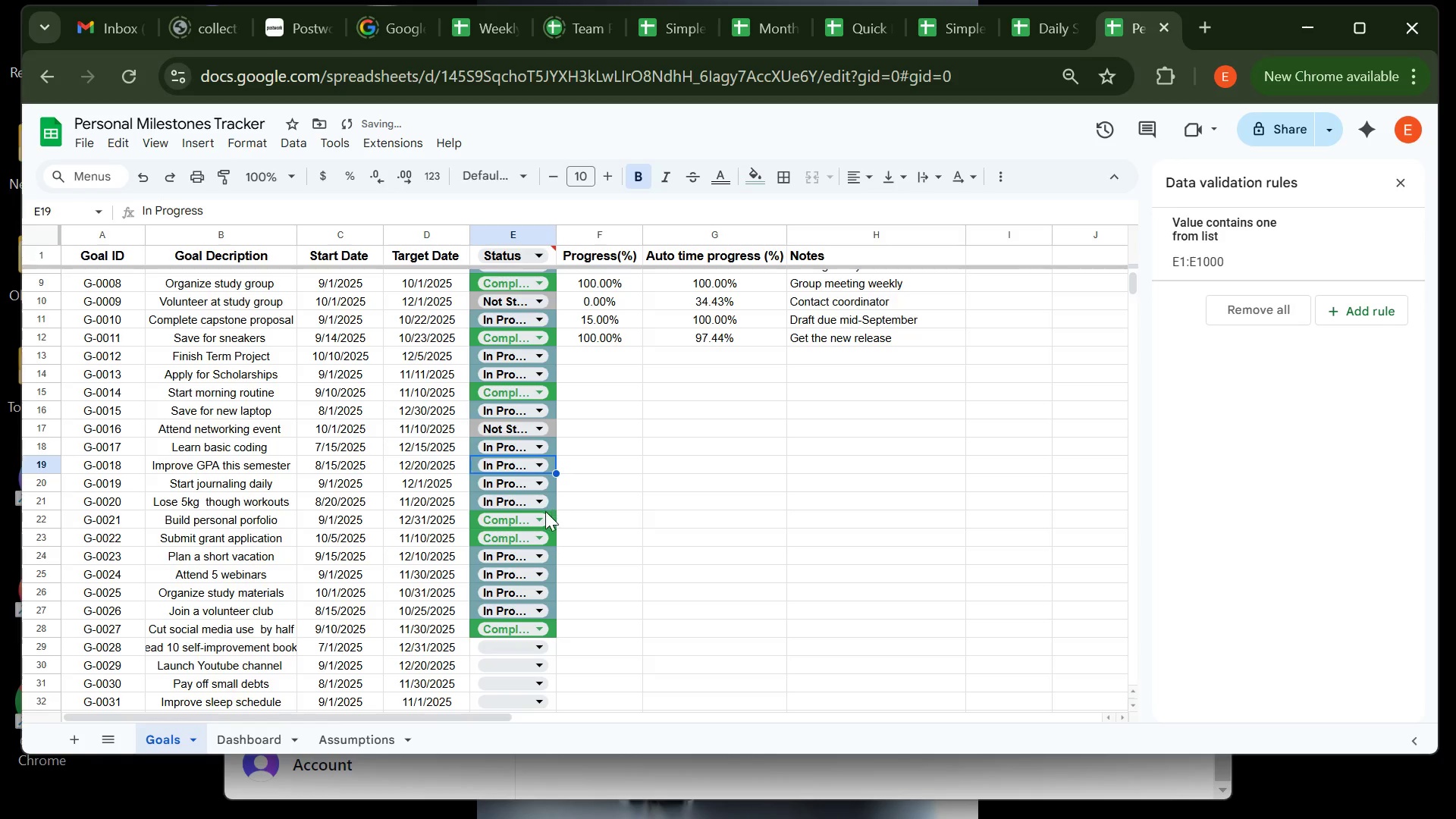 
left_click([542, 513])
 